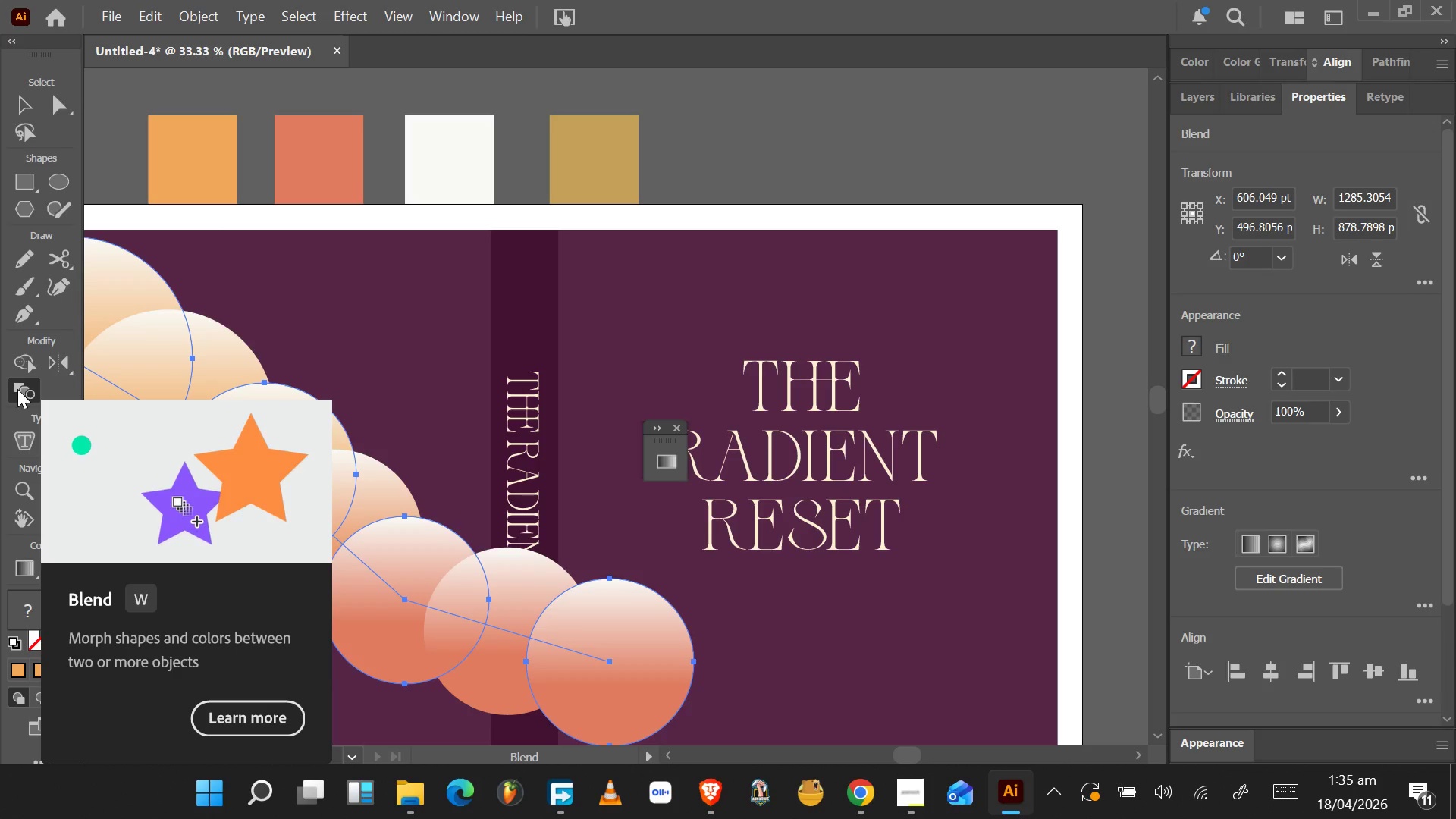 
wait(11.83)
 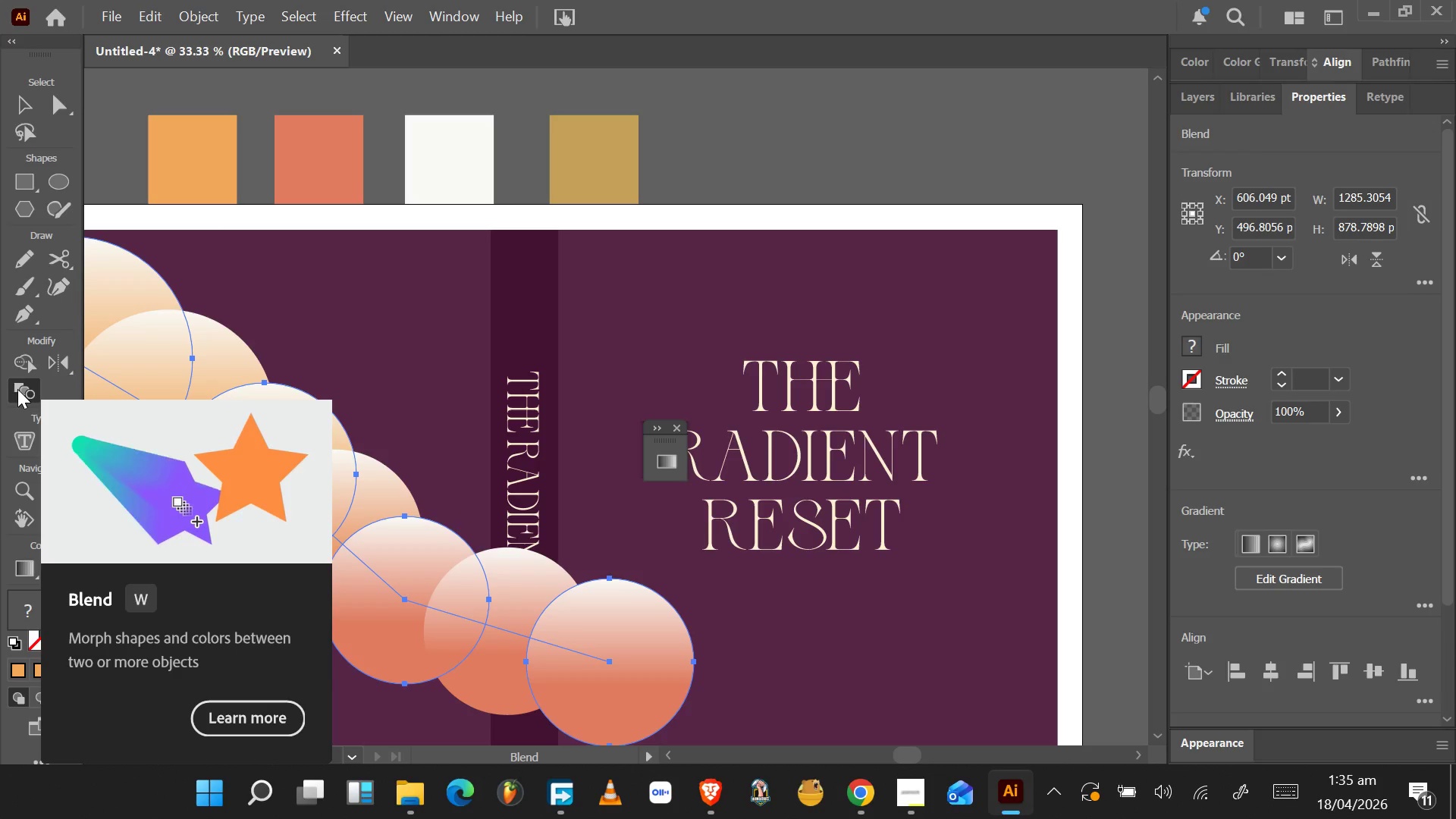 
key(Control+Z)
 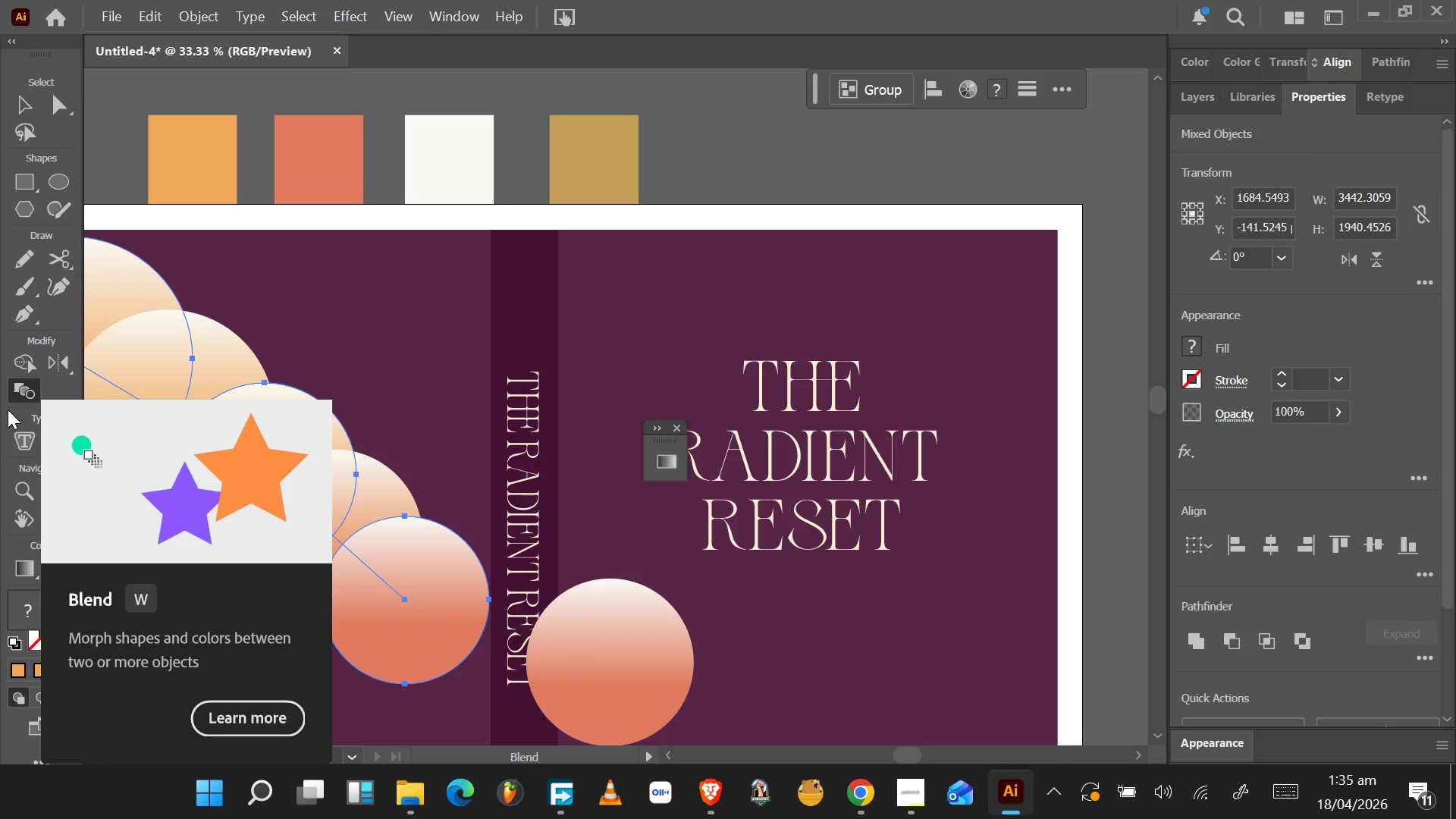 
key(Control+Z)
 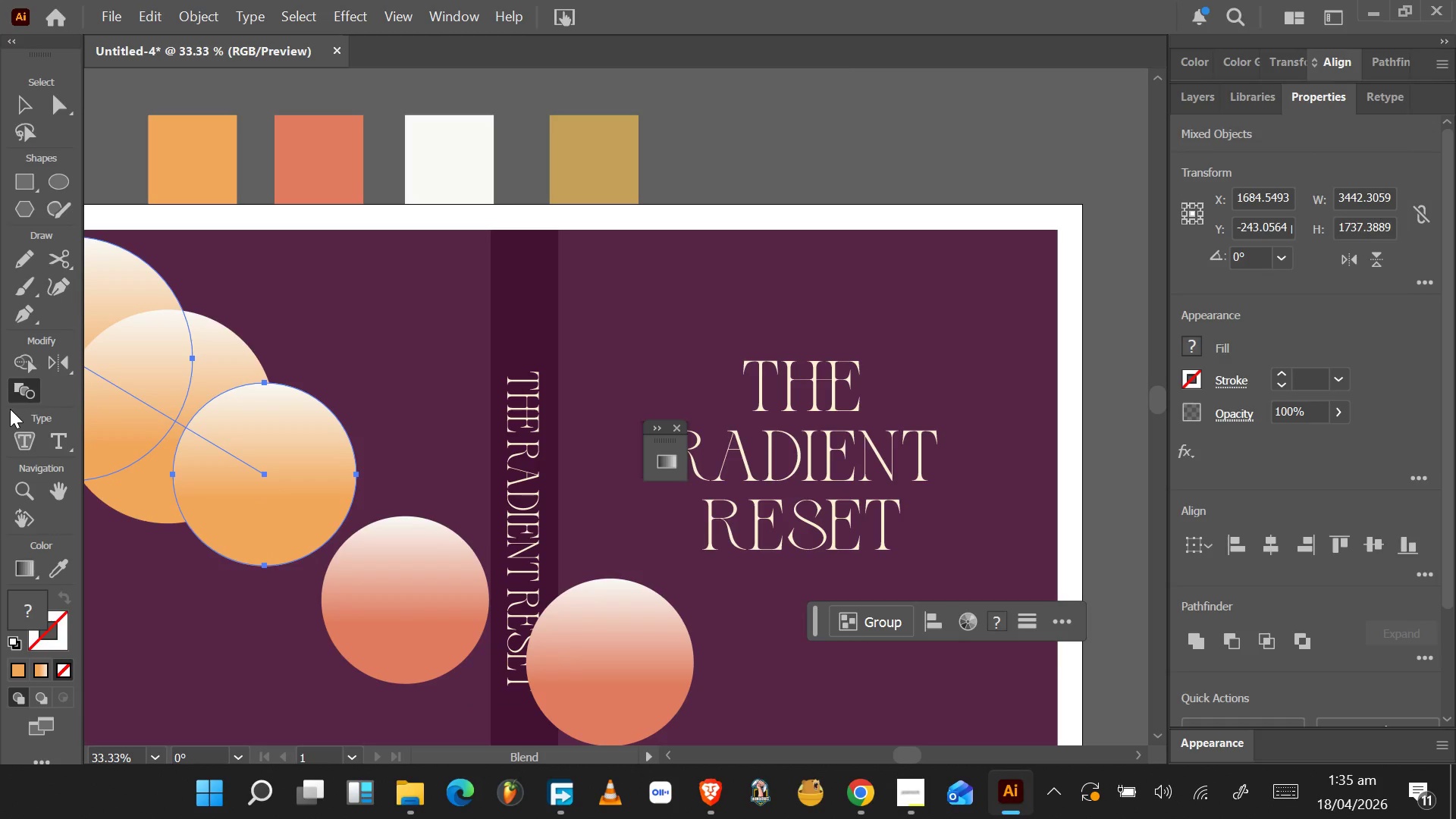 
key(Control+Z)
 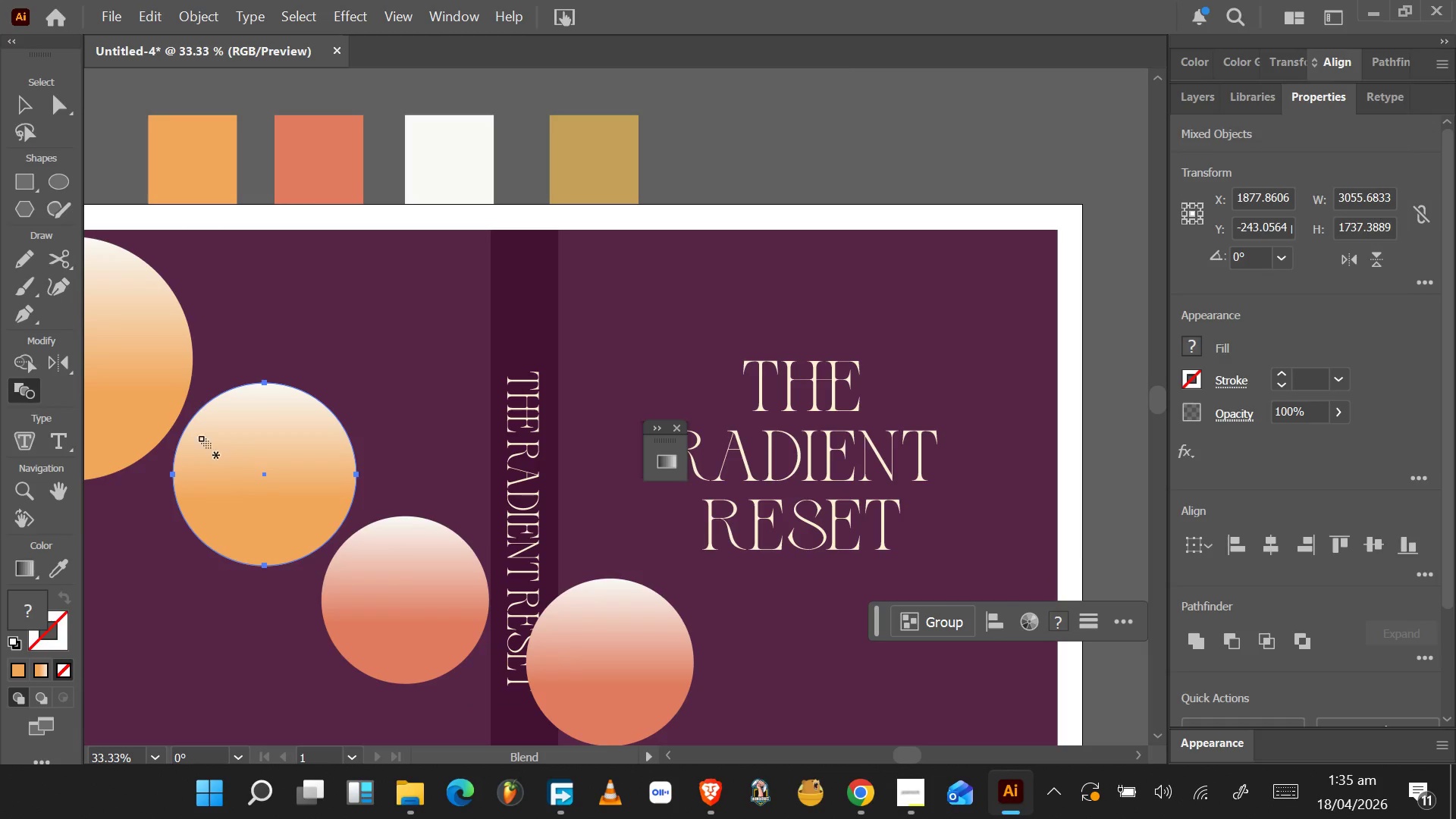 
scroll: coordinate [171, 422], scroll_direction: up, amount: 4.0
 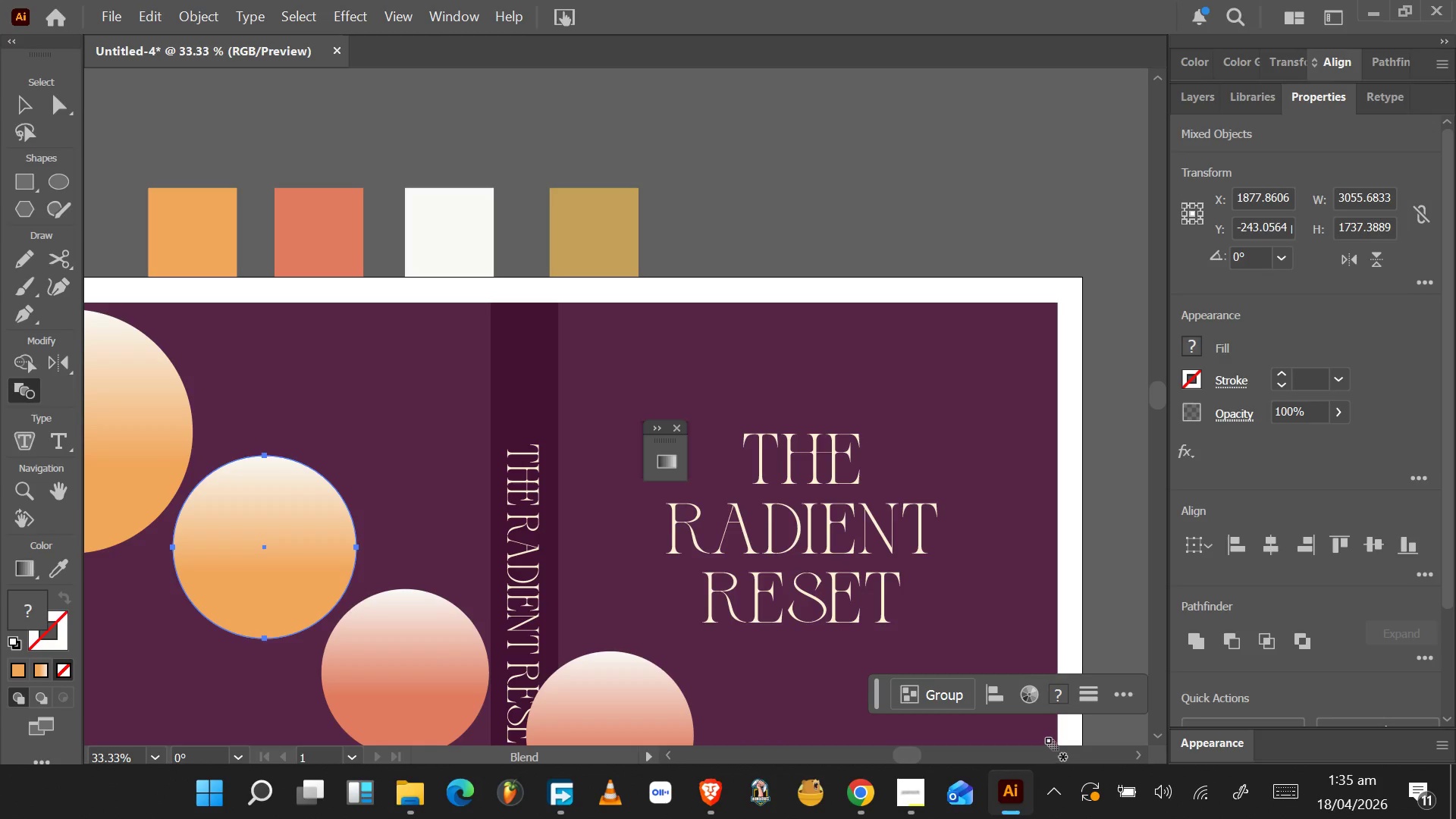 
left_click_drag(start_coordinate=[914, 752], to_coordinate=[902, 751])
 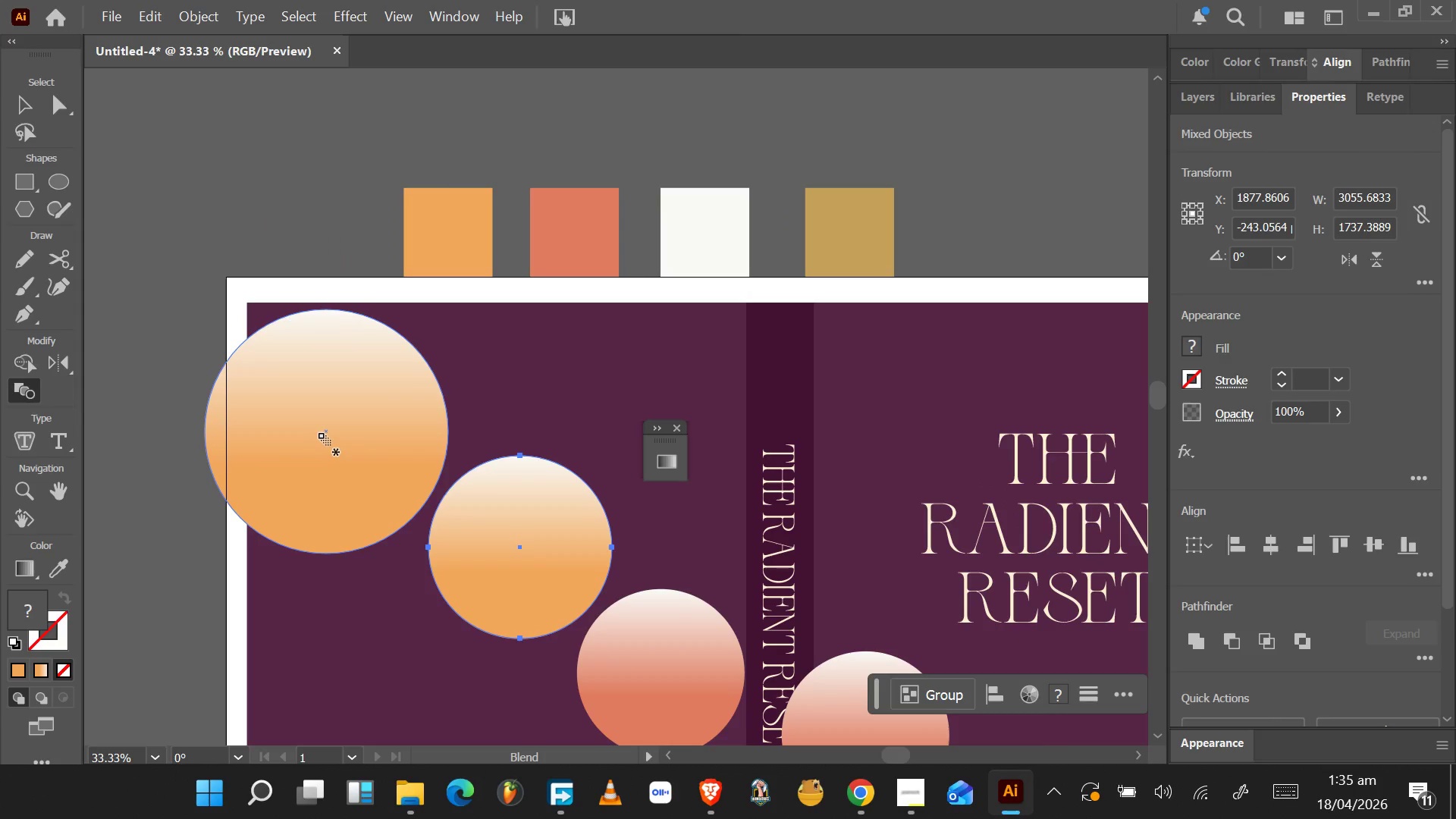 
left_click_drag(start_coordinate=[328, 431], to_coordinate=[523, 551])
 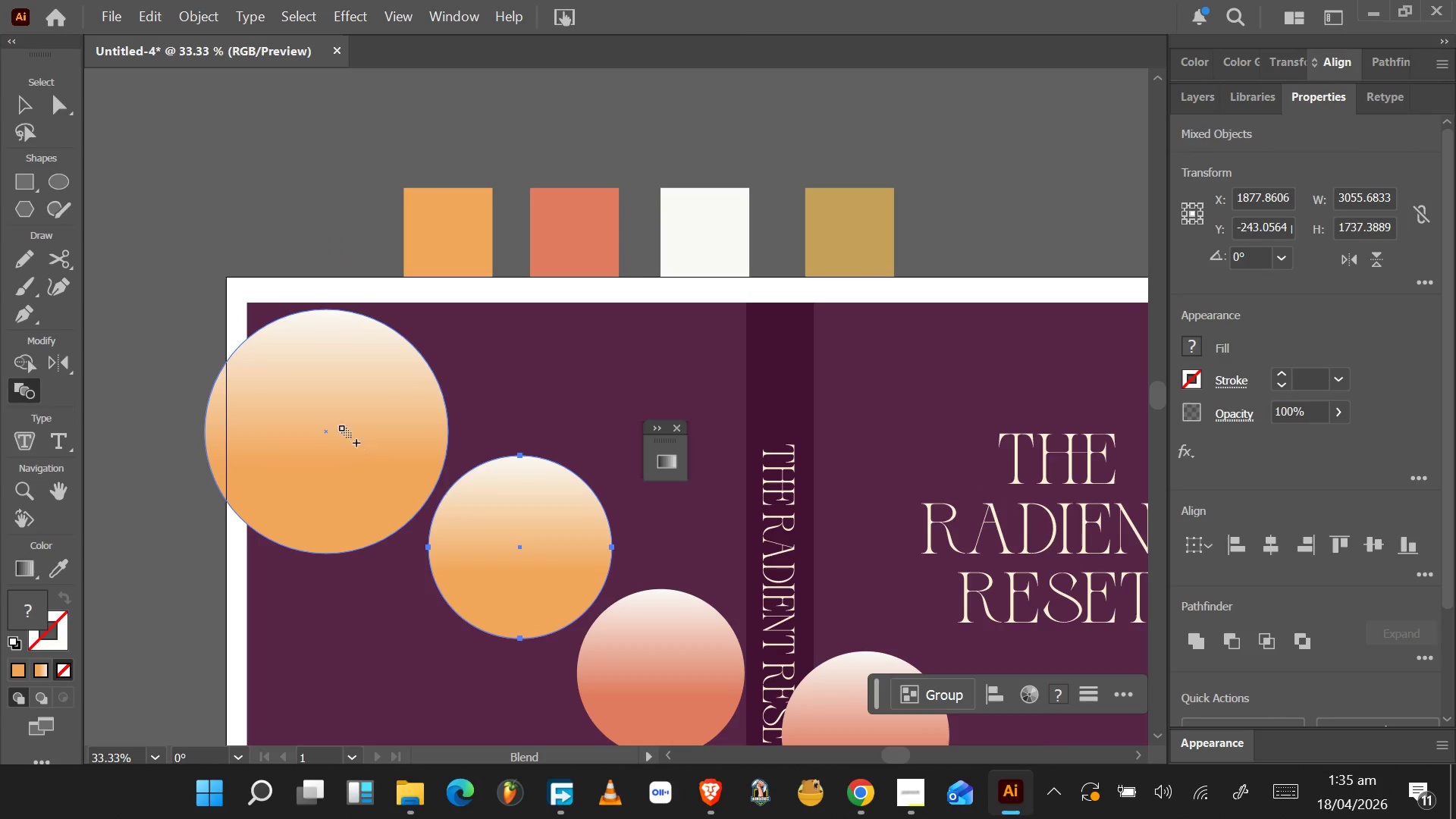 
left_click_drag(start_coordinate=[318, 423], to_coordinate=[560, 588])
 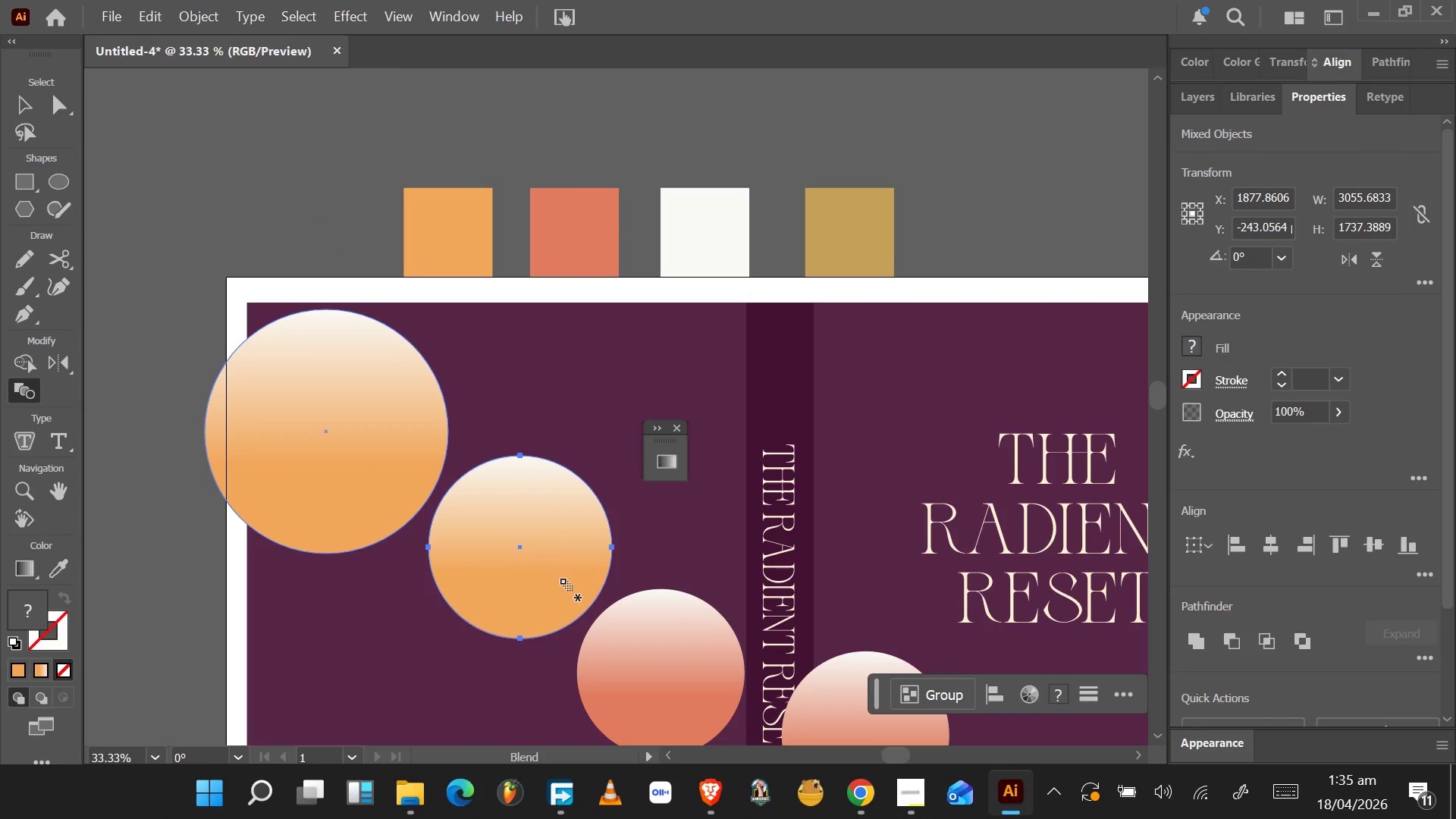 
scroll: coordinate [569, 585], scroll_direction: down, amount: 5.0
 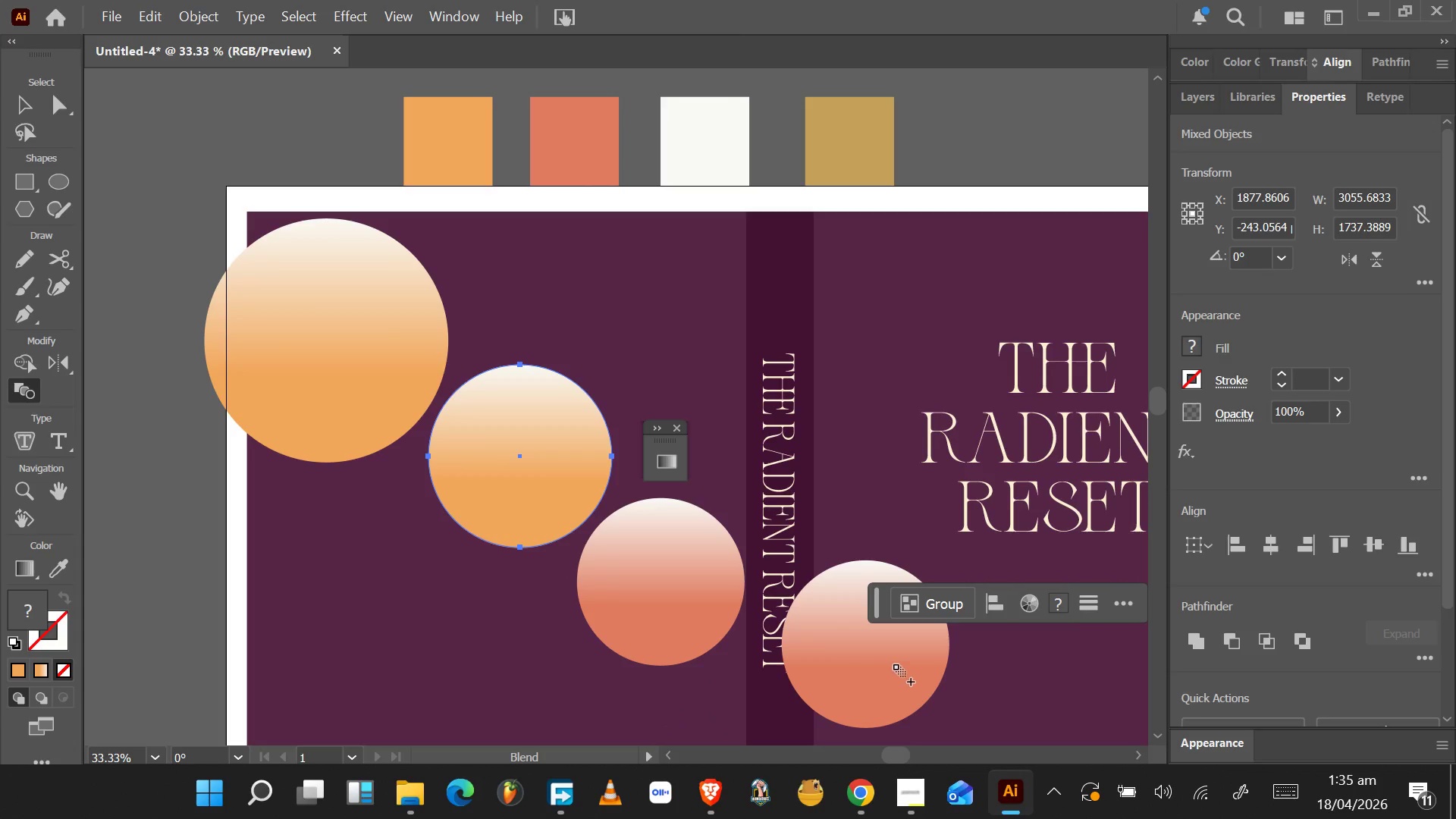 
left_click_drag(start_coordinate=[865, 653], to_coordinate=[689, 583])
 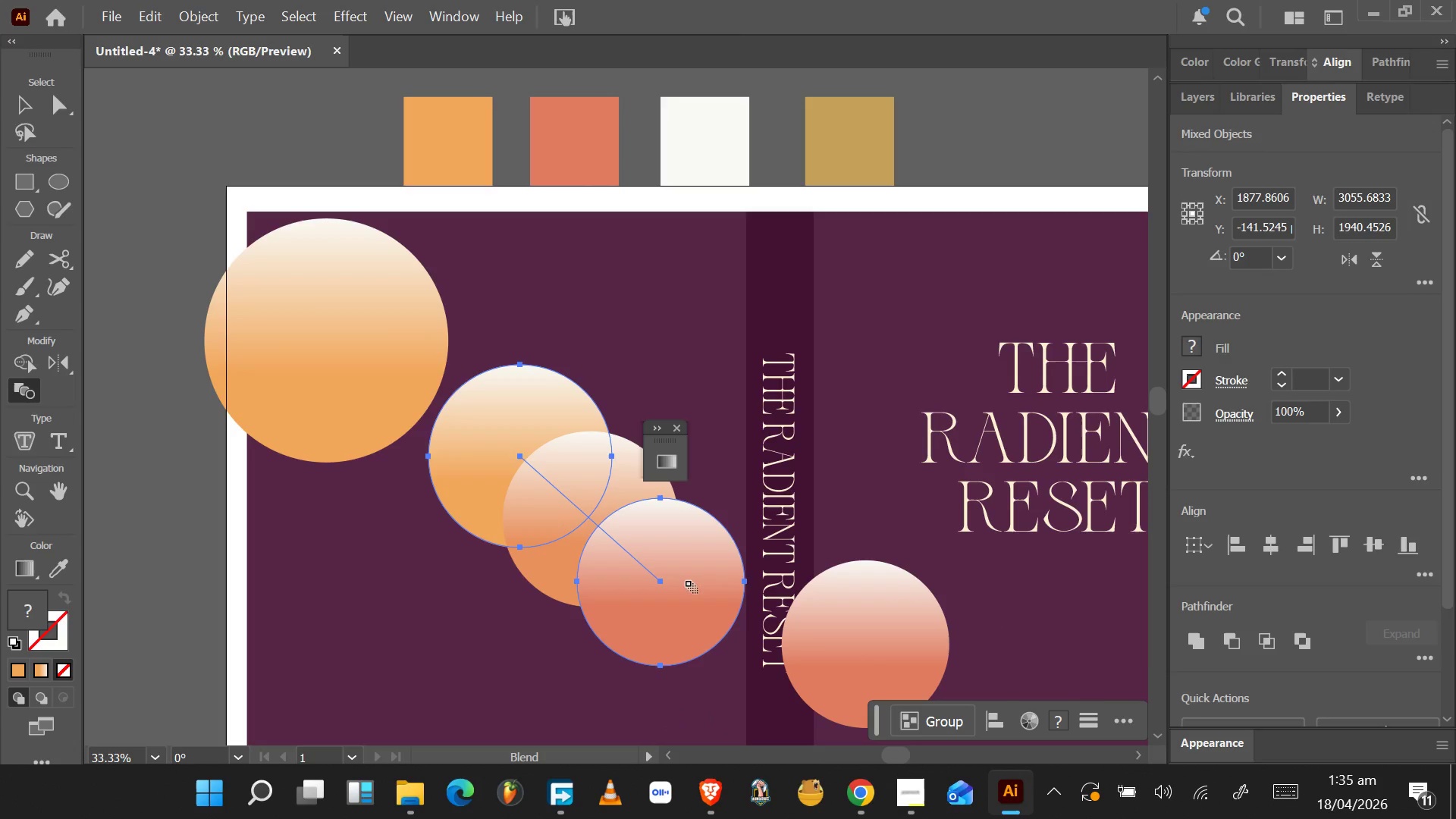 
key(Control+Z)
 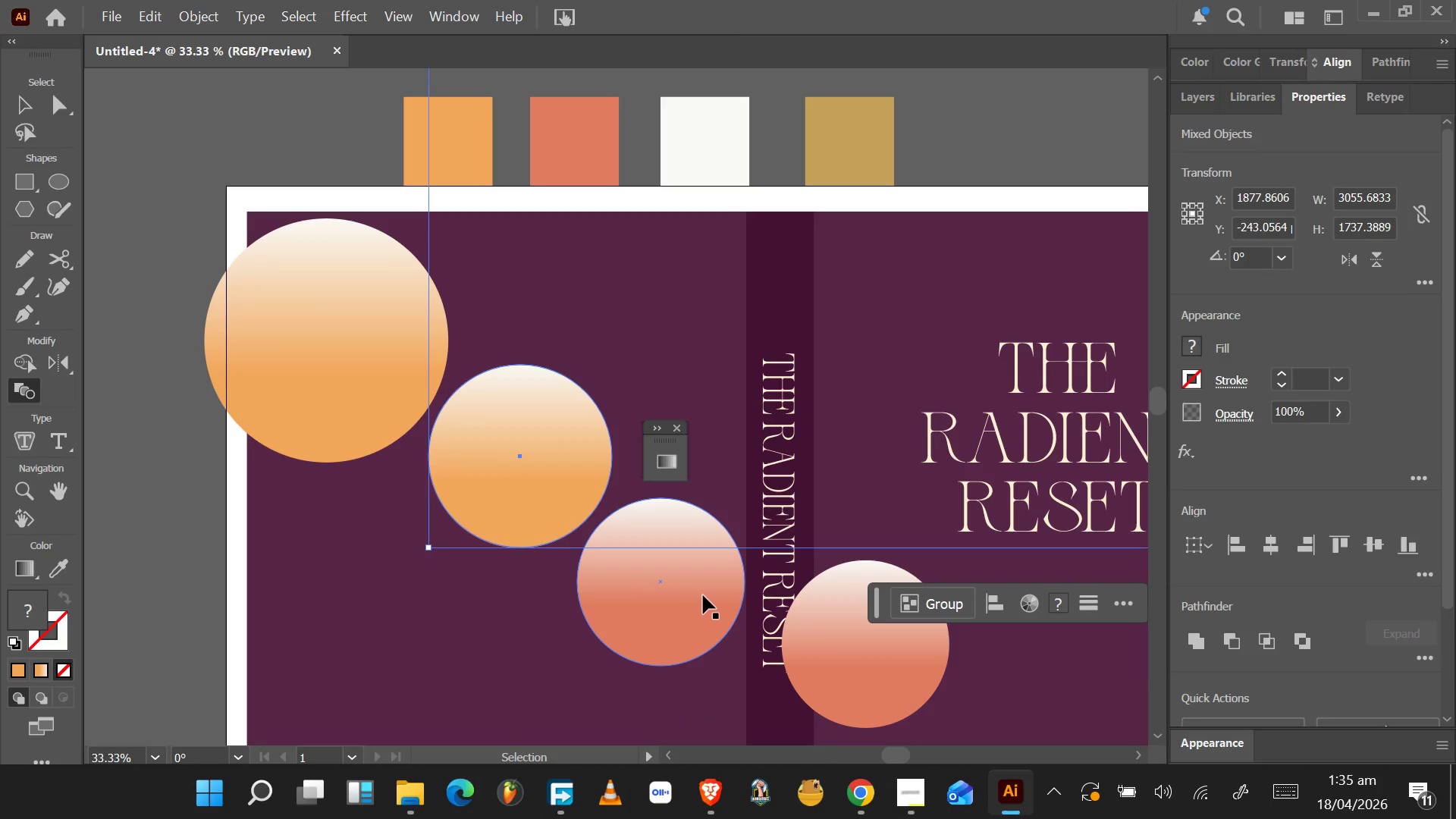 
key(Control+Z)
 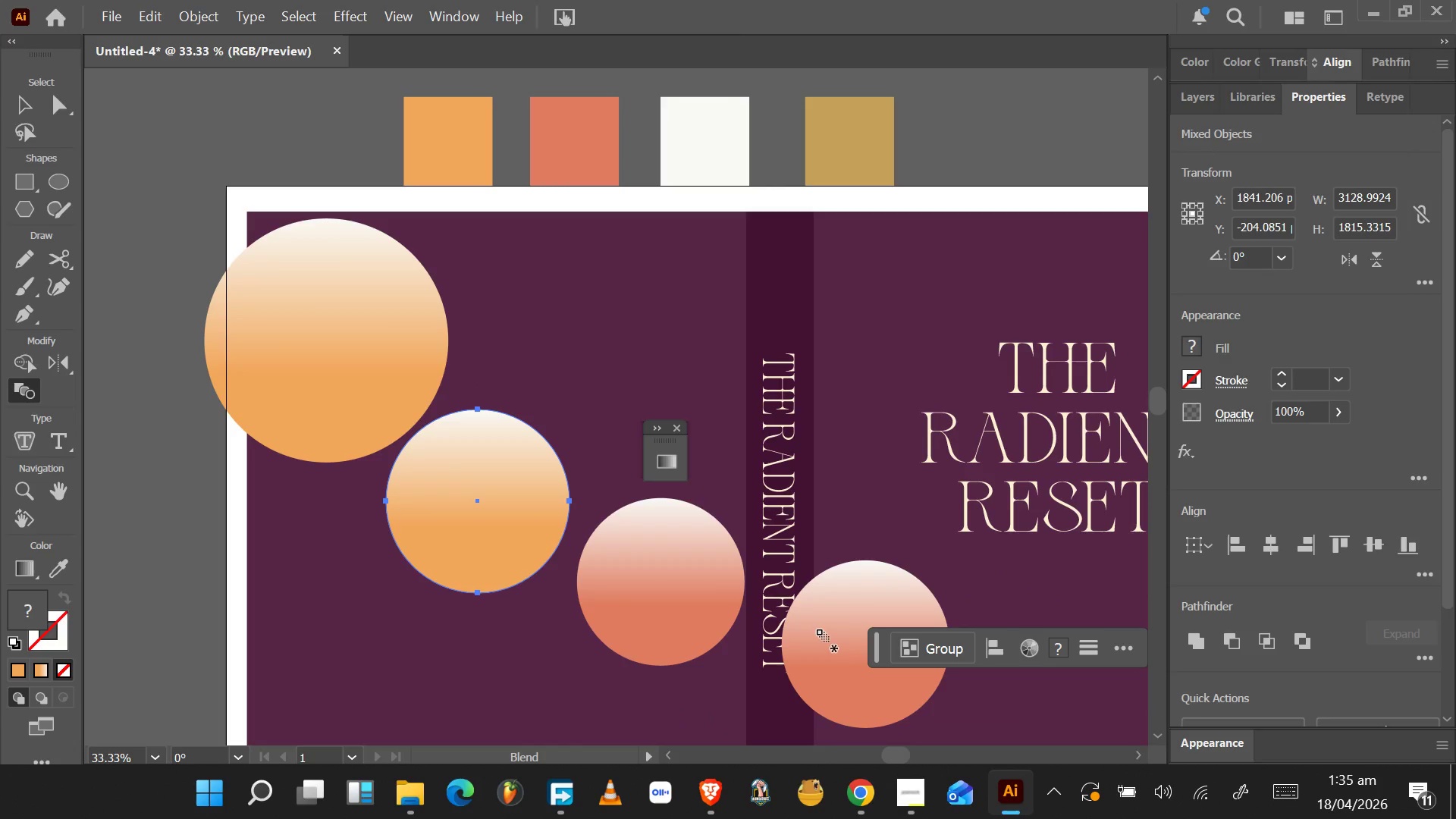 
key(Control+Shift+Z)
 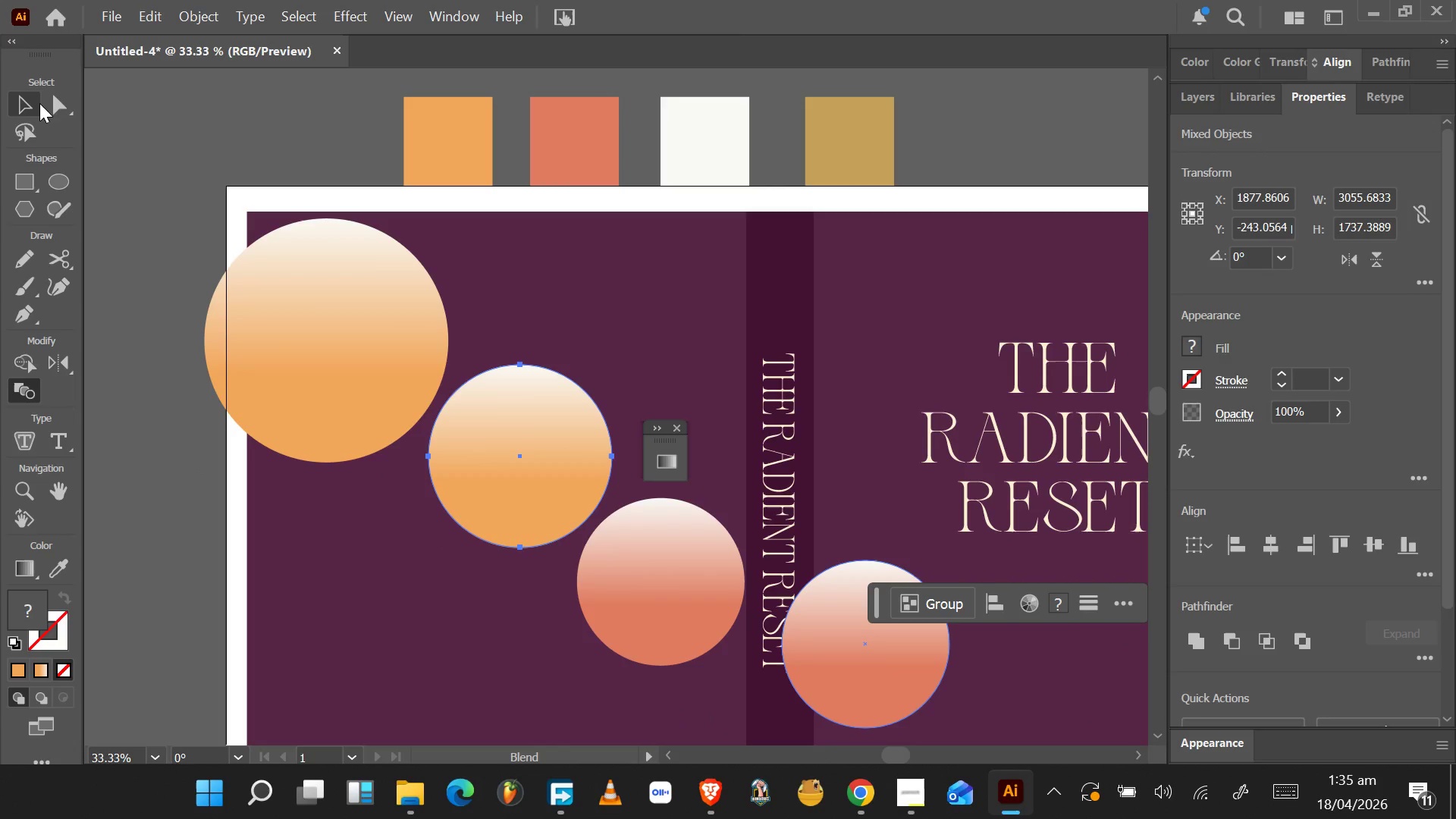 
left_click([33, 103])
 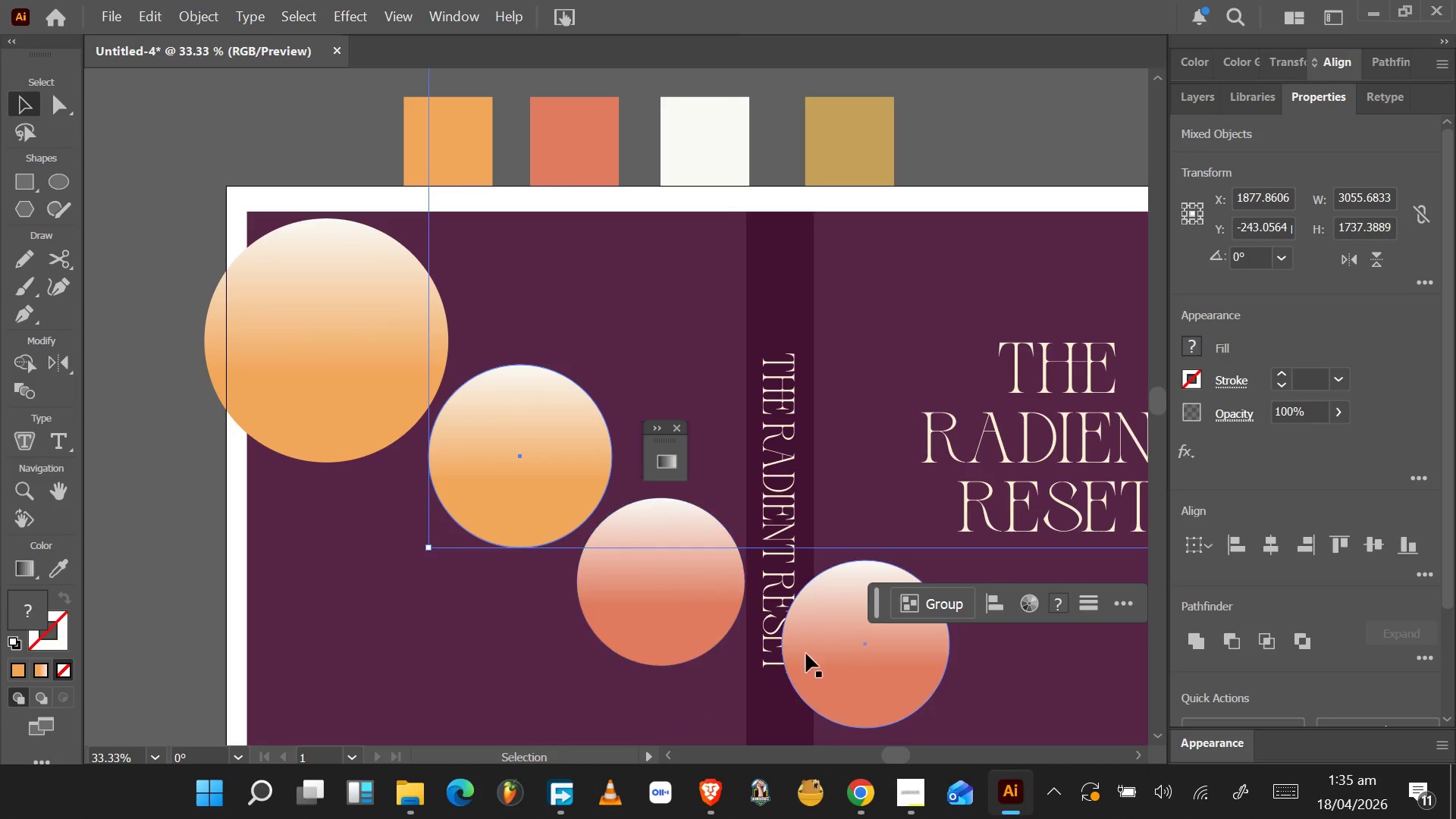 
left_click([888, 691])
 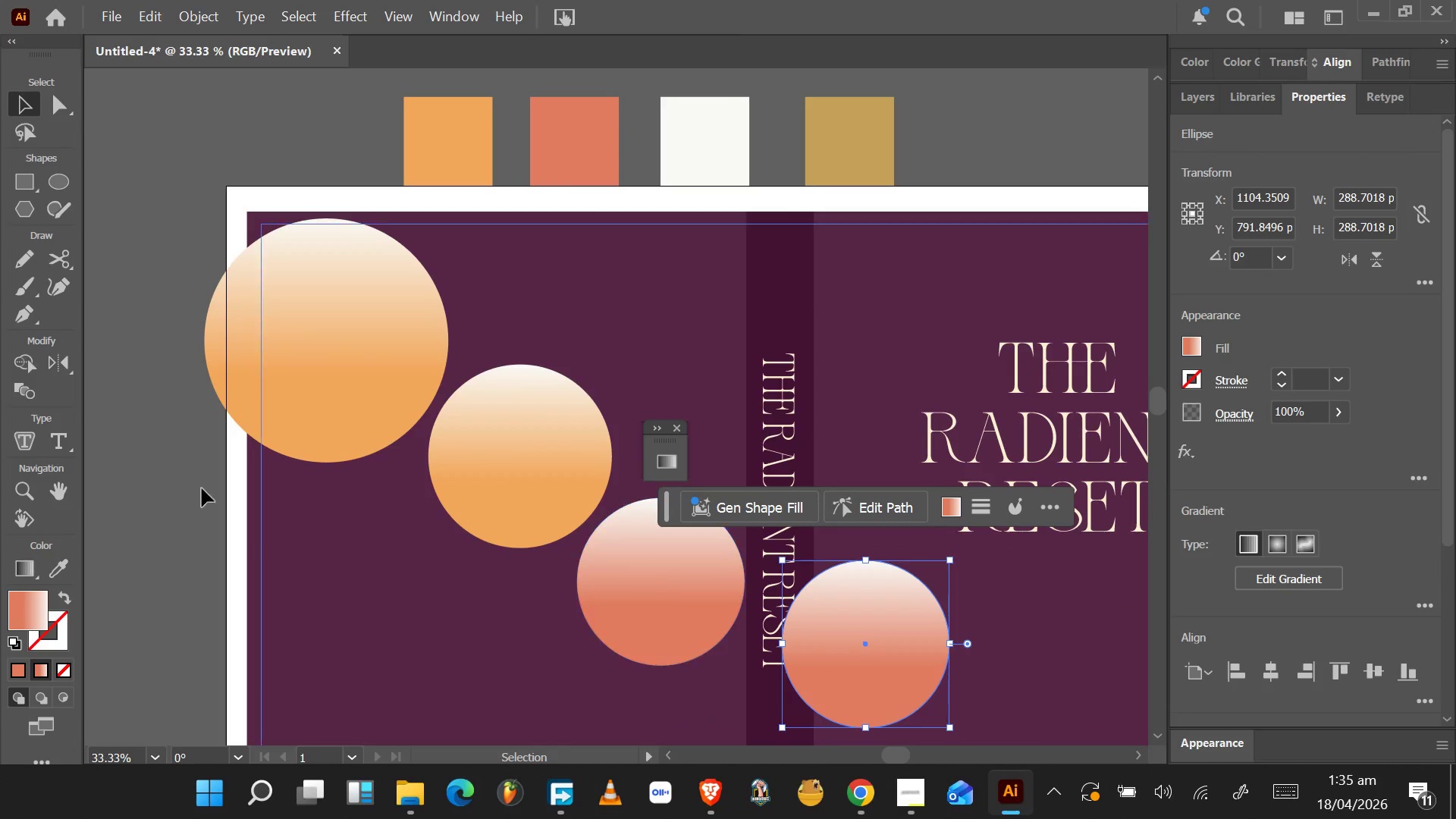 
left_click([19, 391])
 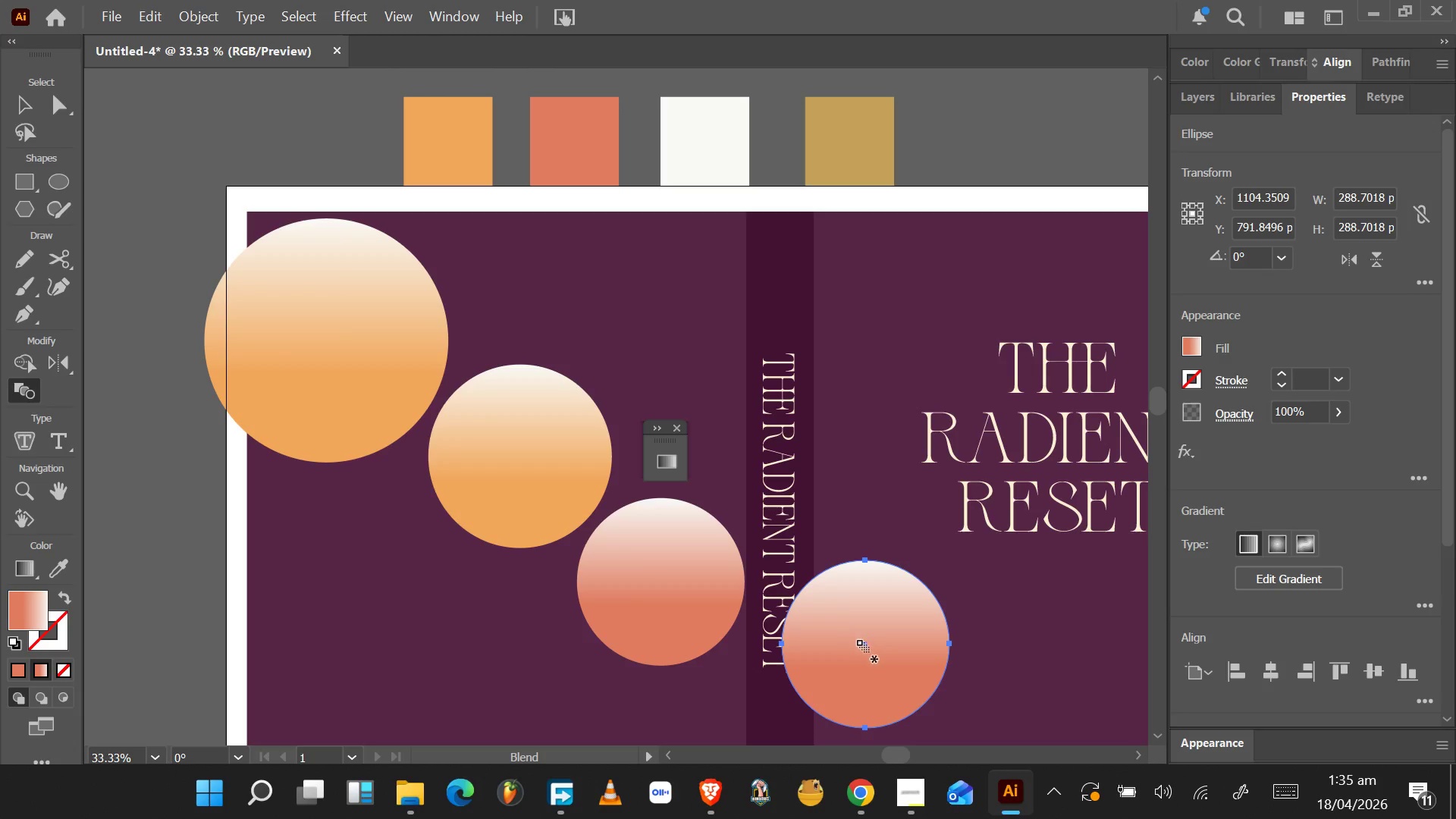 
left_click_drag(start_coordinate=[863, 643], to_coordinate=[659, 576])
 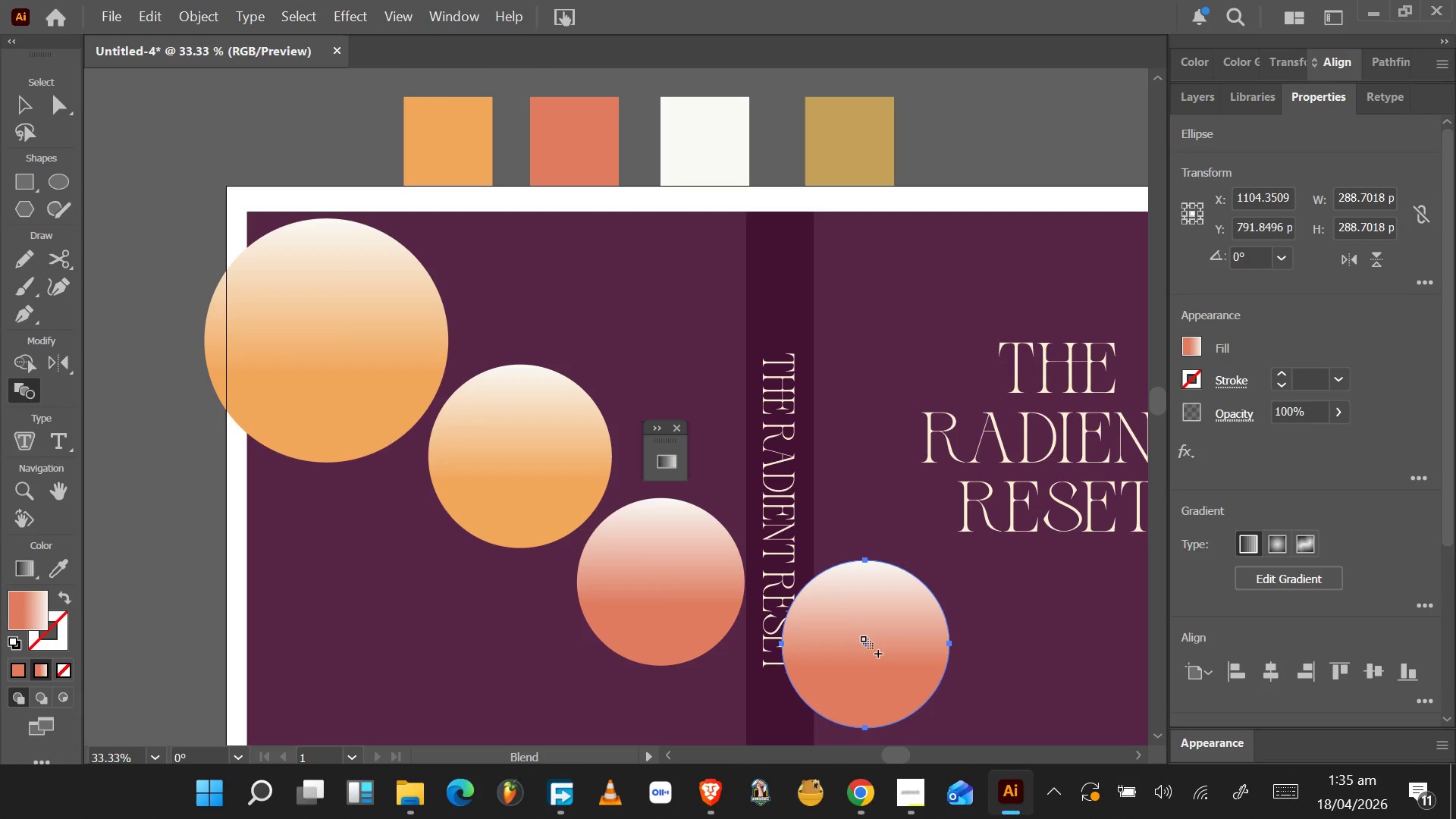 
left_click_drag(start_coordinate=[863, 642], to_coordinate=[668, 572])
 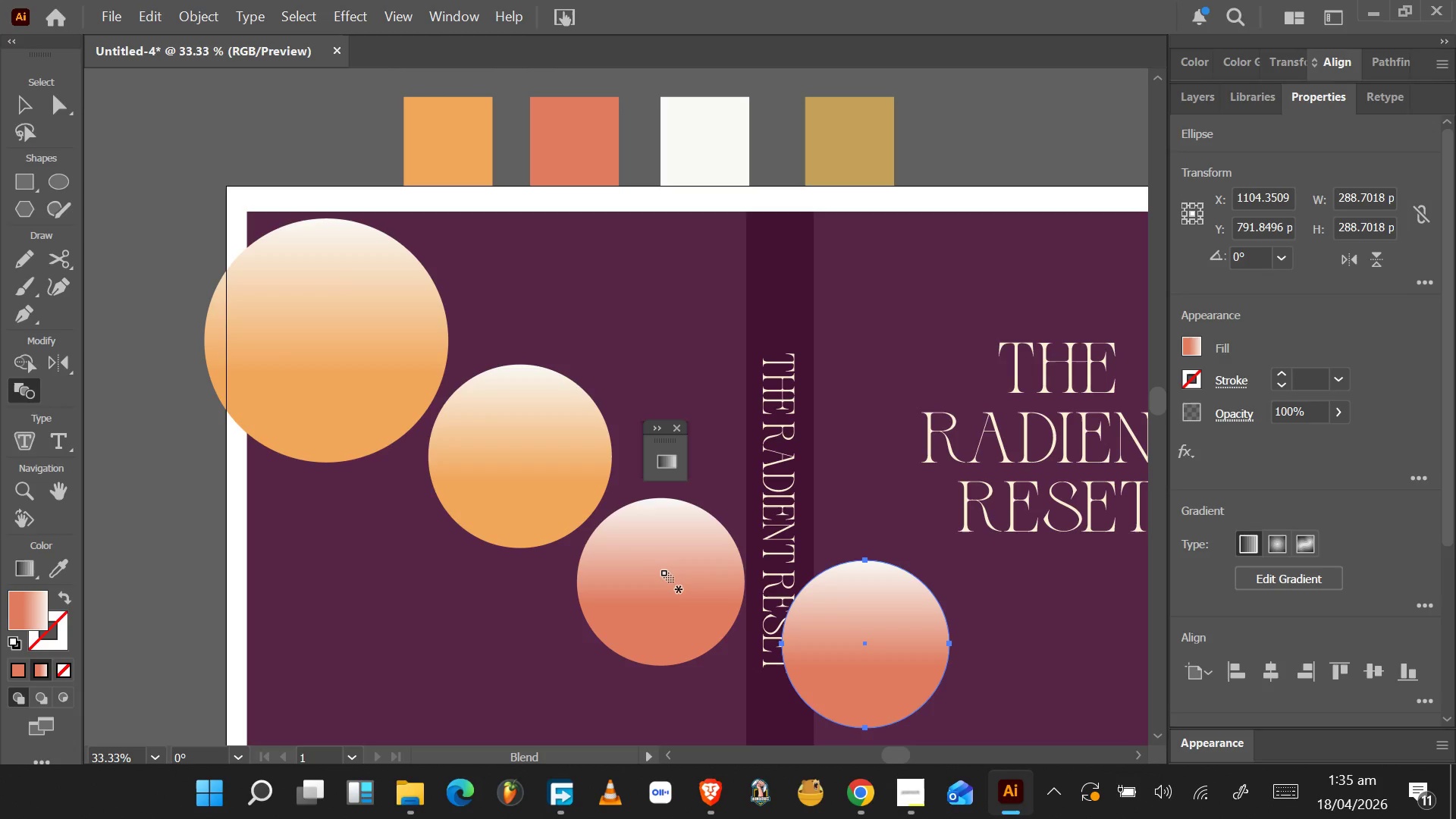 
left_click_drag(start_coordinate=[663, 573], to_coordinate=[859, 636])
 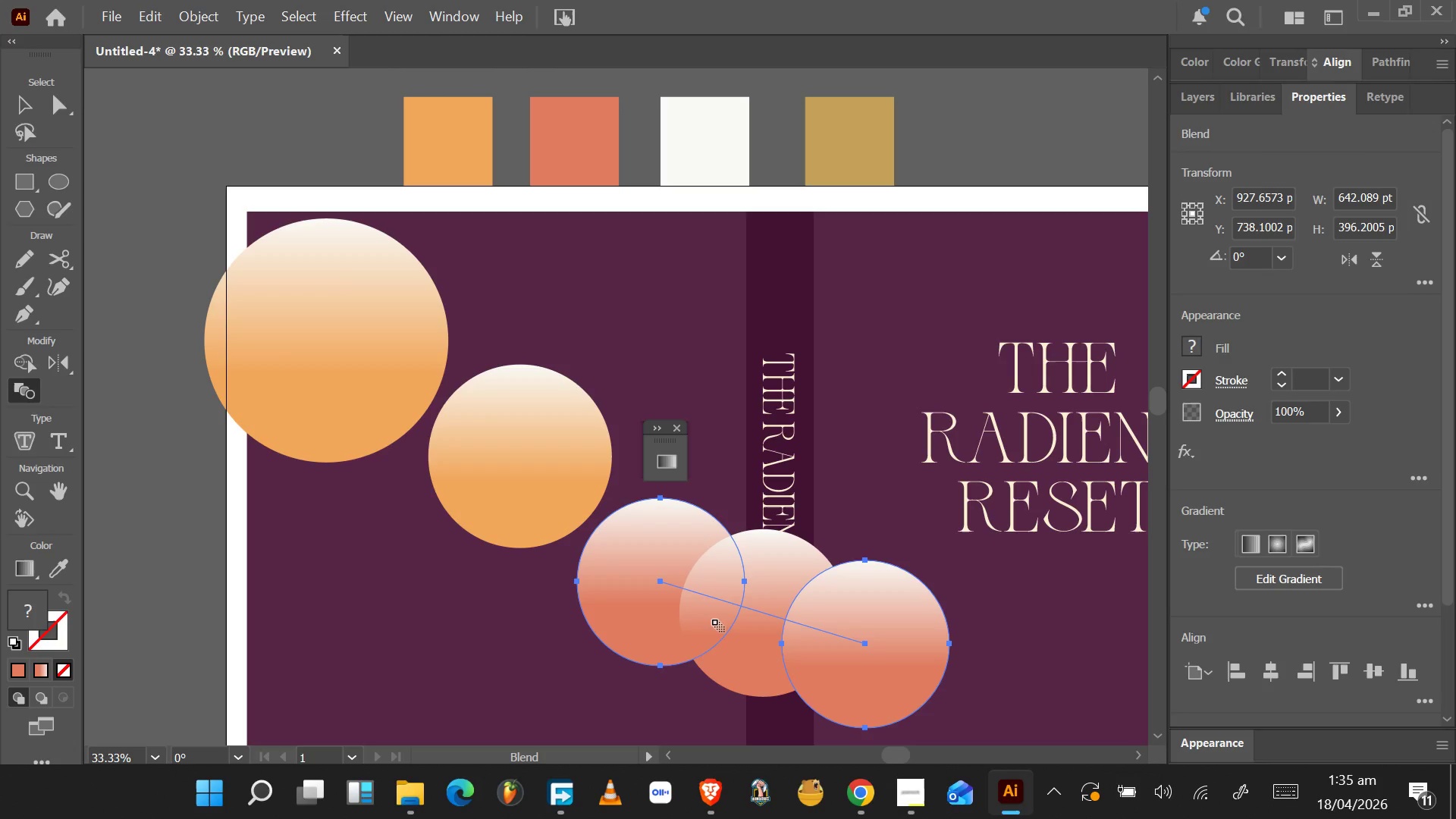 
wait(8.61)
 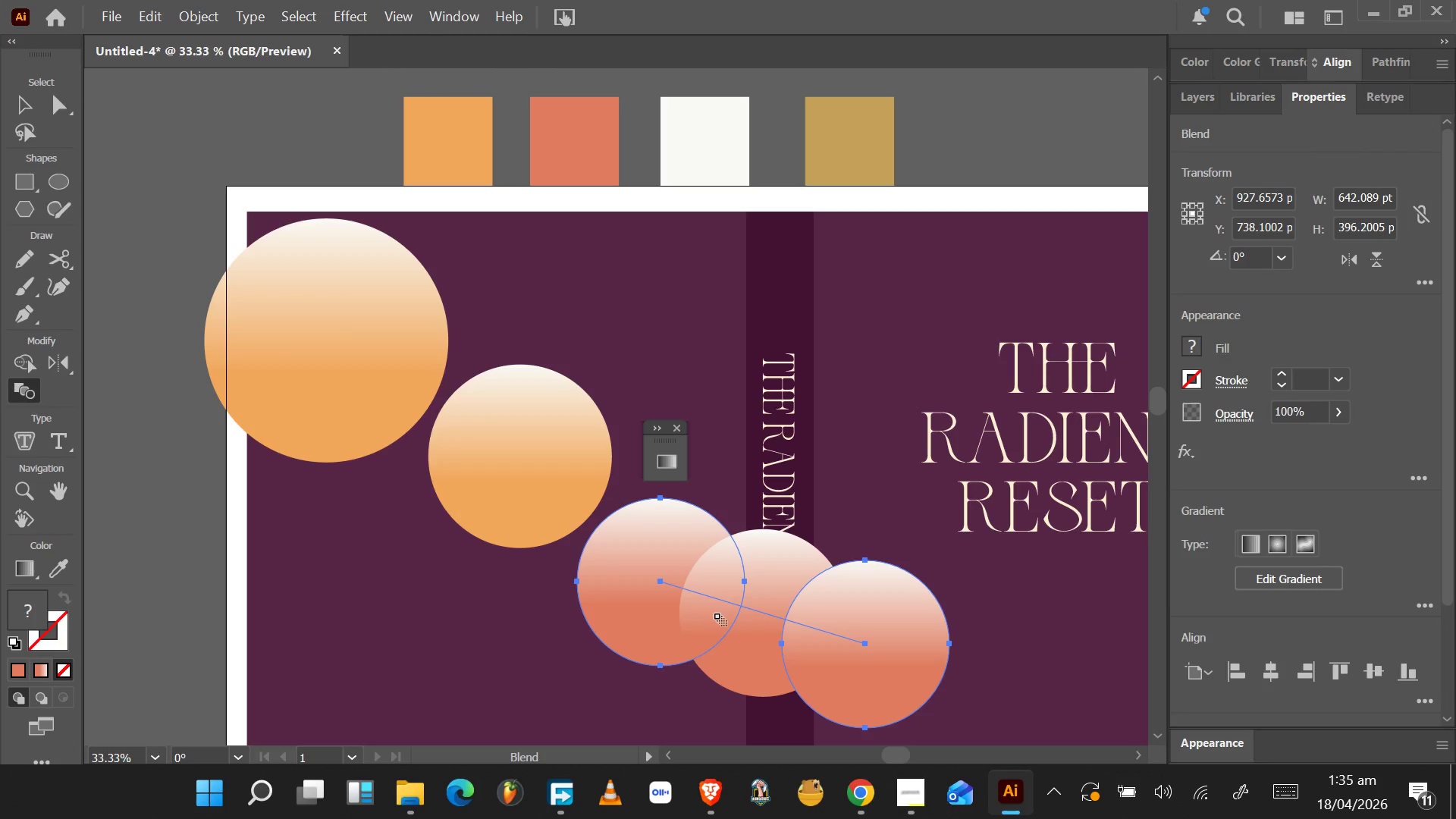 
key(Control+Z)
 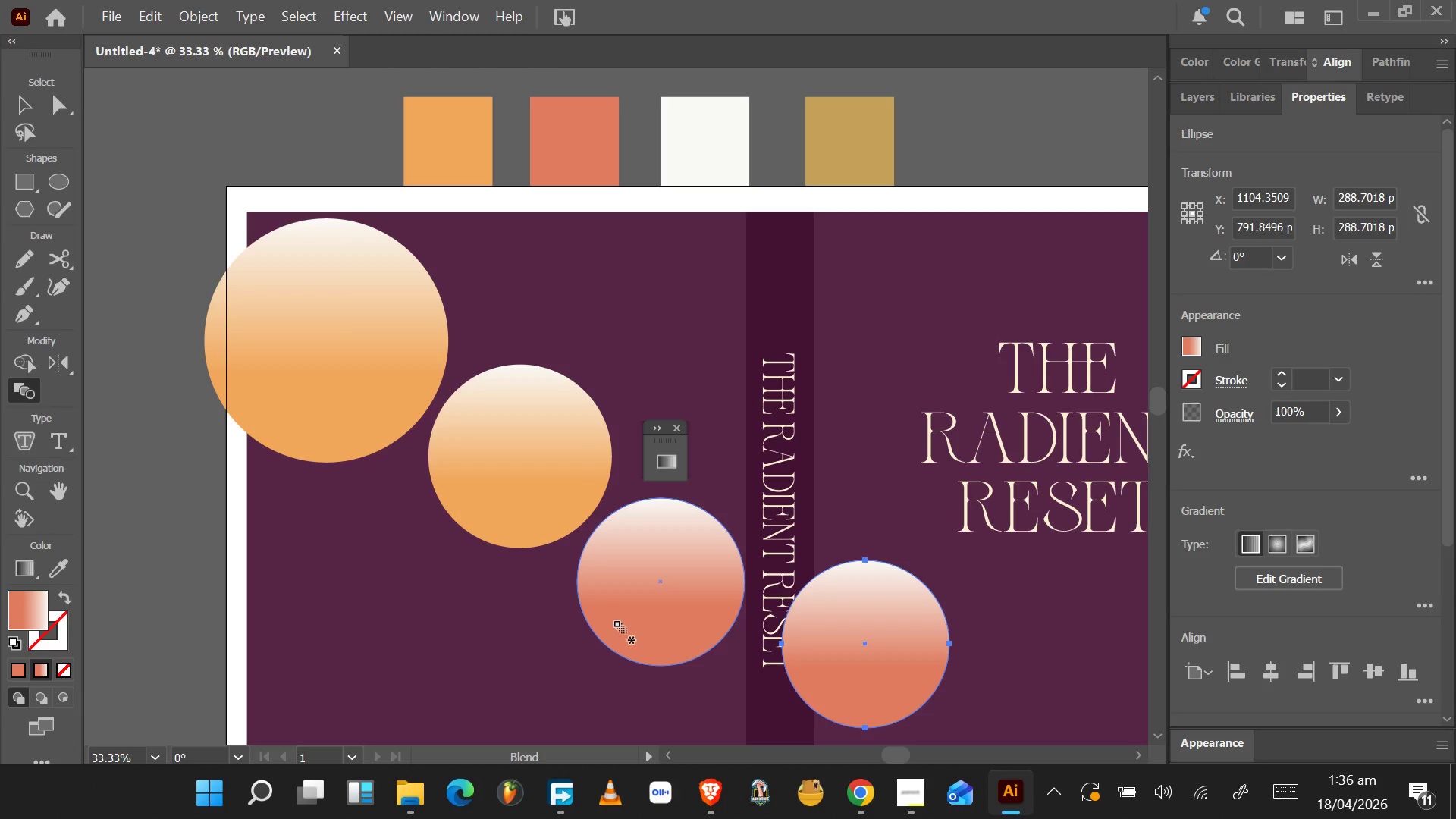 
wait(31.59)
 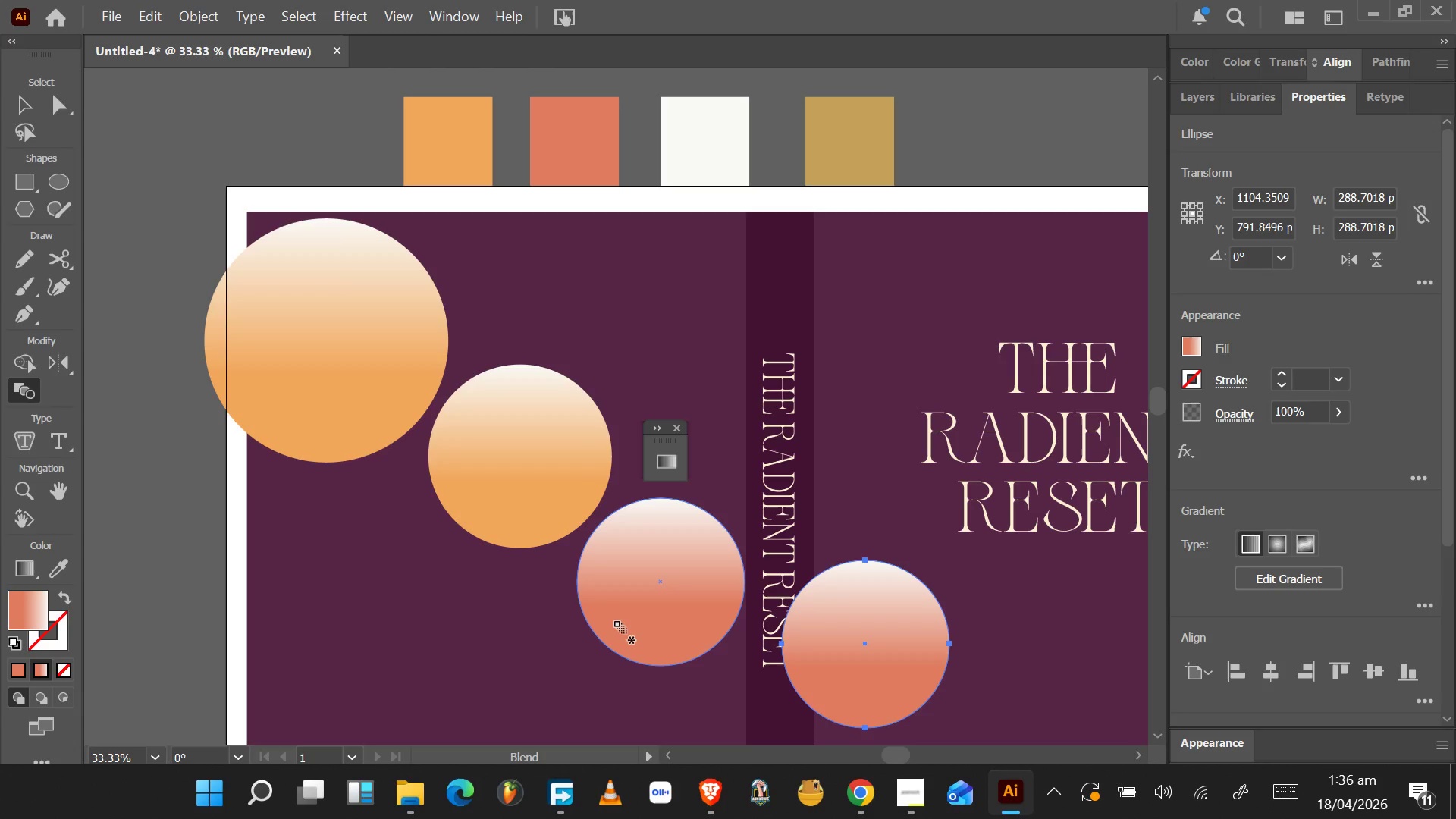 
key(Alt+Tab)
 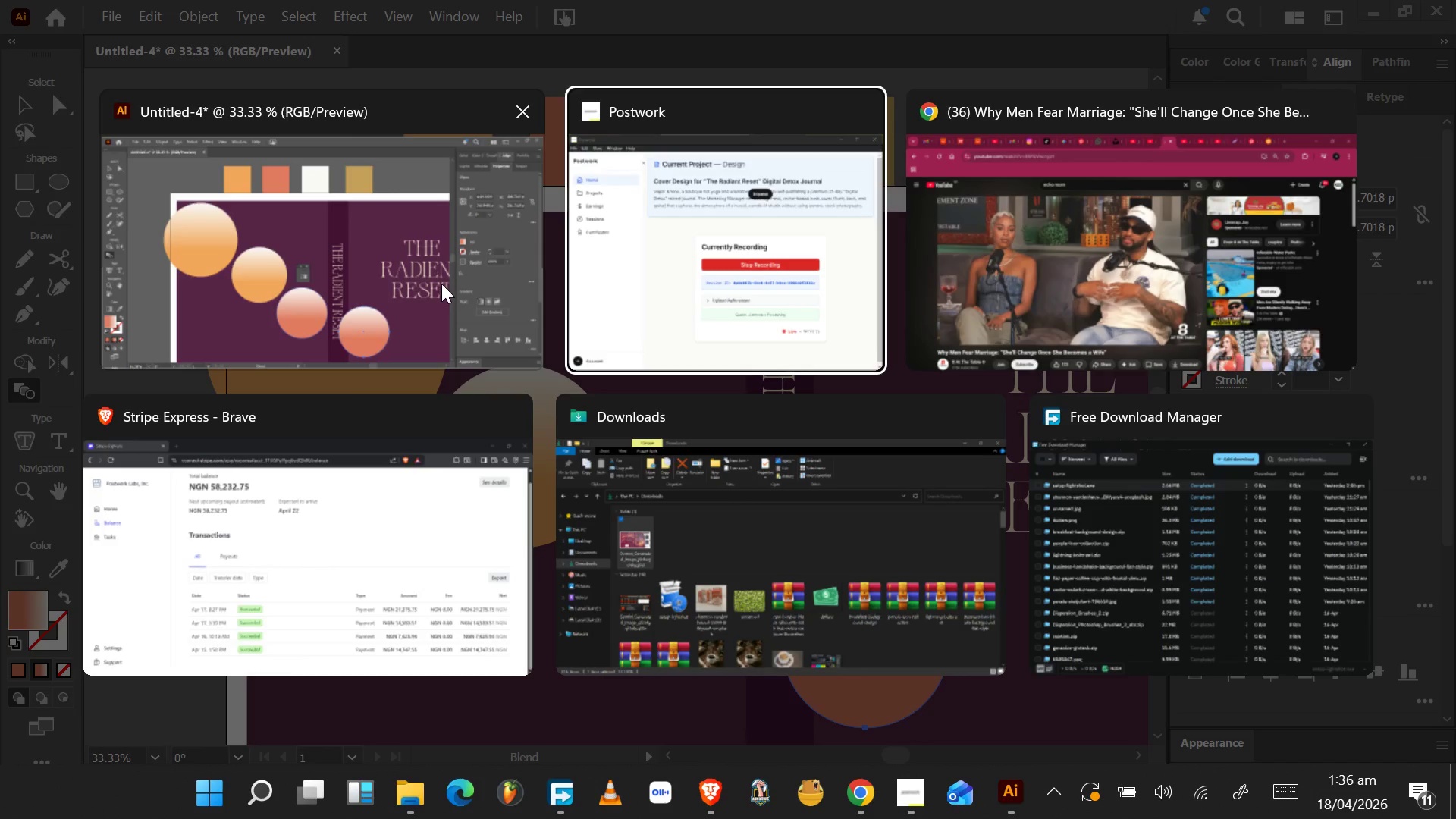 
left_click([445, 266])
 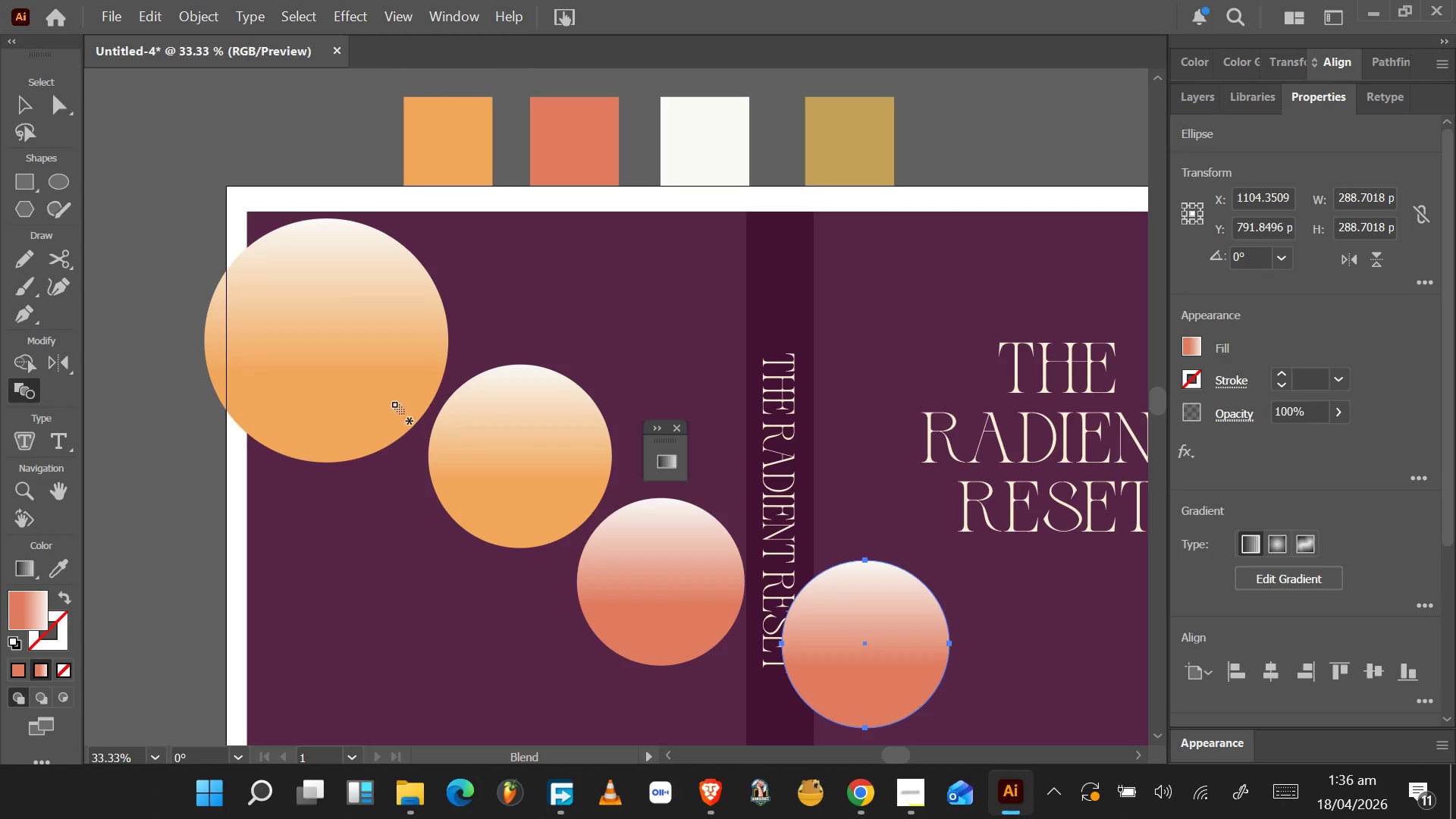 
left_click([348, 362])
 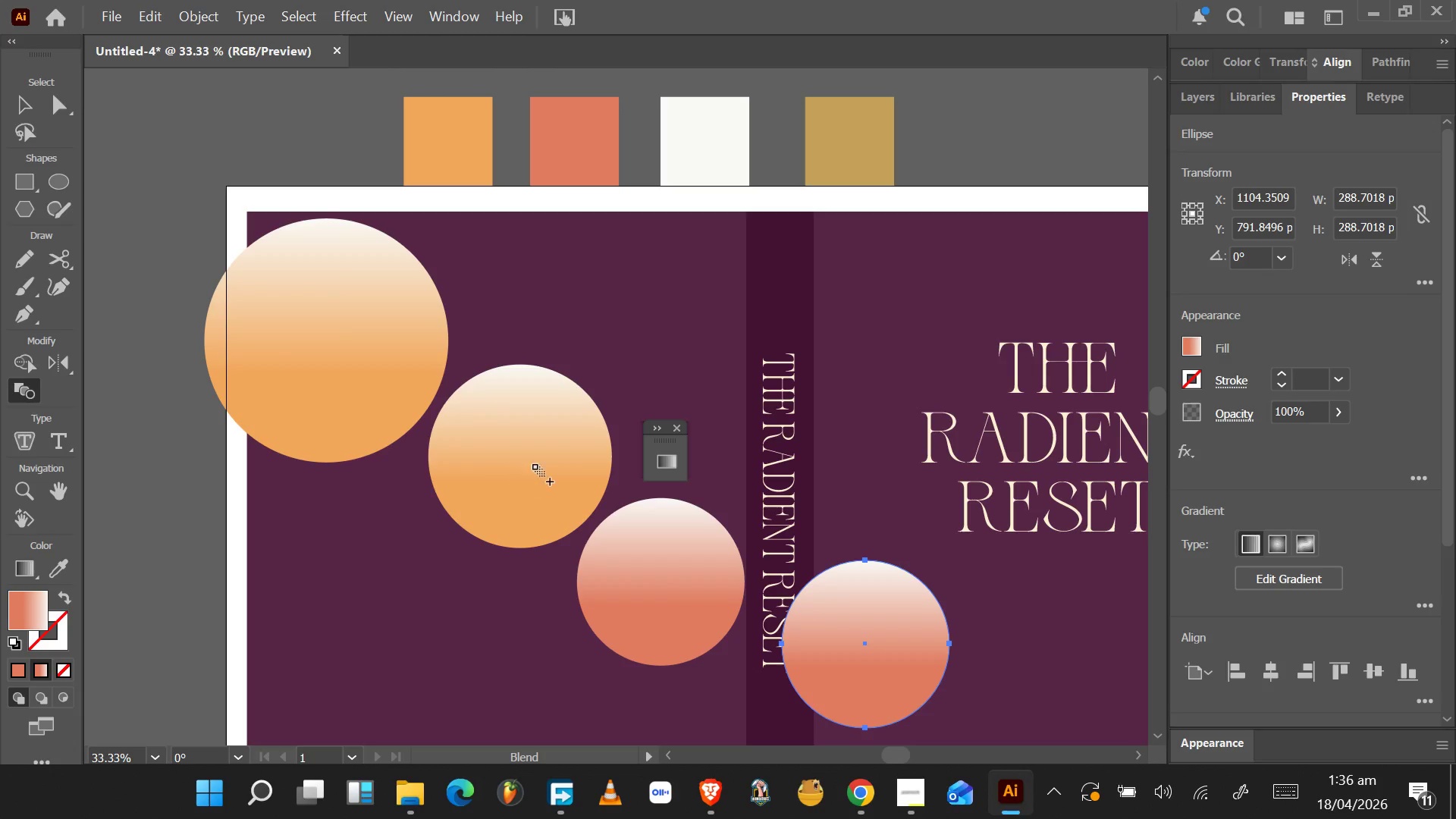 
left_click([536, 463])
 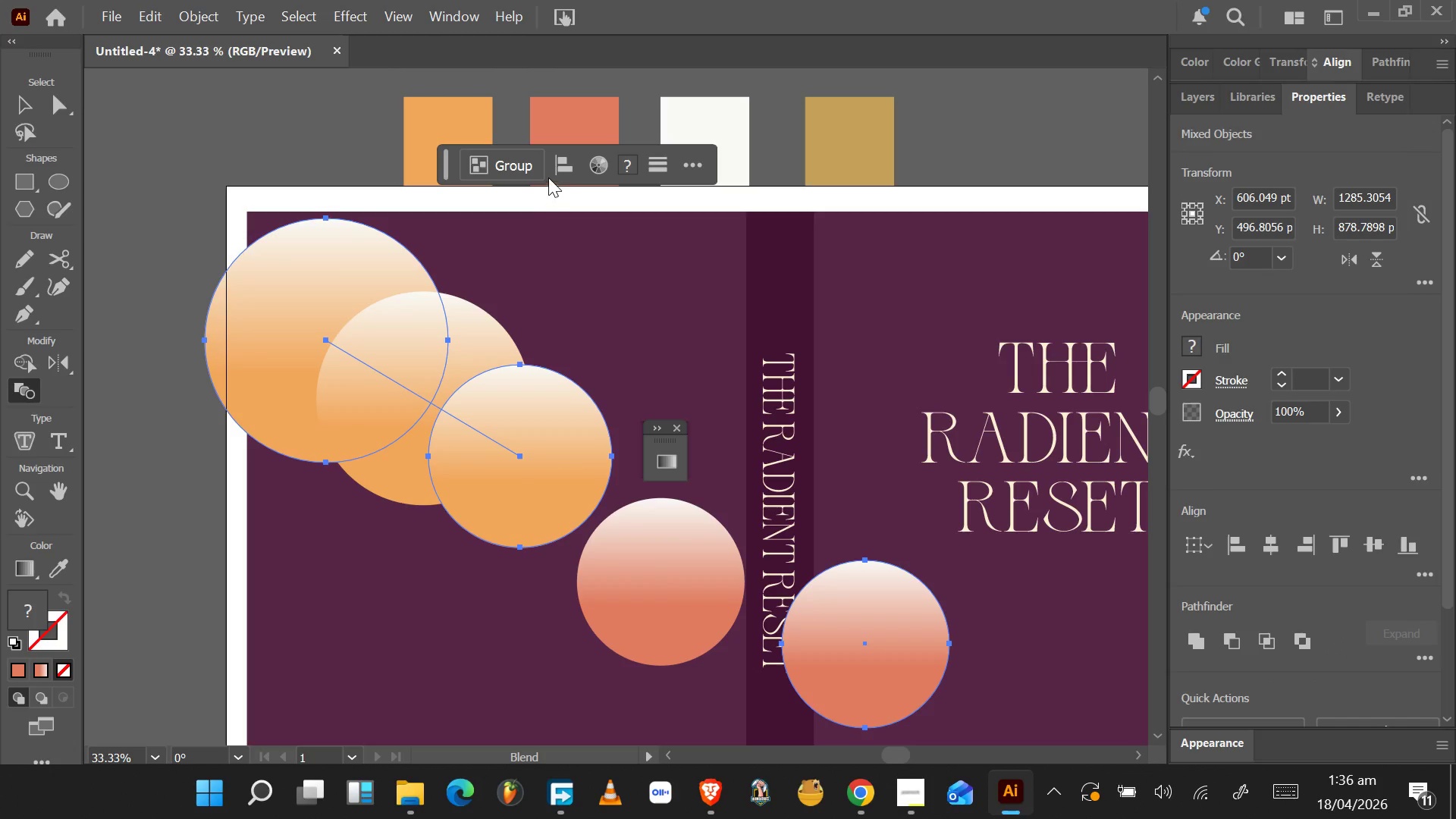 
mouse_move([615, 189])
 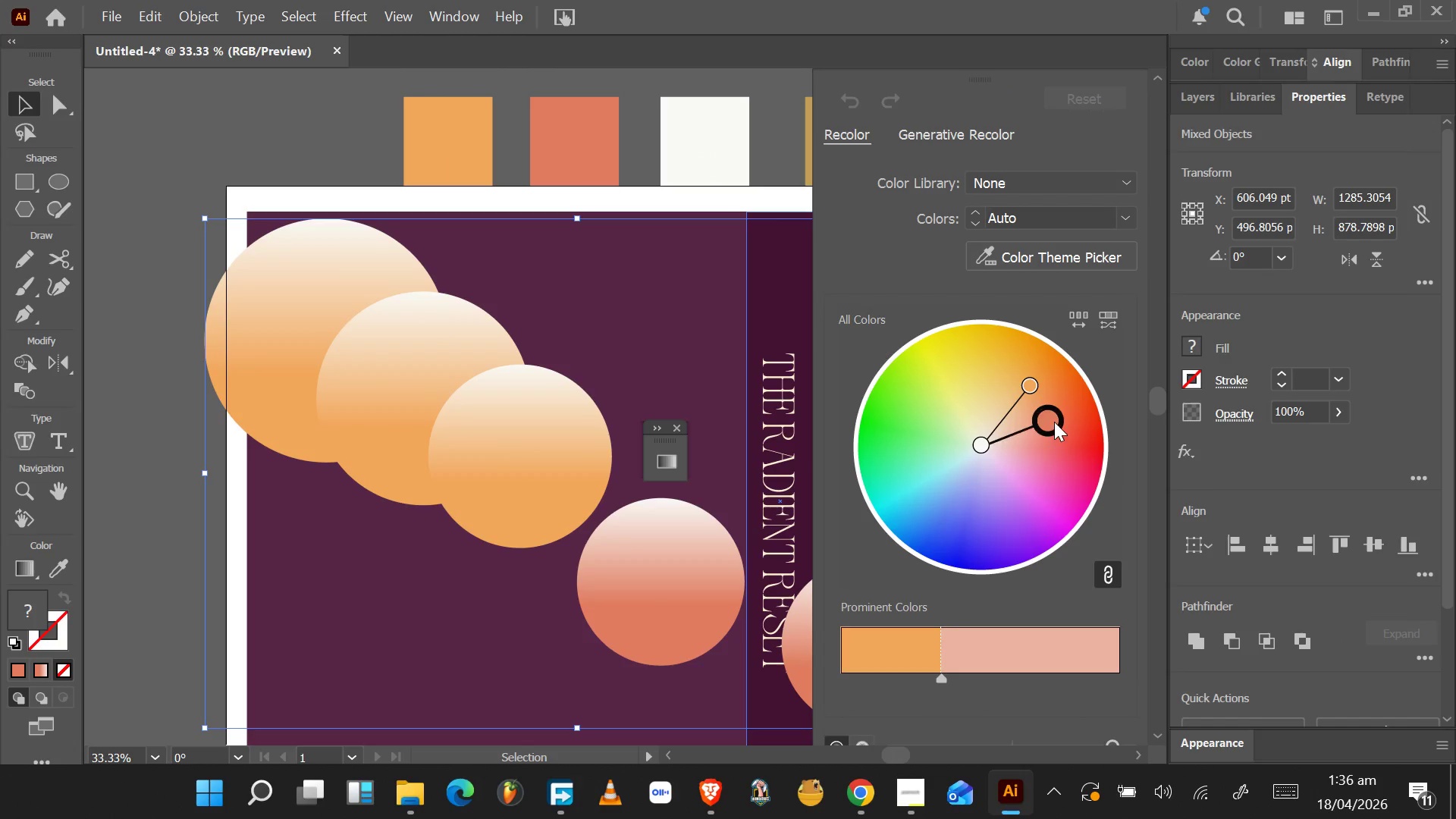 
left_click_drag(start_coordinate=[1054, 419], to_coordinate=[1065, 480])
 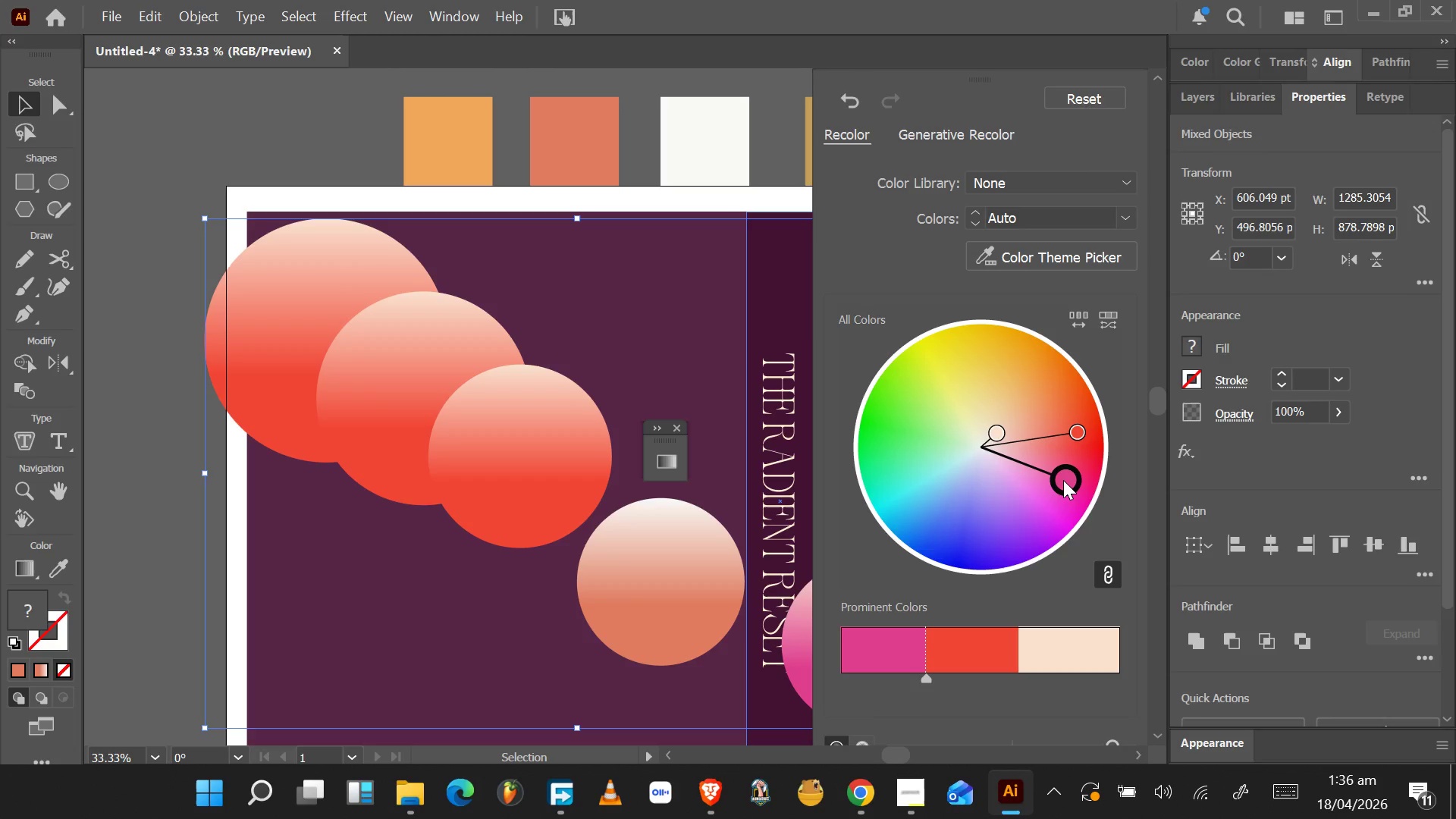 
left_click_drag(start_coordinate=[1063, 480], to_coordinate=[1052, 400])
 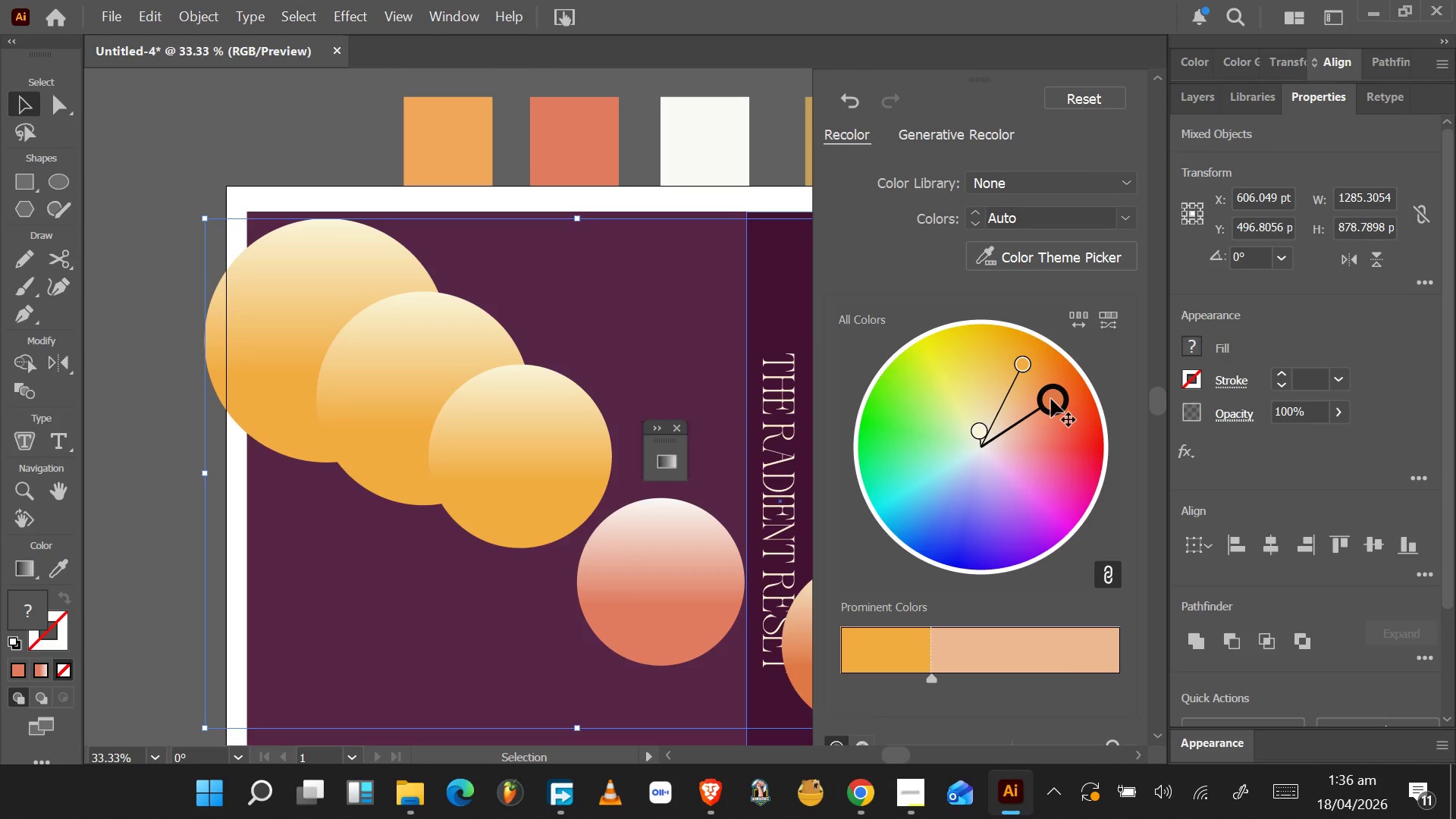 
left_click_drag(start_coordinate=[1051, 399], to_coordinate=[1061, 391])
 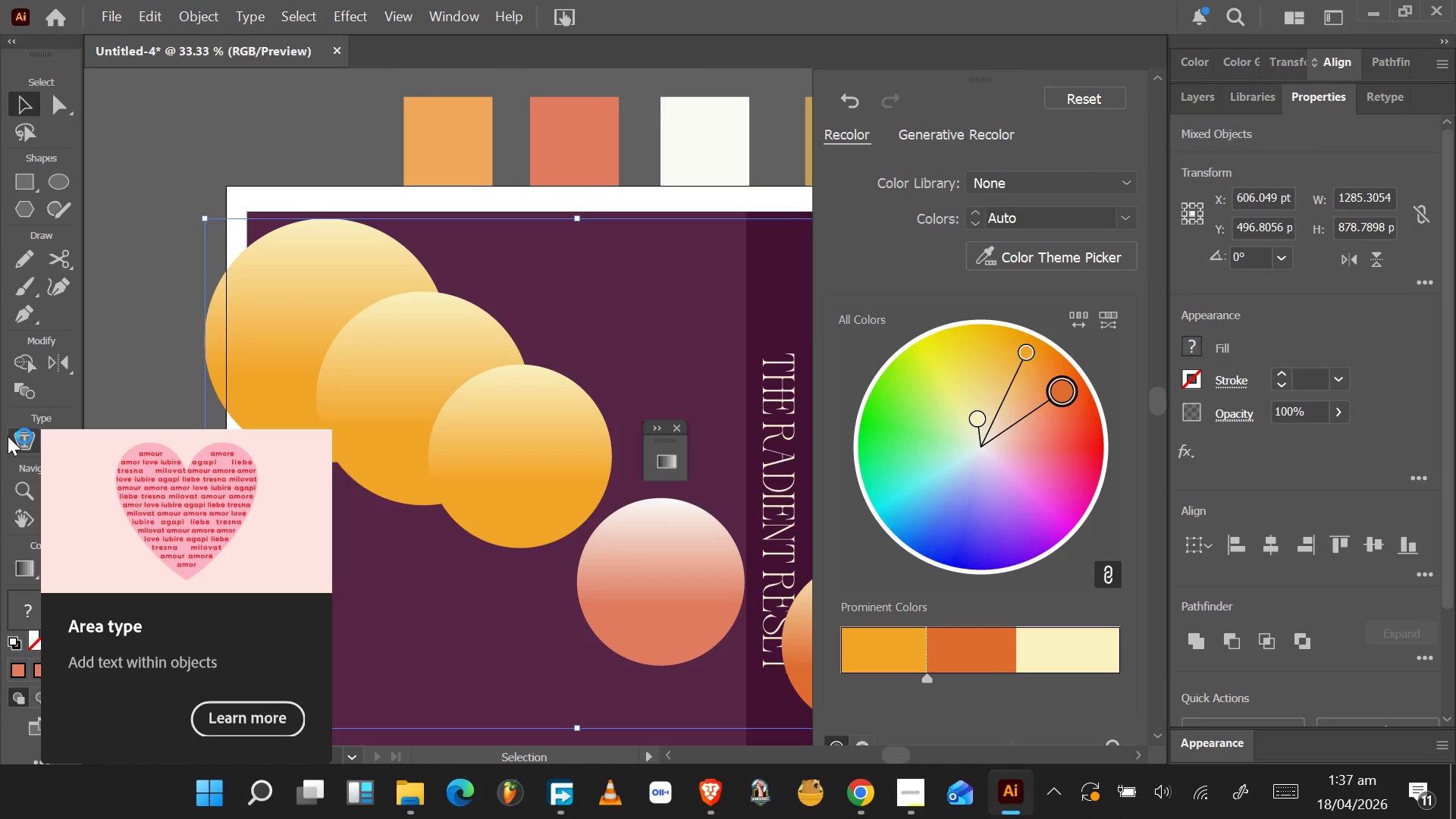 
wait(51.23)
 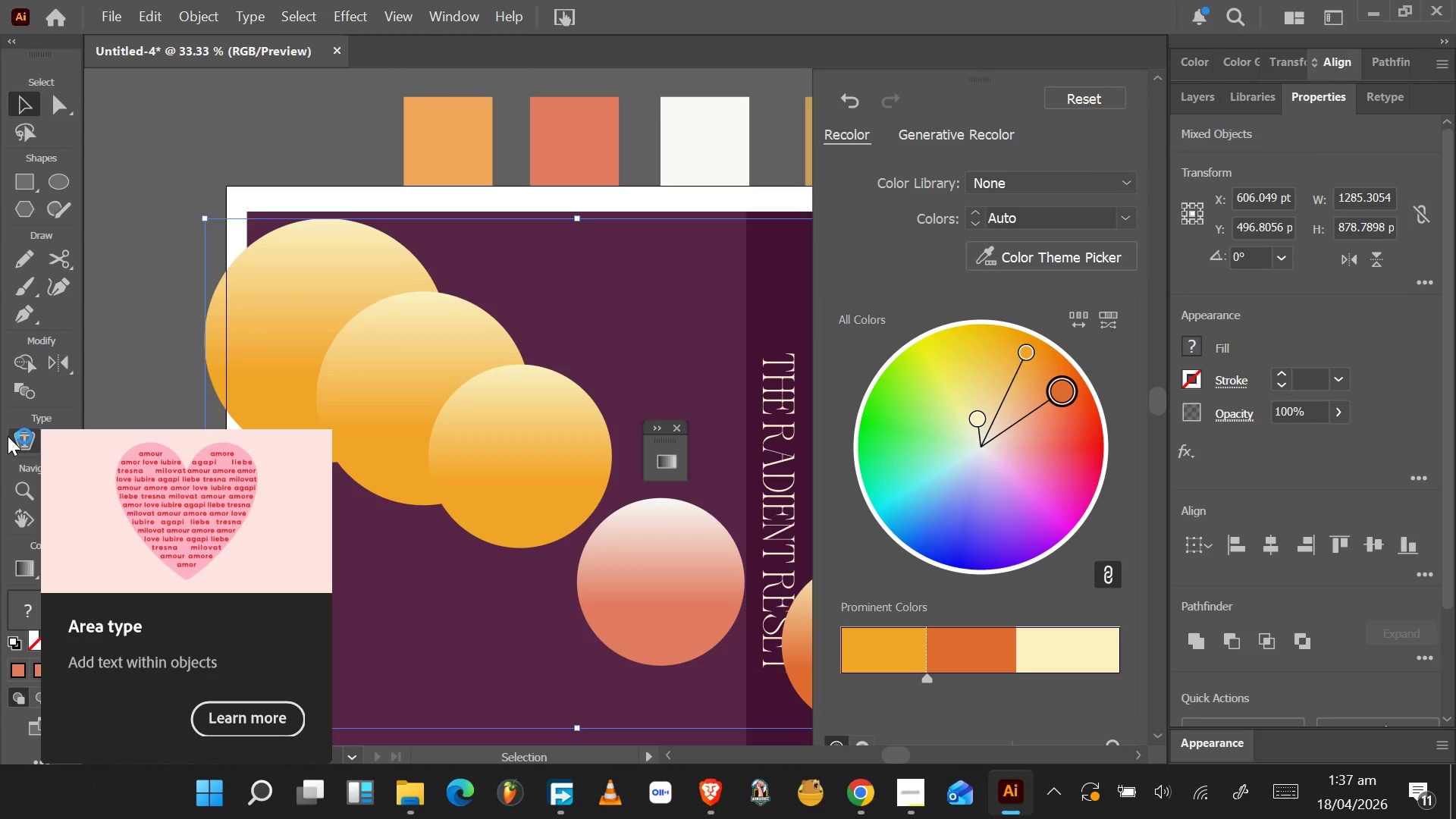 
key(VolumeUp)
 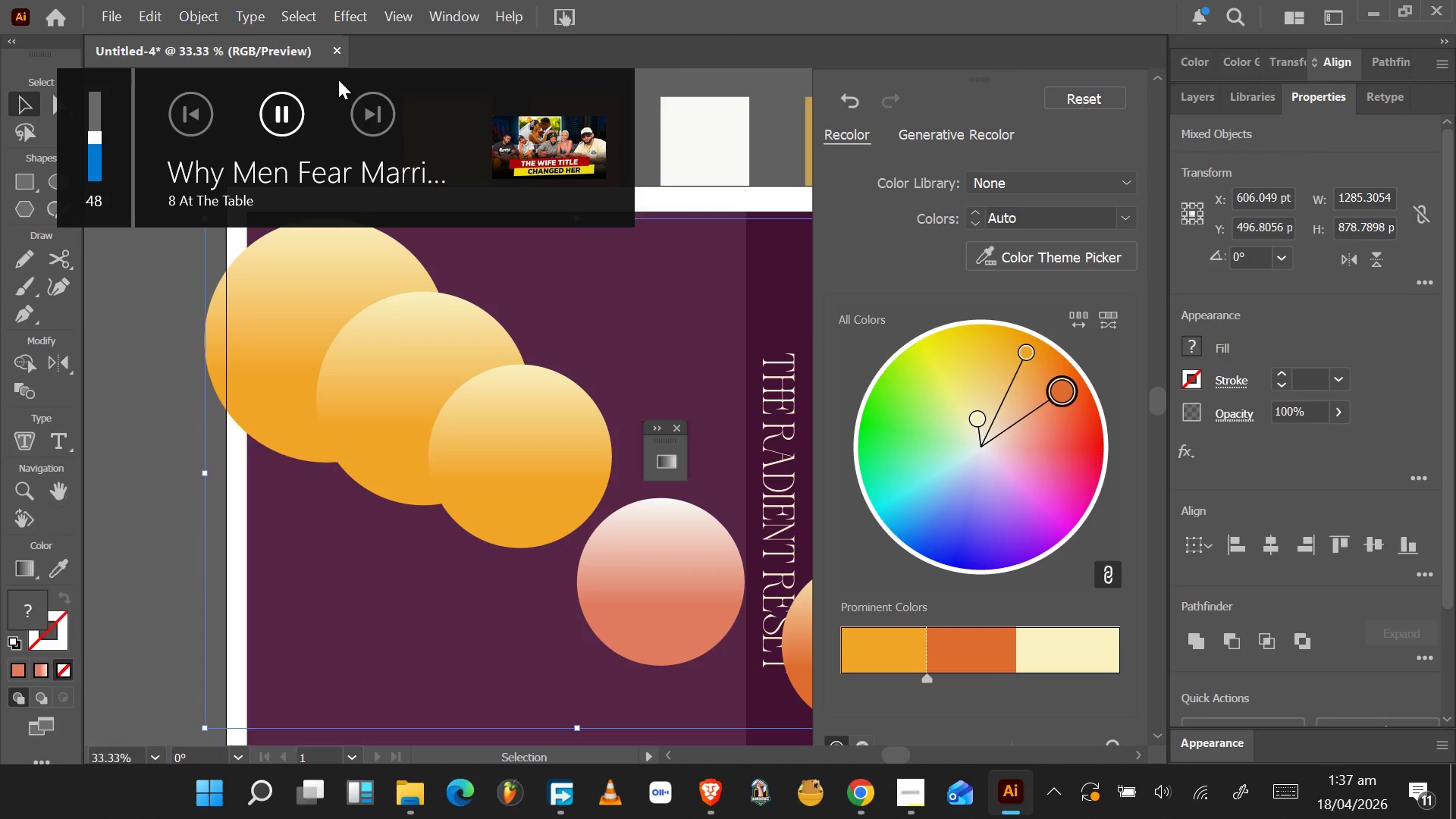 
left_click([277, 112])
 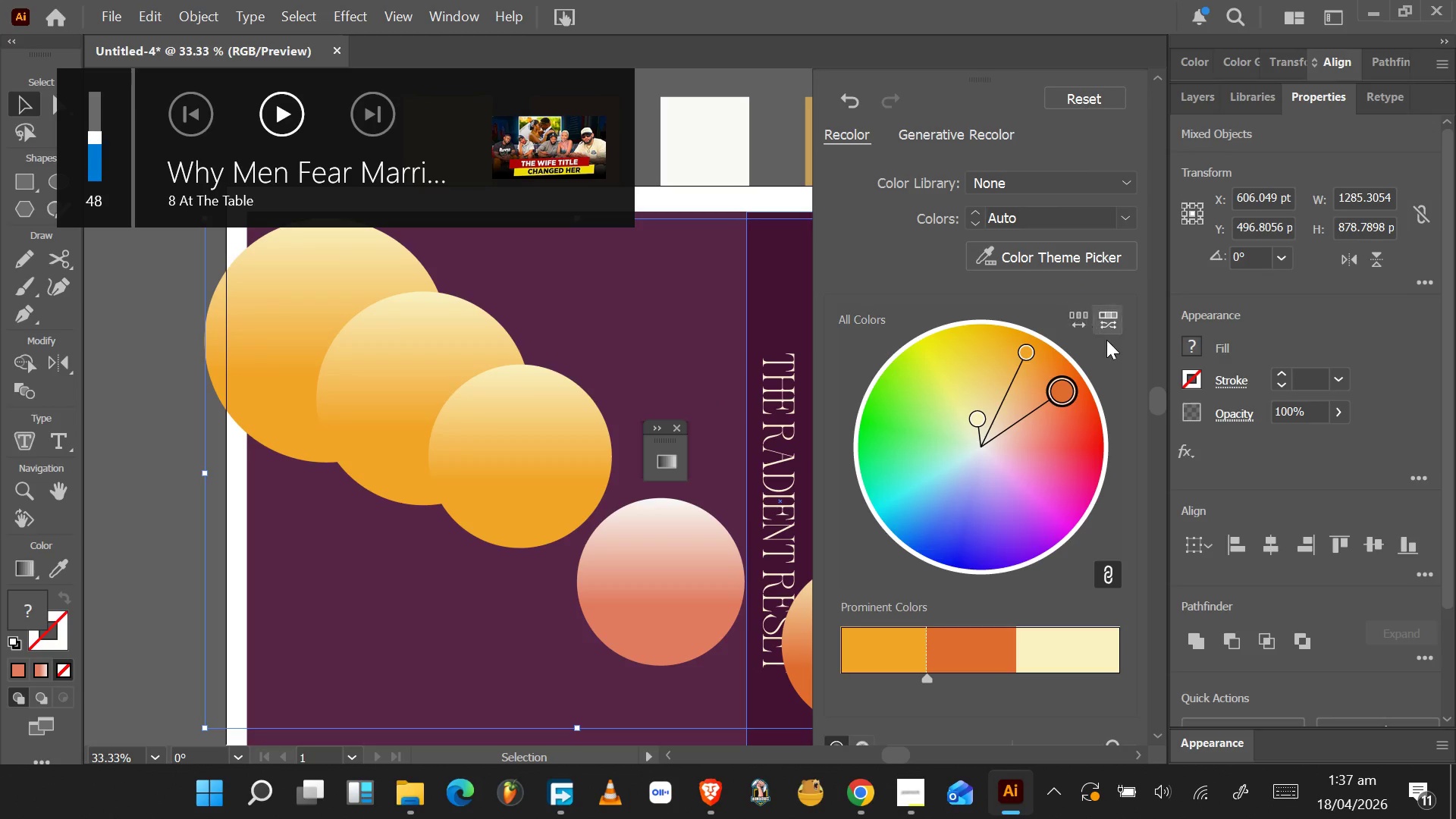 
wait(6.67)
 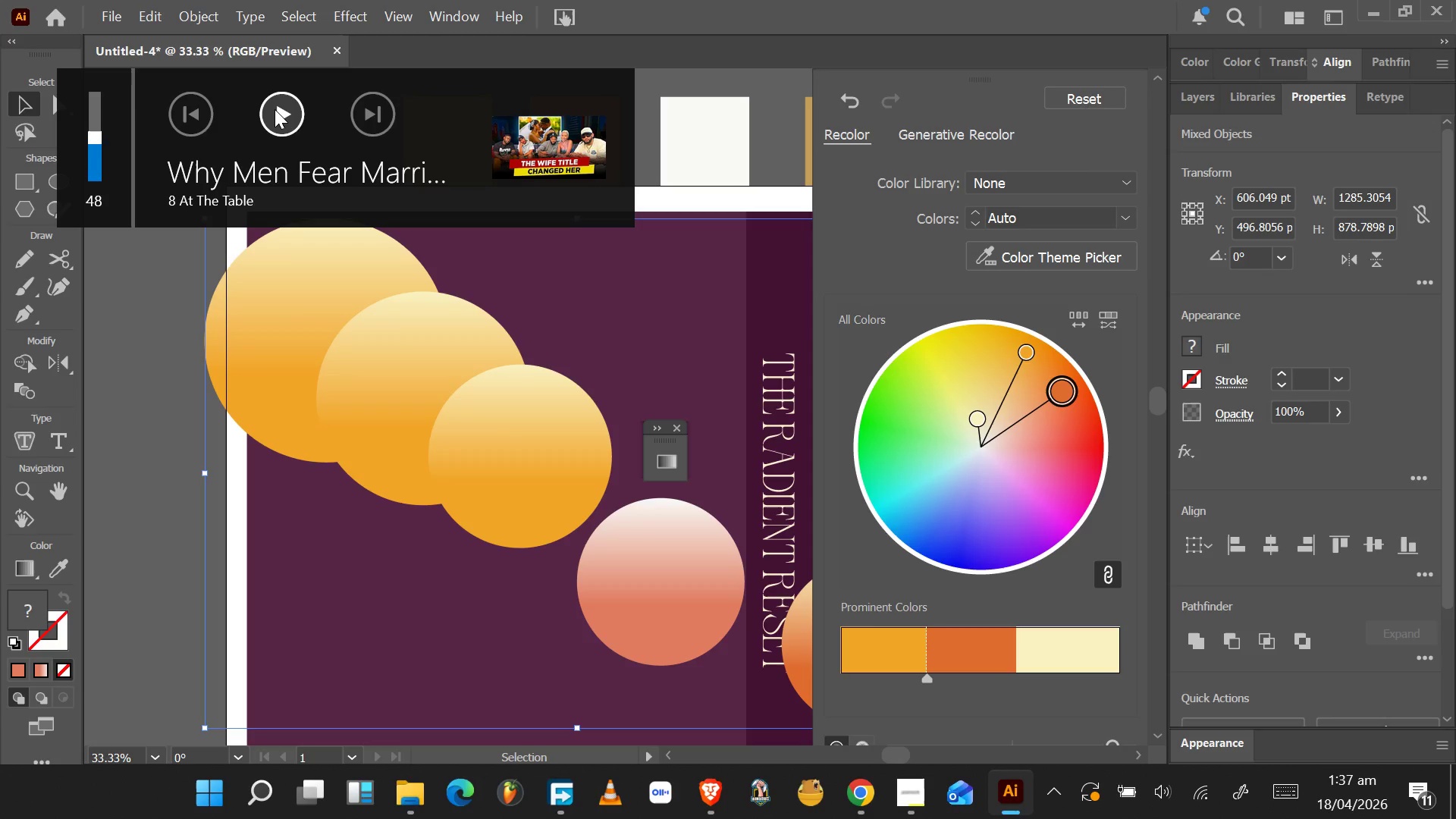 
mouse_move([5, 520])
 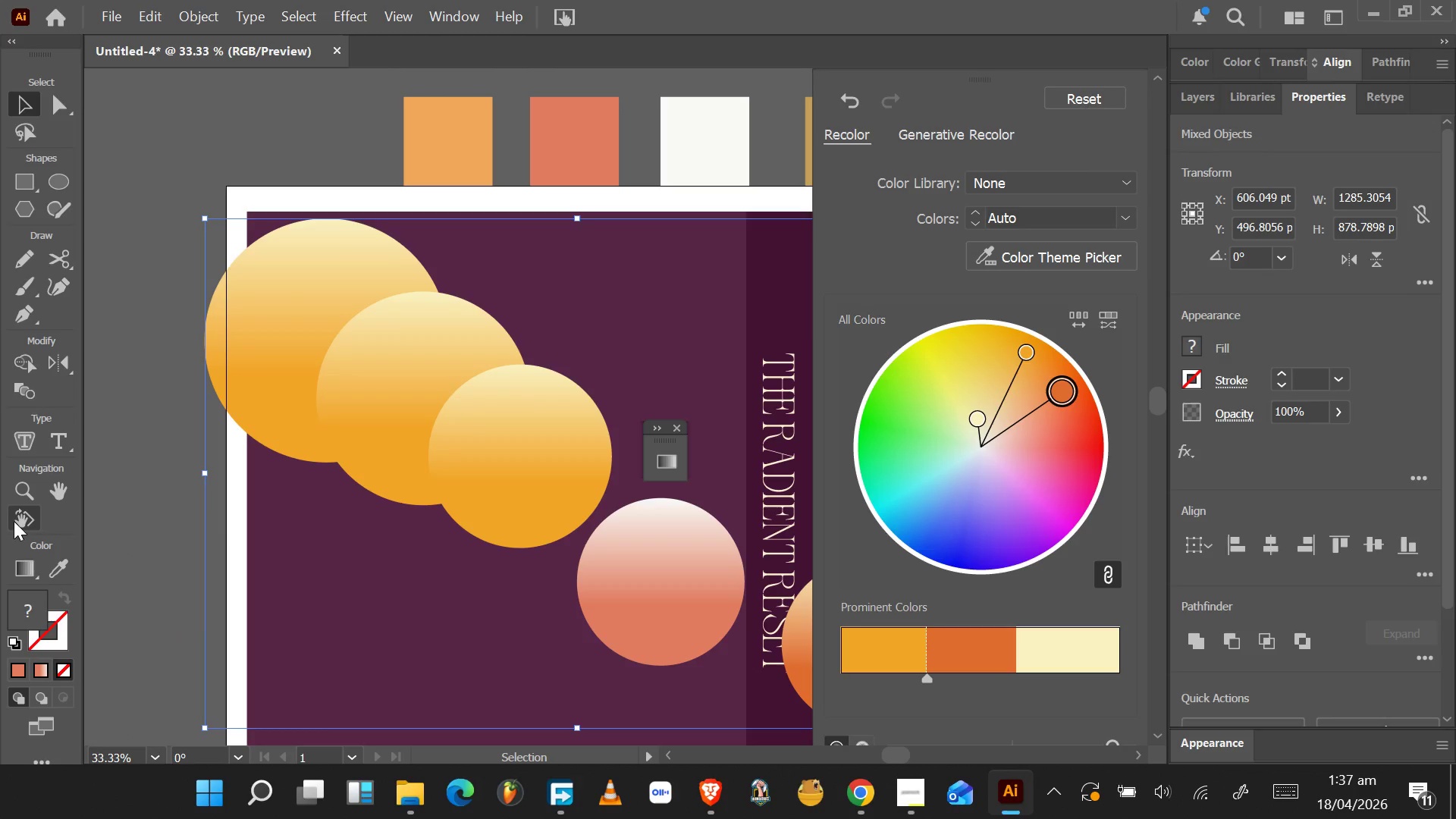 
mouse_move([6, 500])
 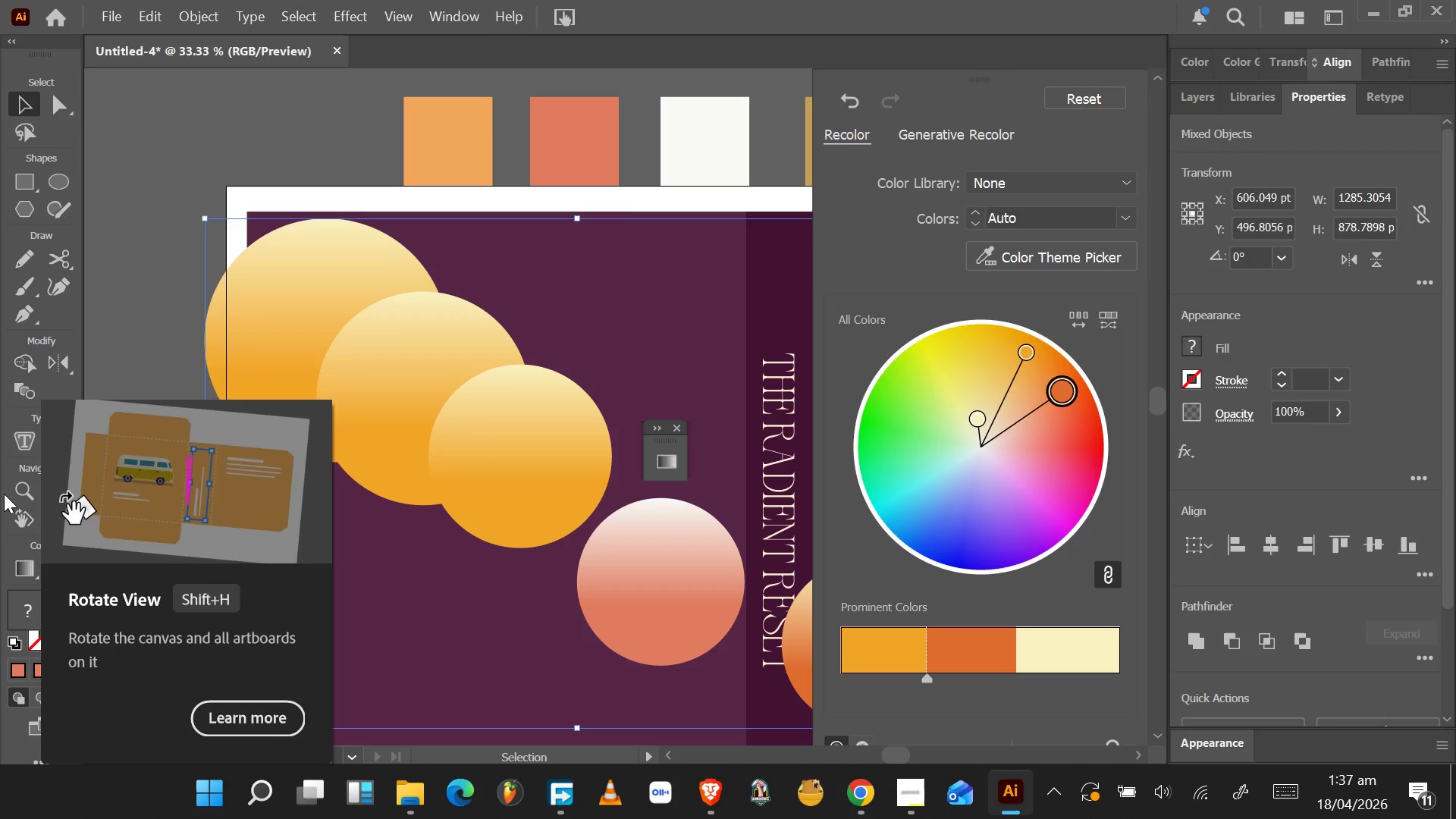 
key(VolumeUp)
 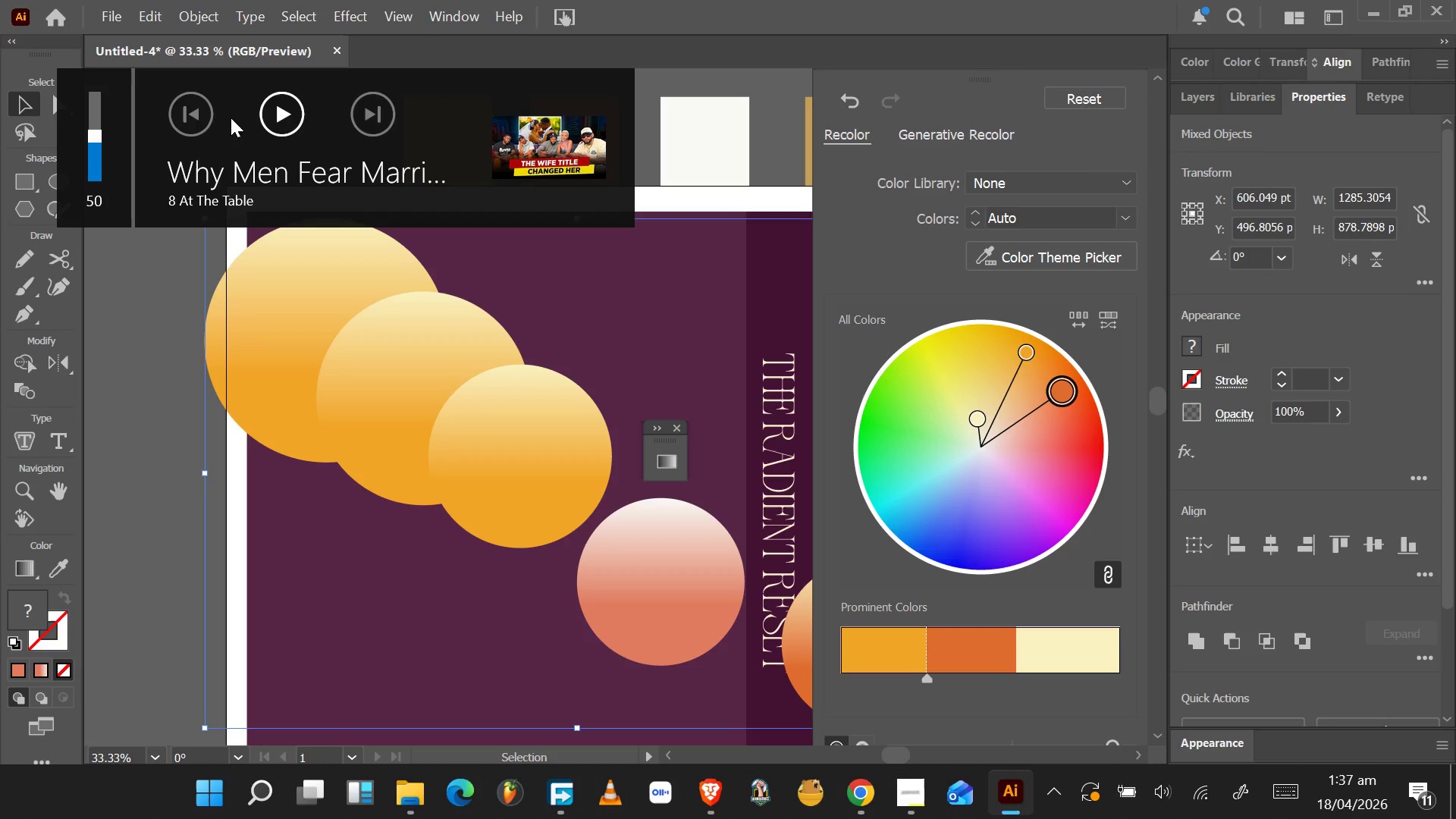 
left_click([296, 103])
 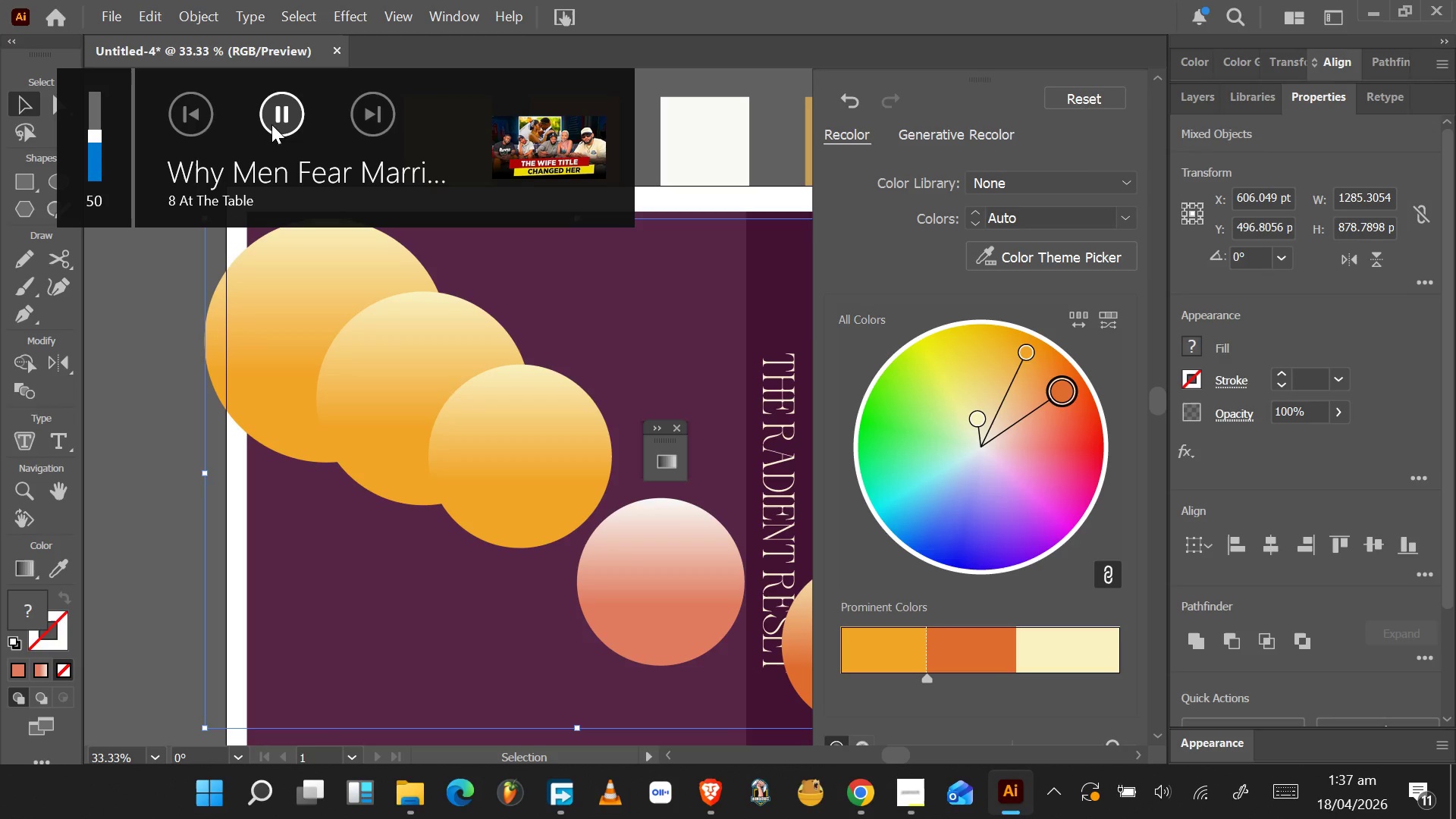 
mouse_move([235, 139])
 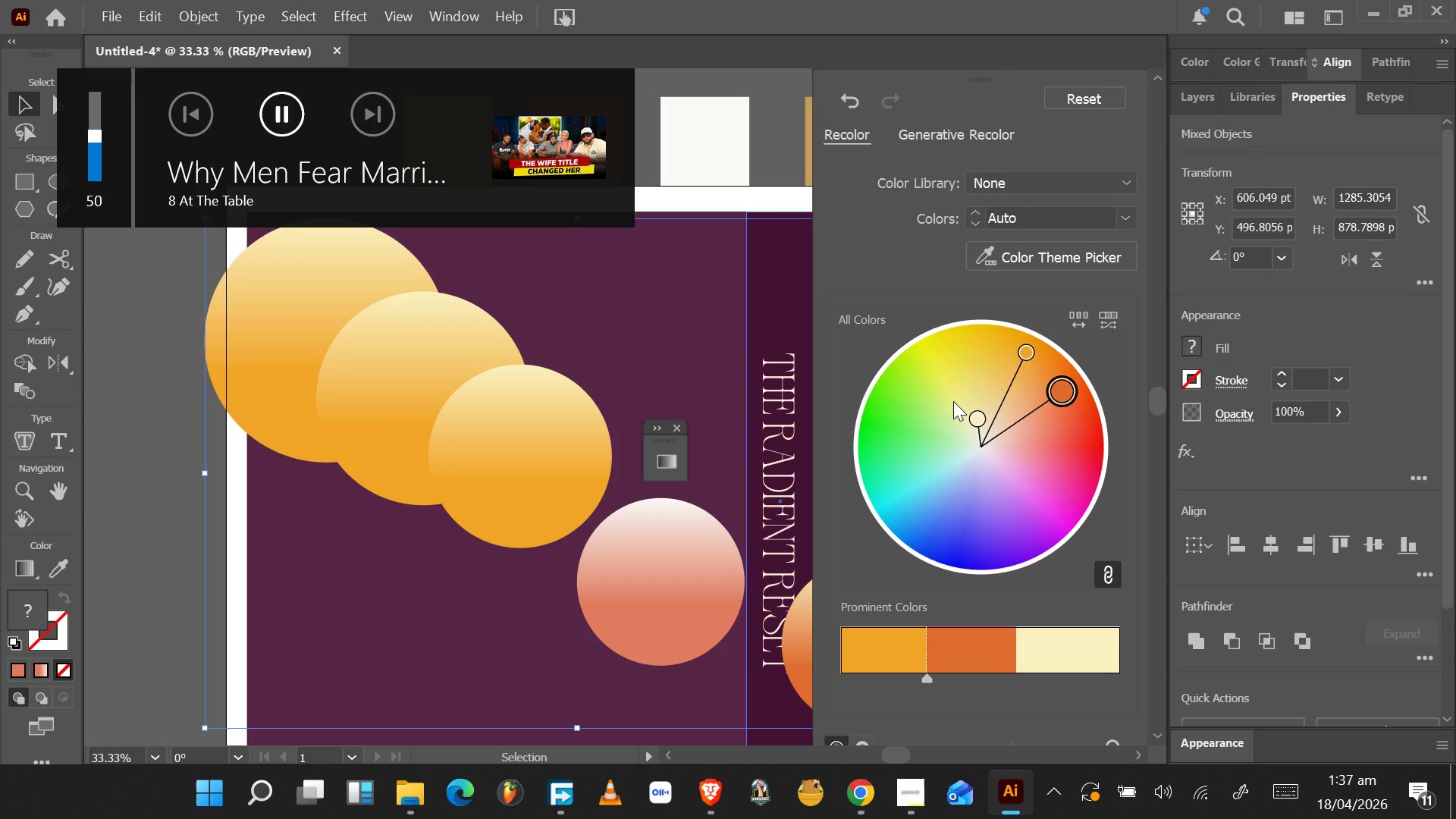 
wait(6.34)
 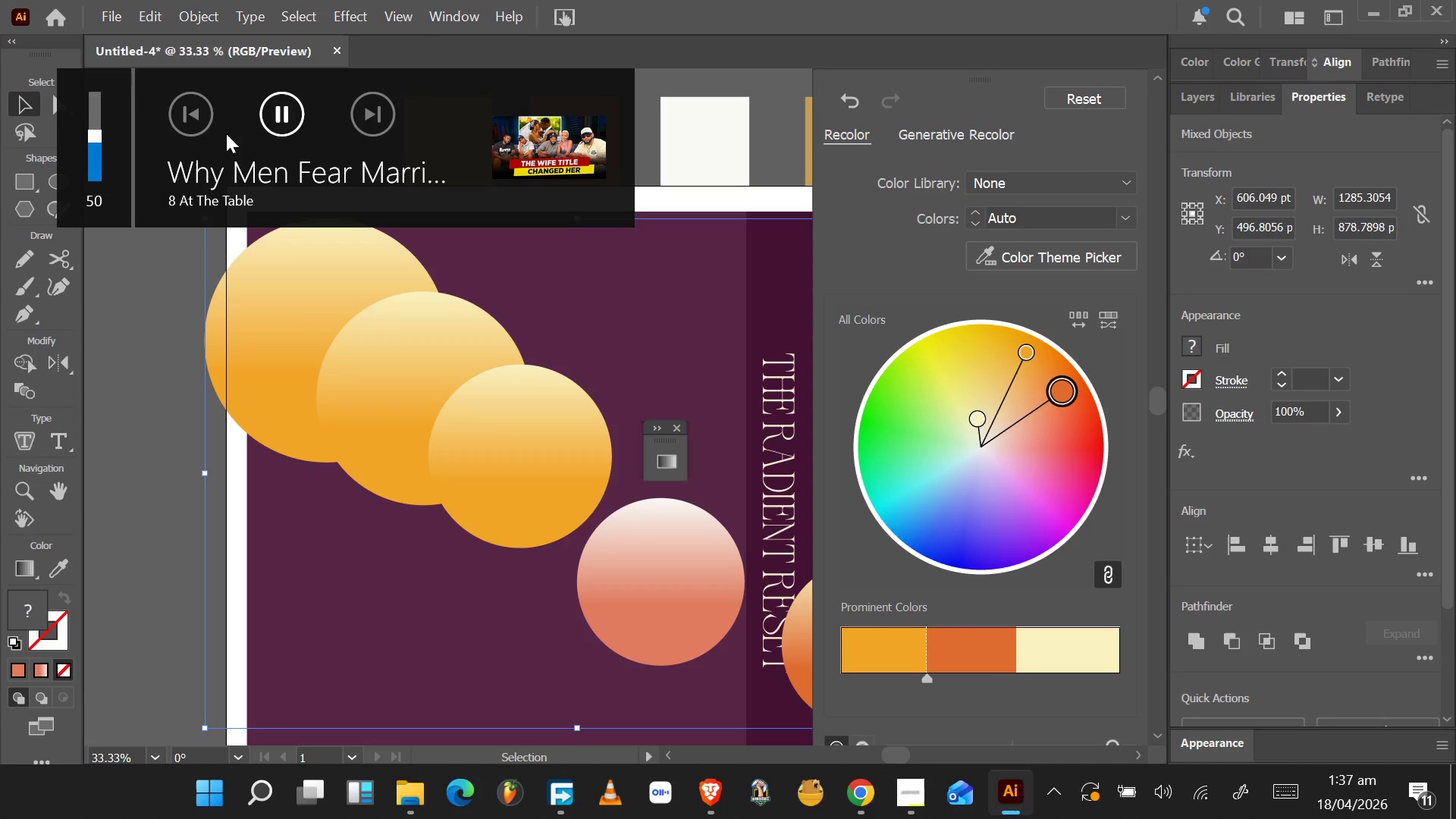 
left_click([517, 450])
 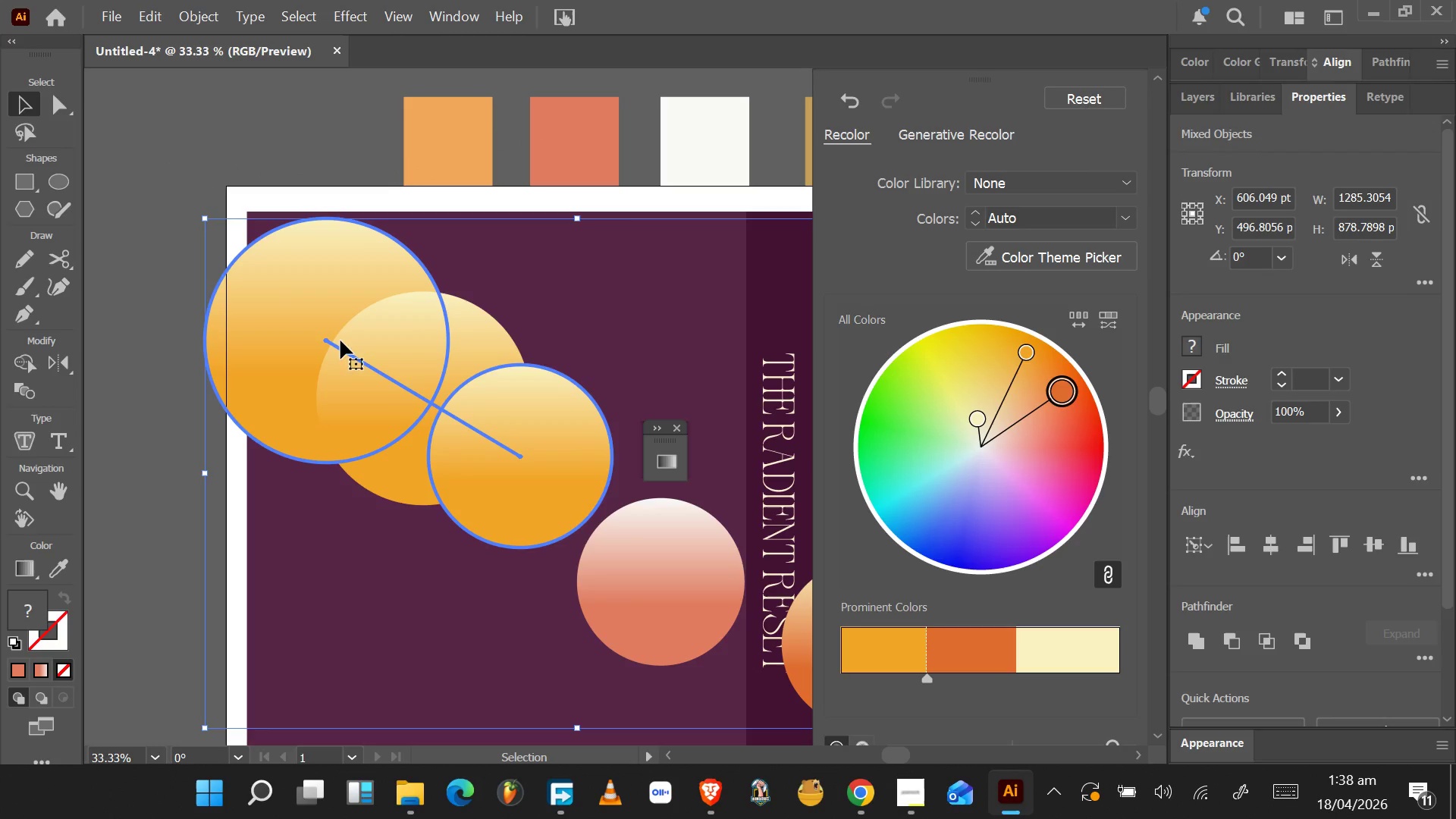 
left_click_drag(start_coordinate=[322, 337], to_coordinate=[347, 353])
 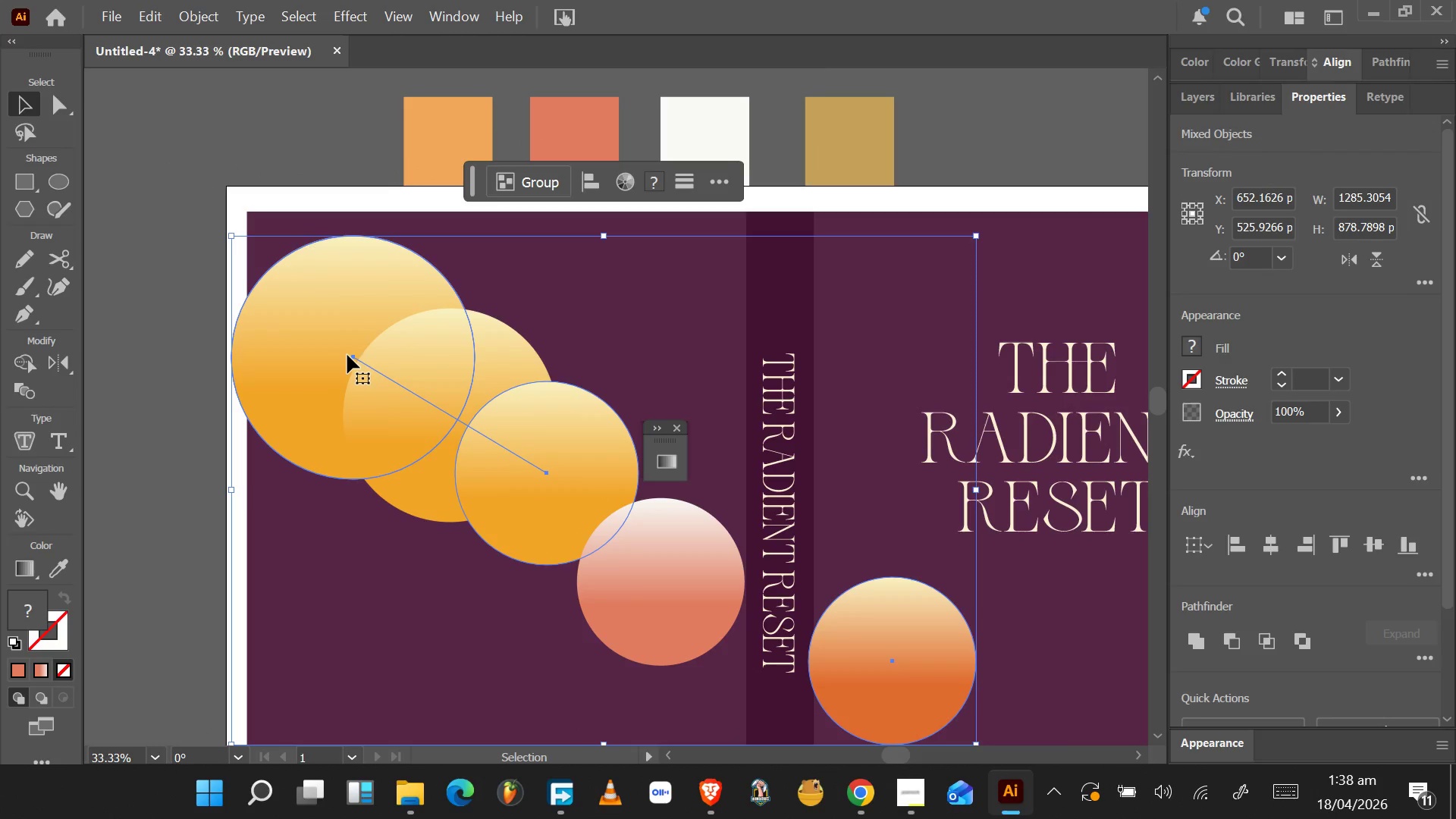 
key(Control+Z)
 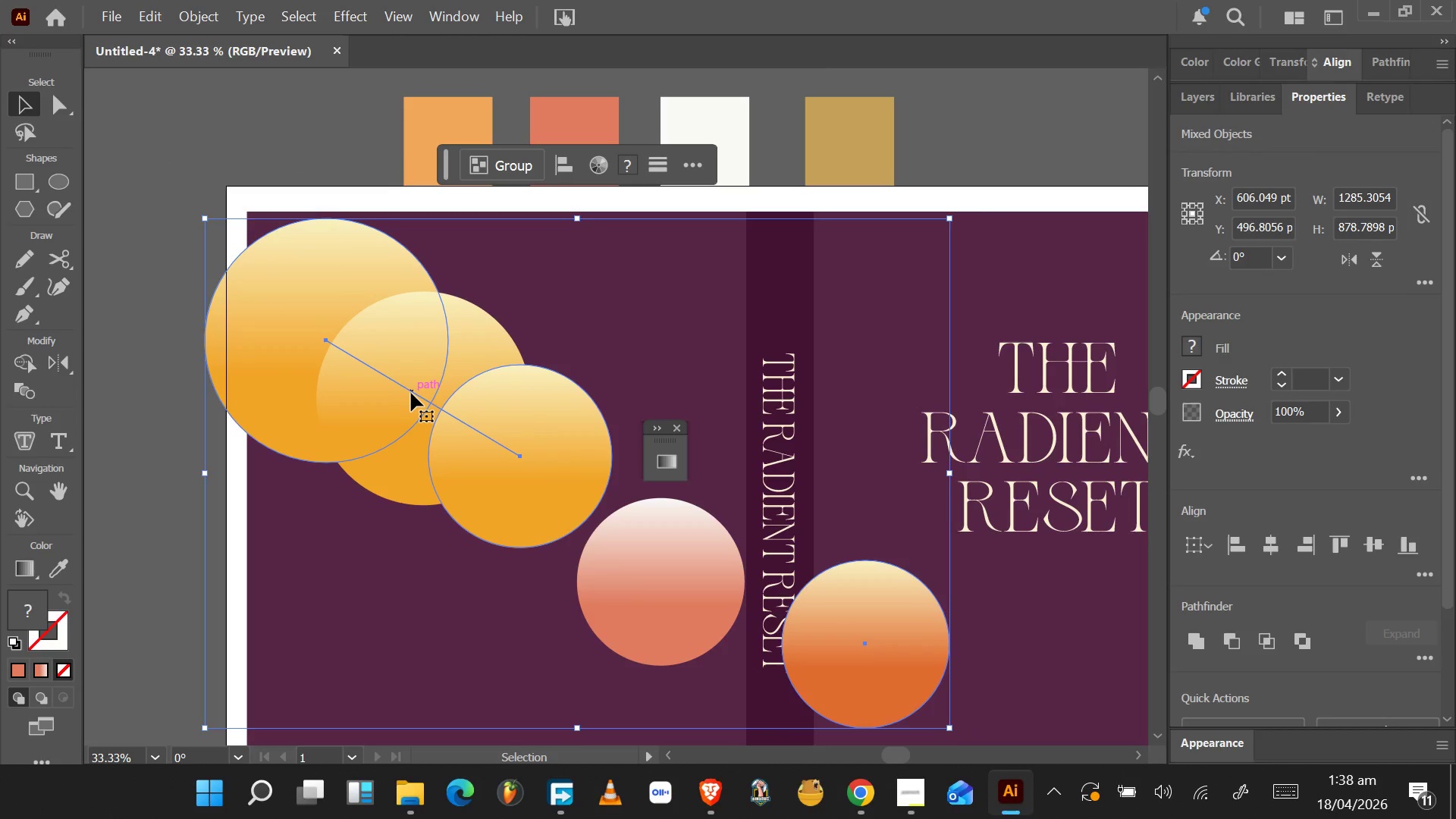 
left_click([412, 393])
 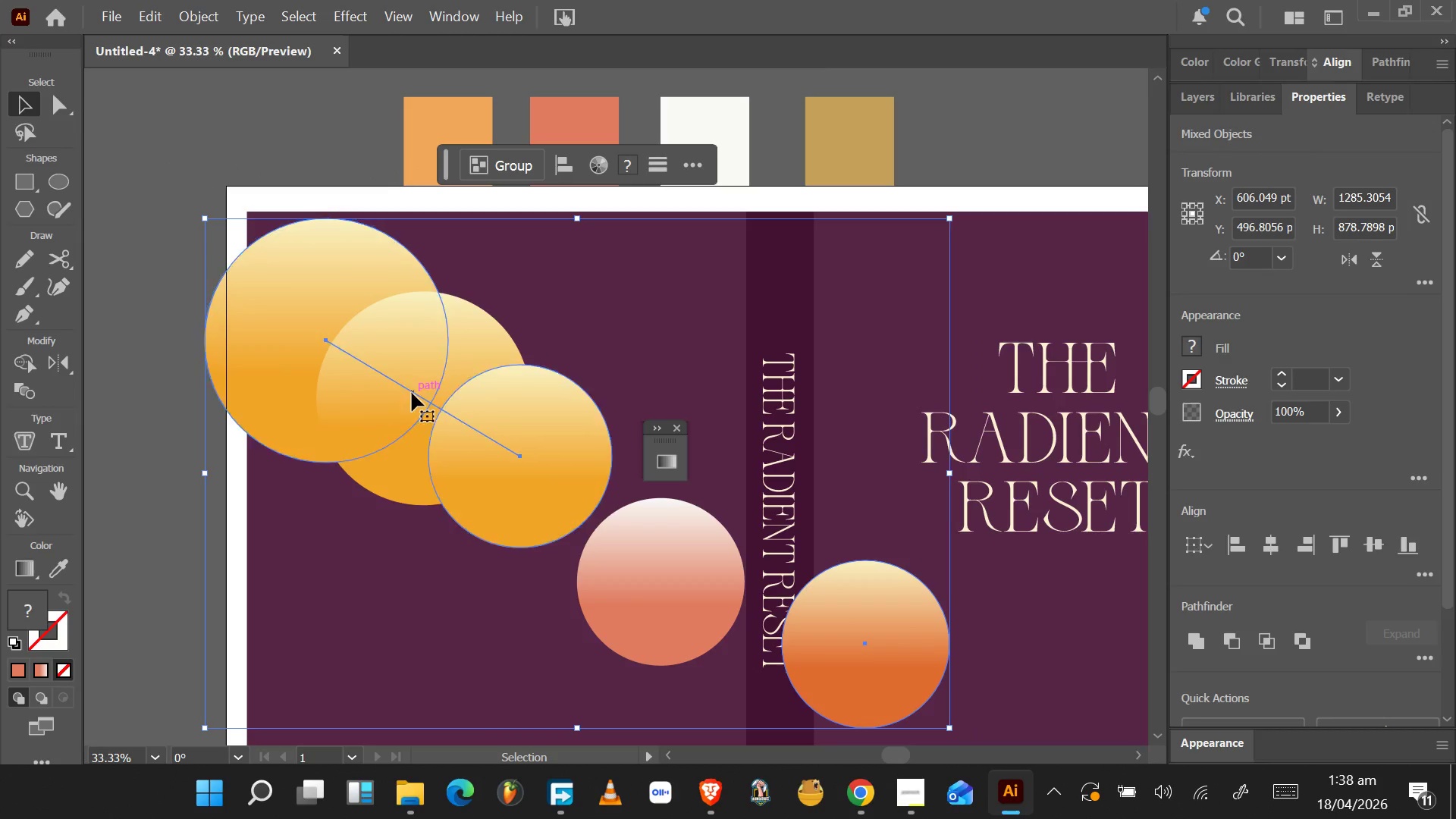 
double_click([412, 393])
 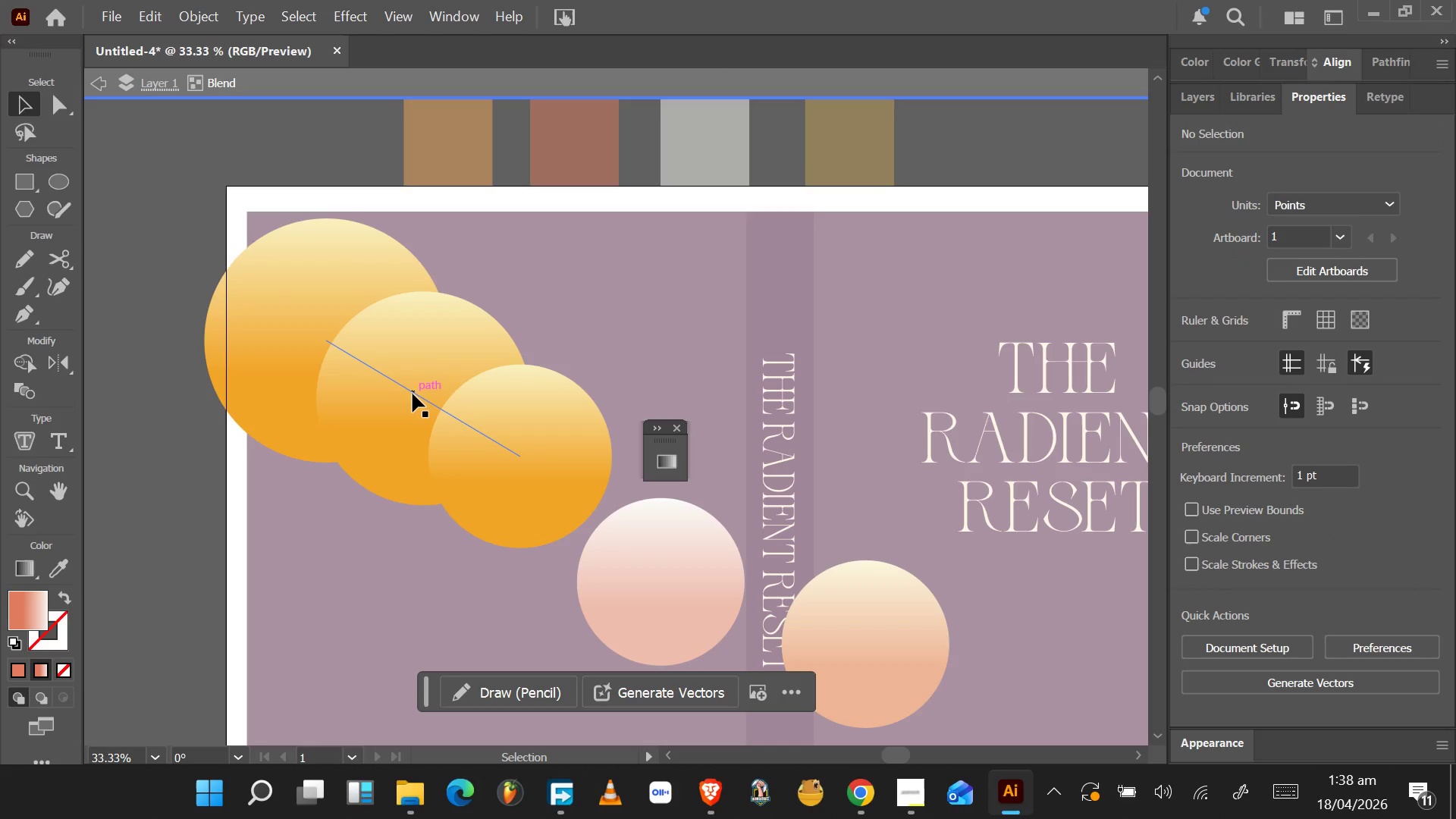 
left_click([416, 392])
 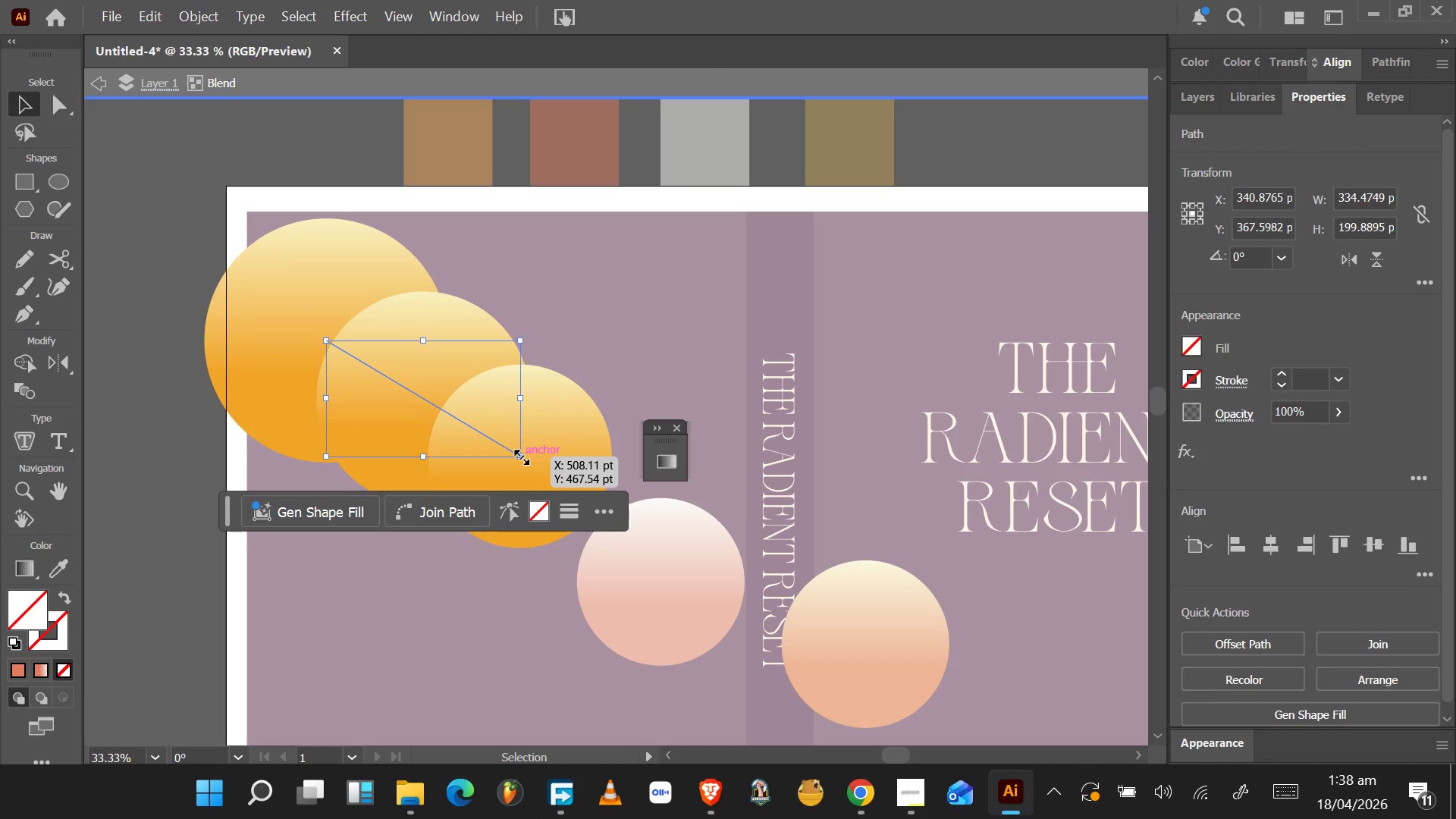 
left_click_drag(start_coordinate=[522, 464], to_coordinate=[582, 453])
 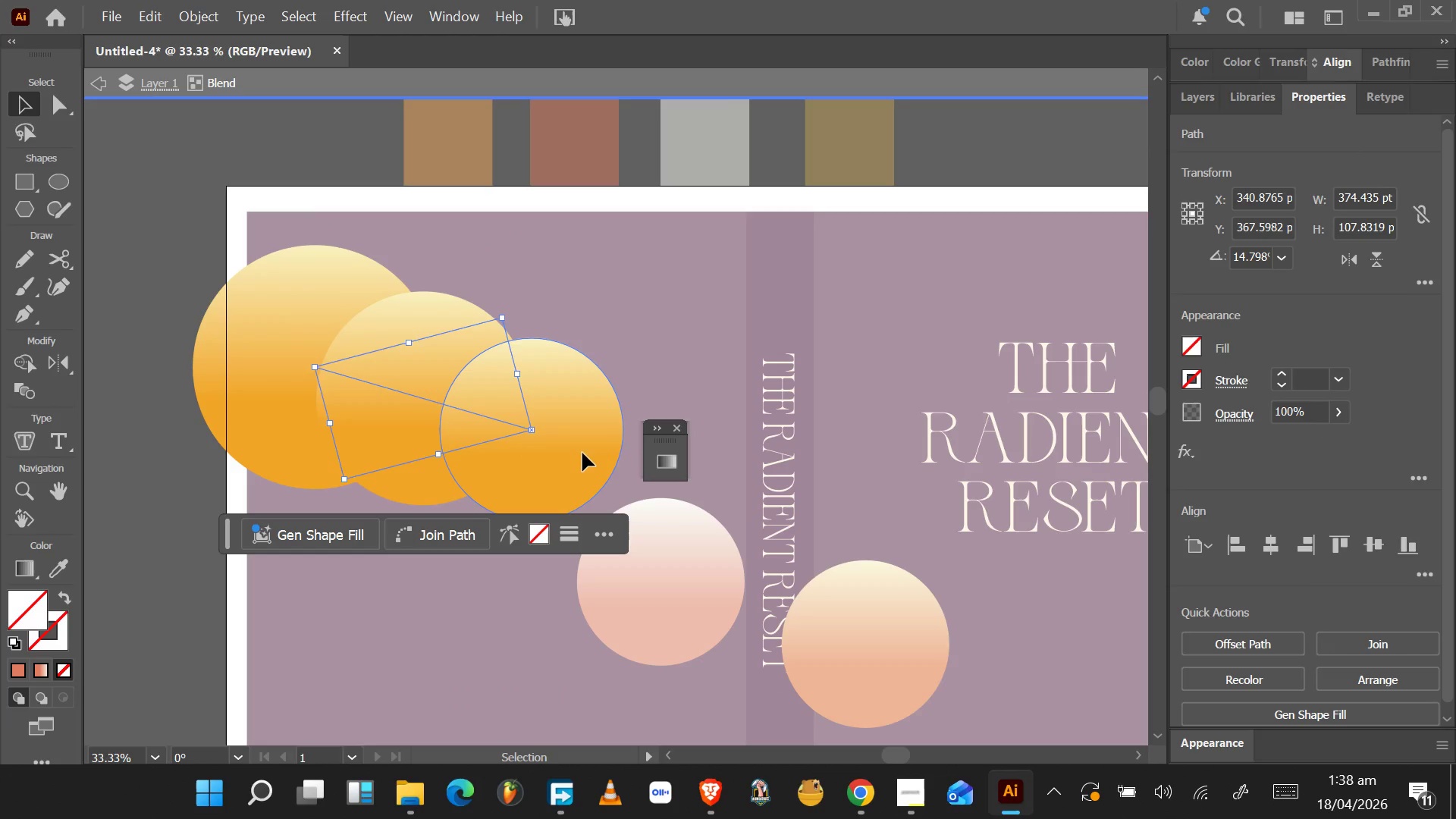 
key(Control+Z)
 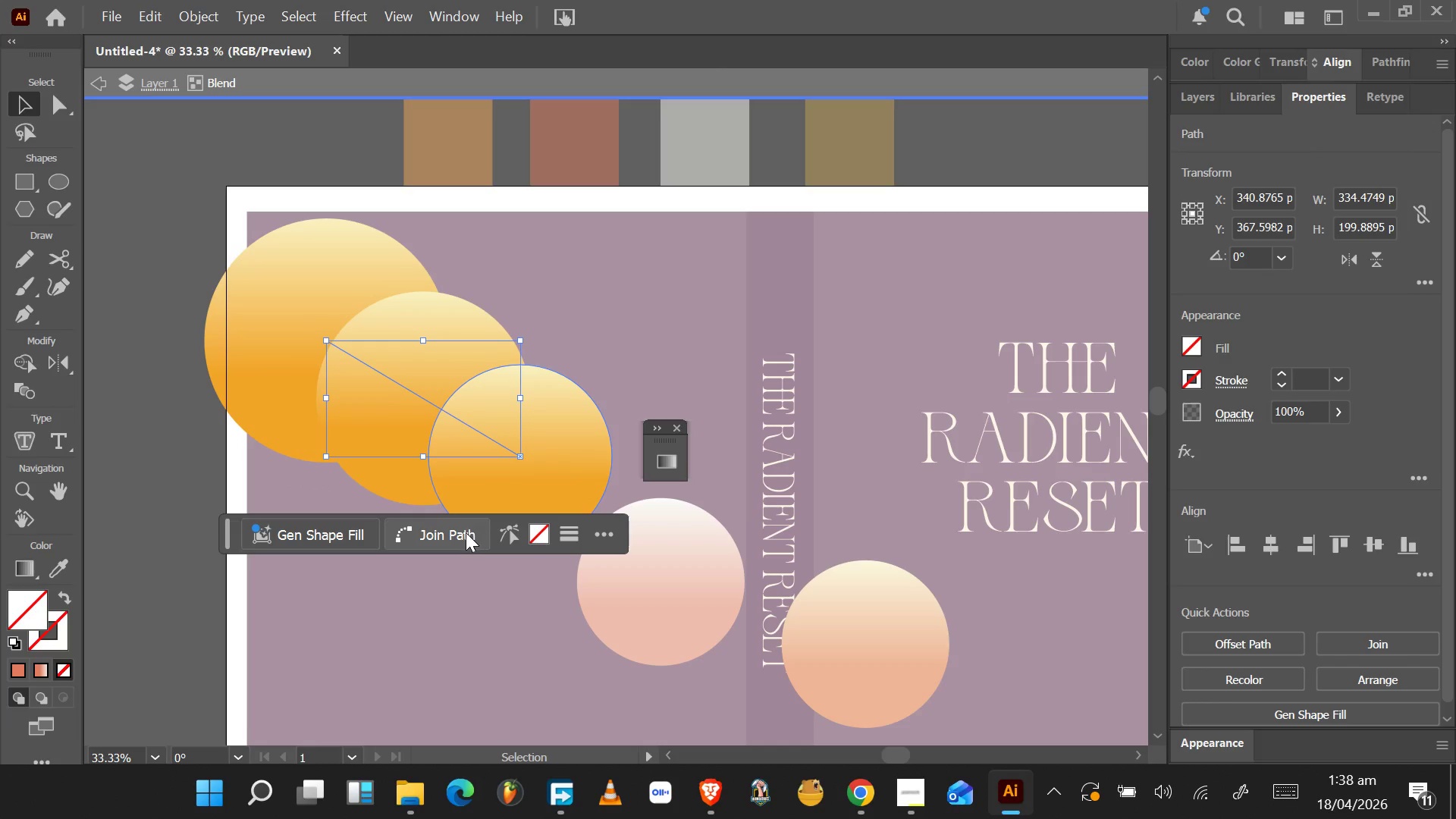 
left_click([465, 532])
 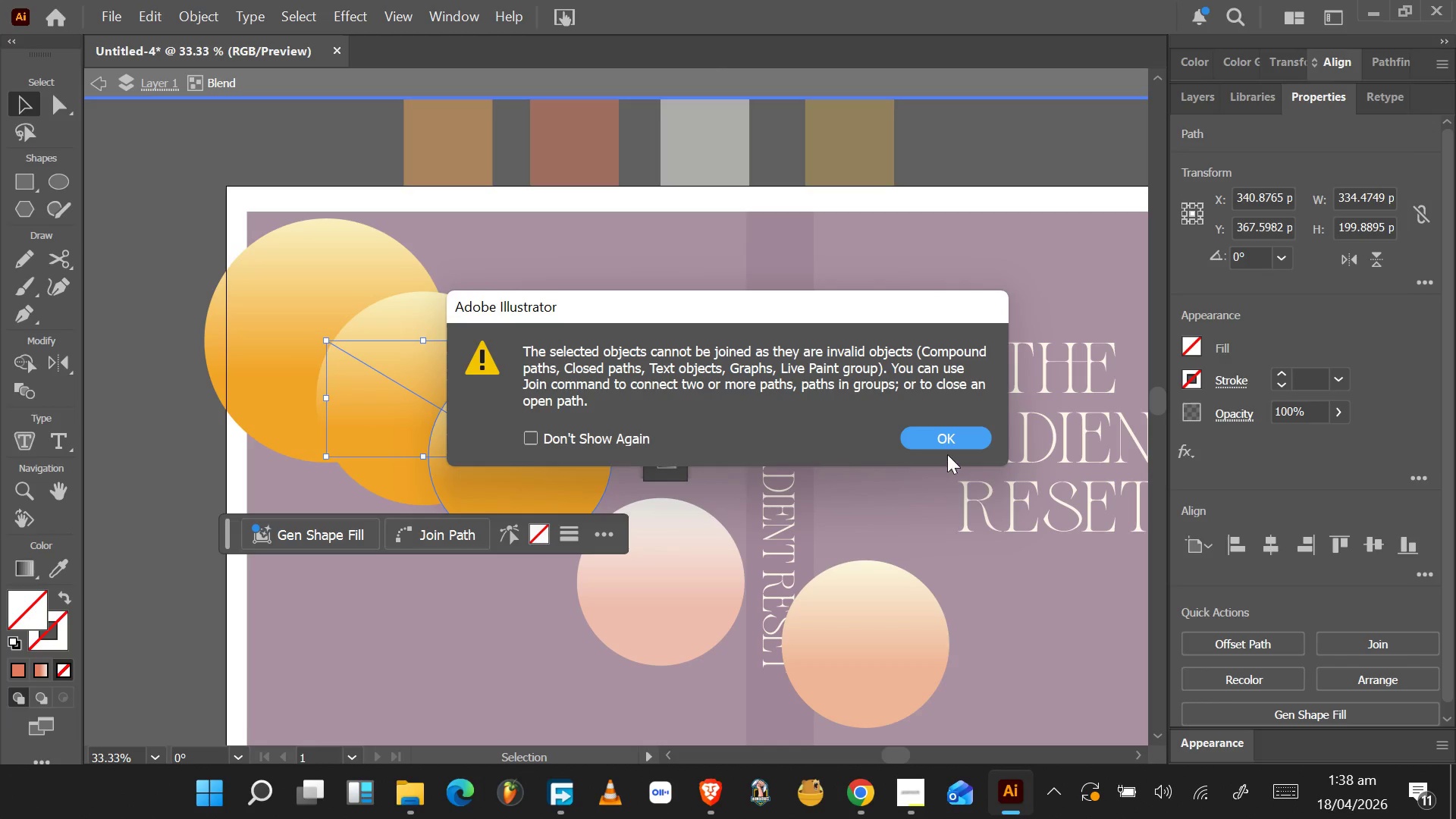 
left_click([949, 453])
 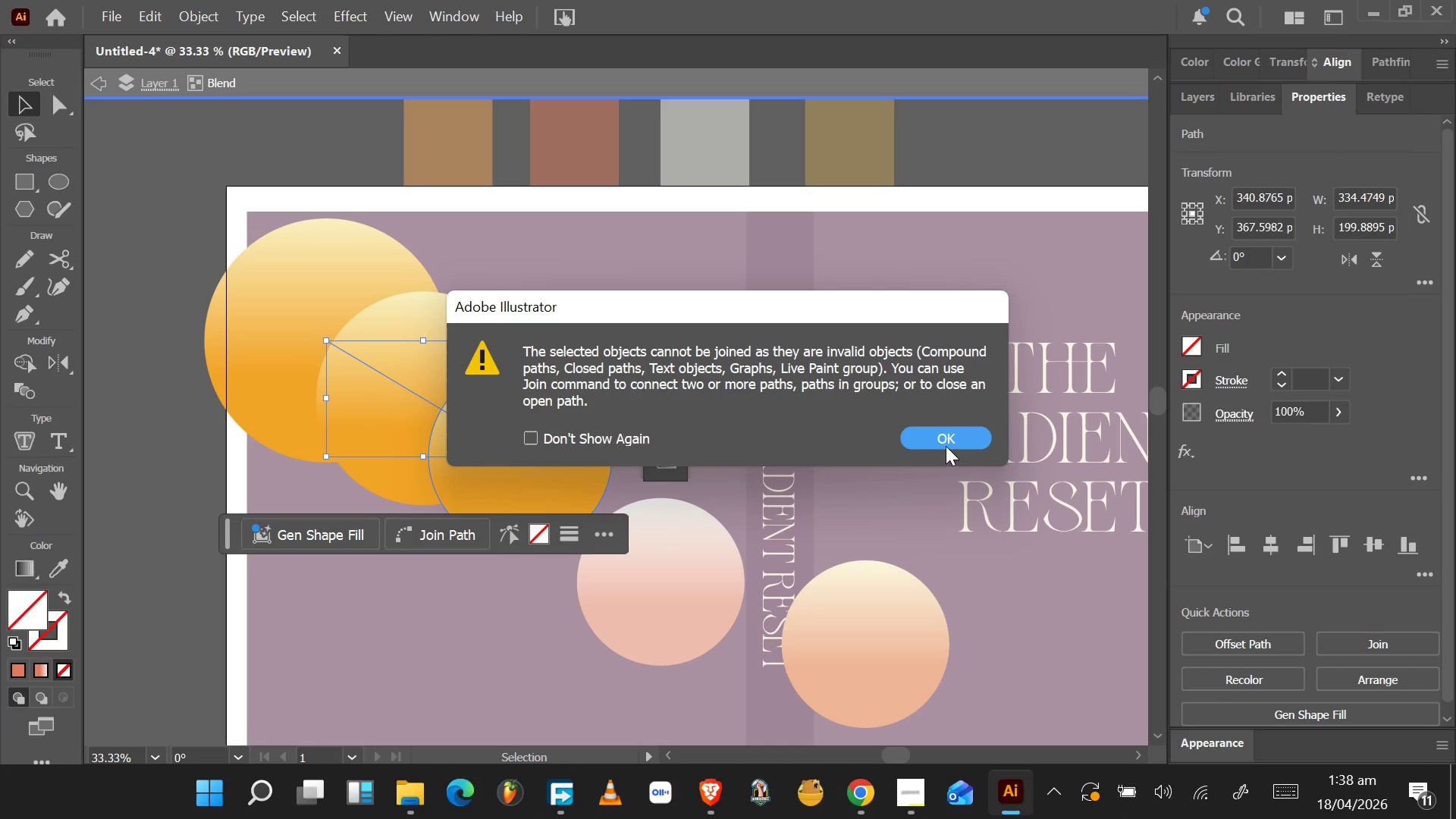 
left_click([946, 446])
 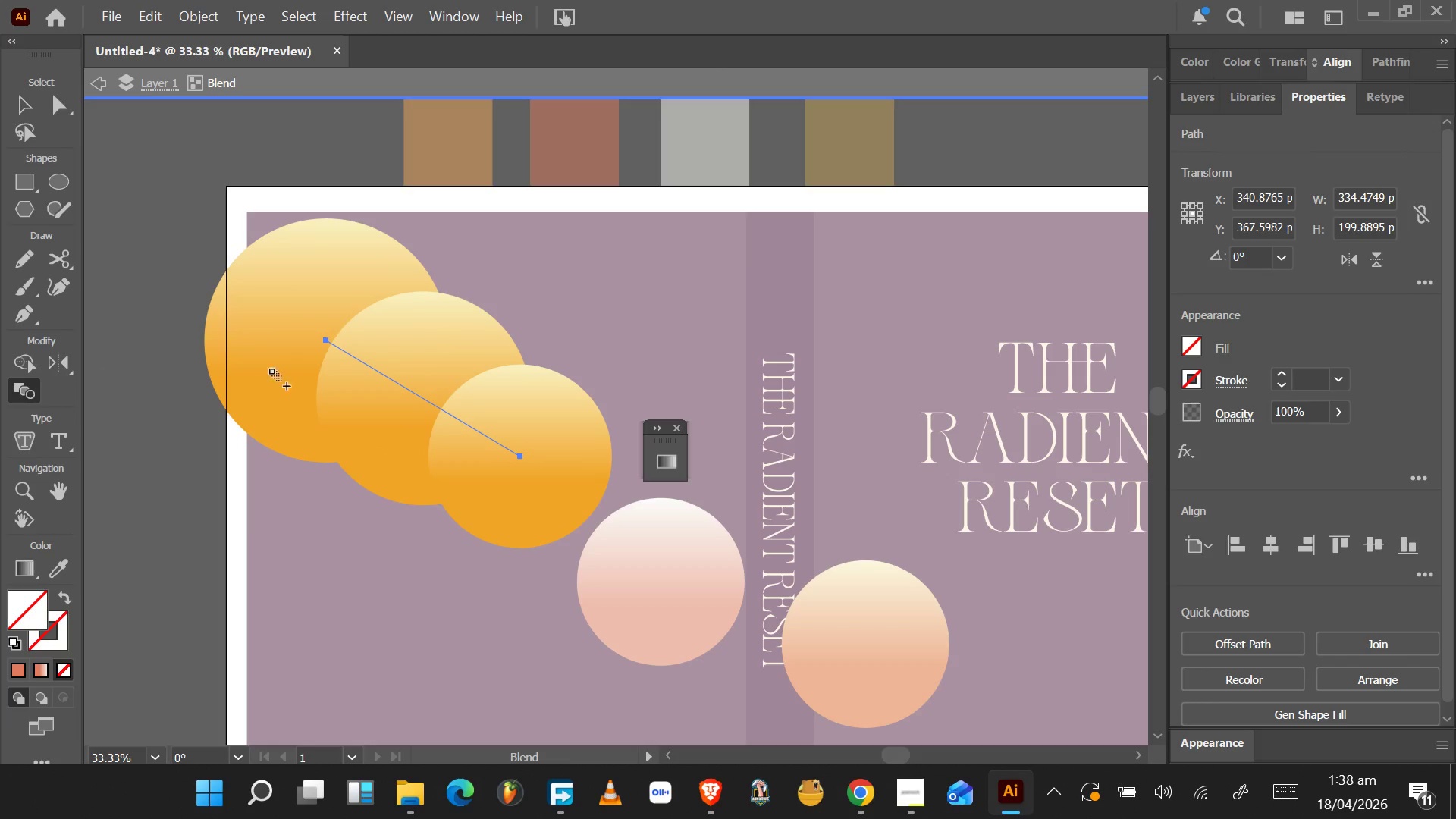 
wait(5.59)
 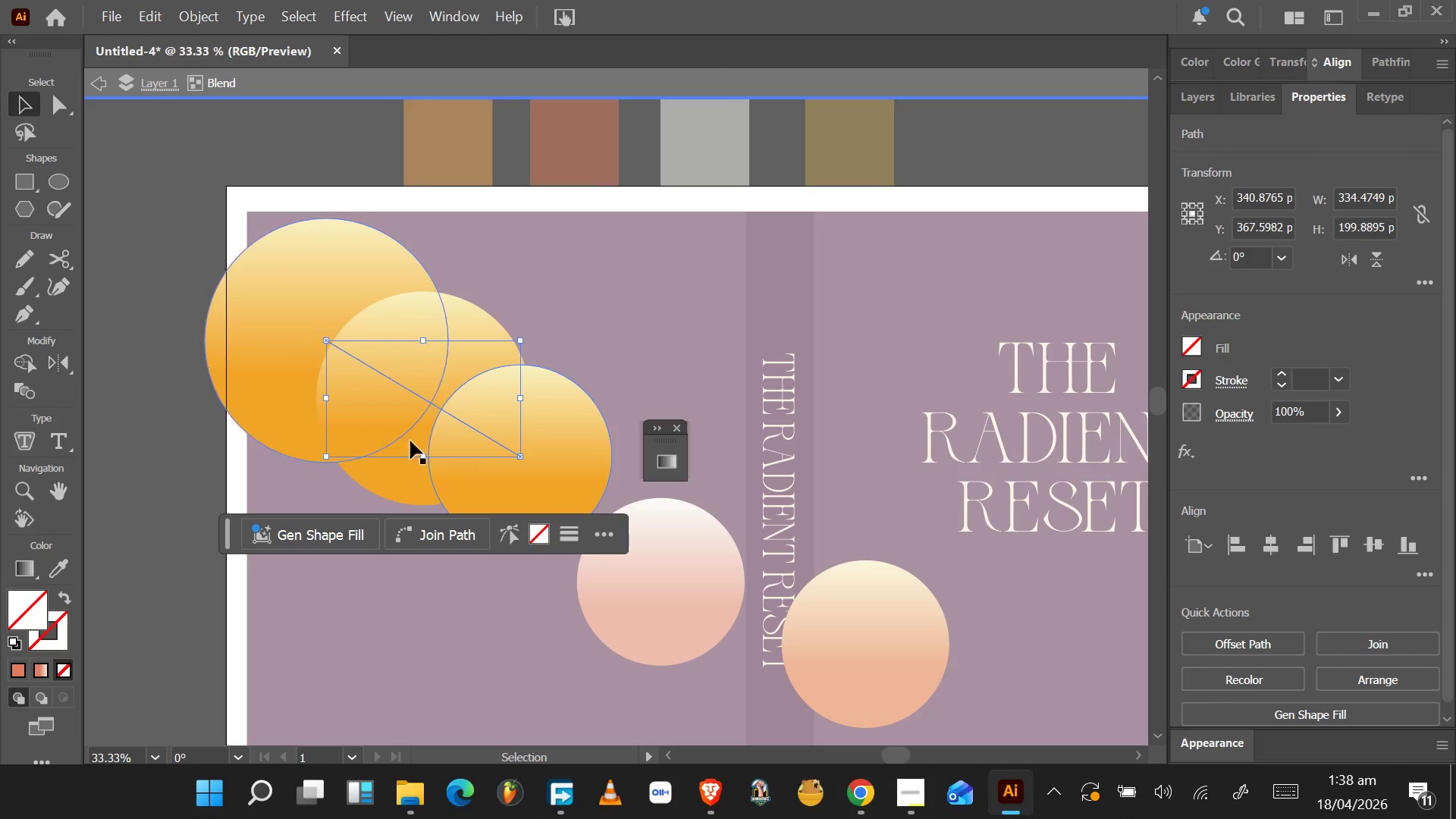 
left_click([306, 328])
 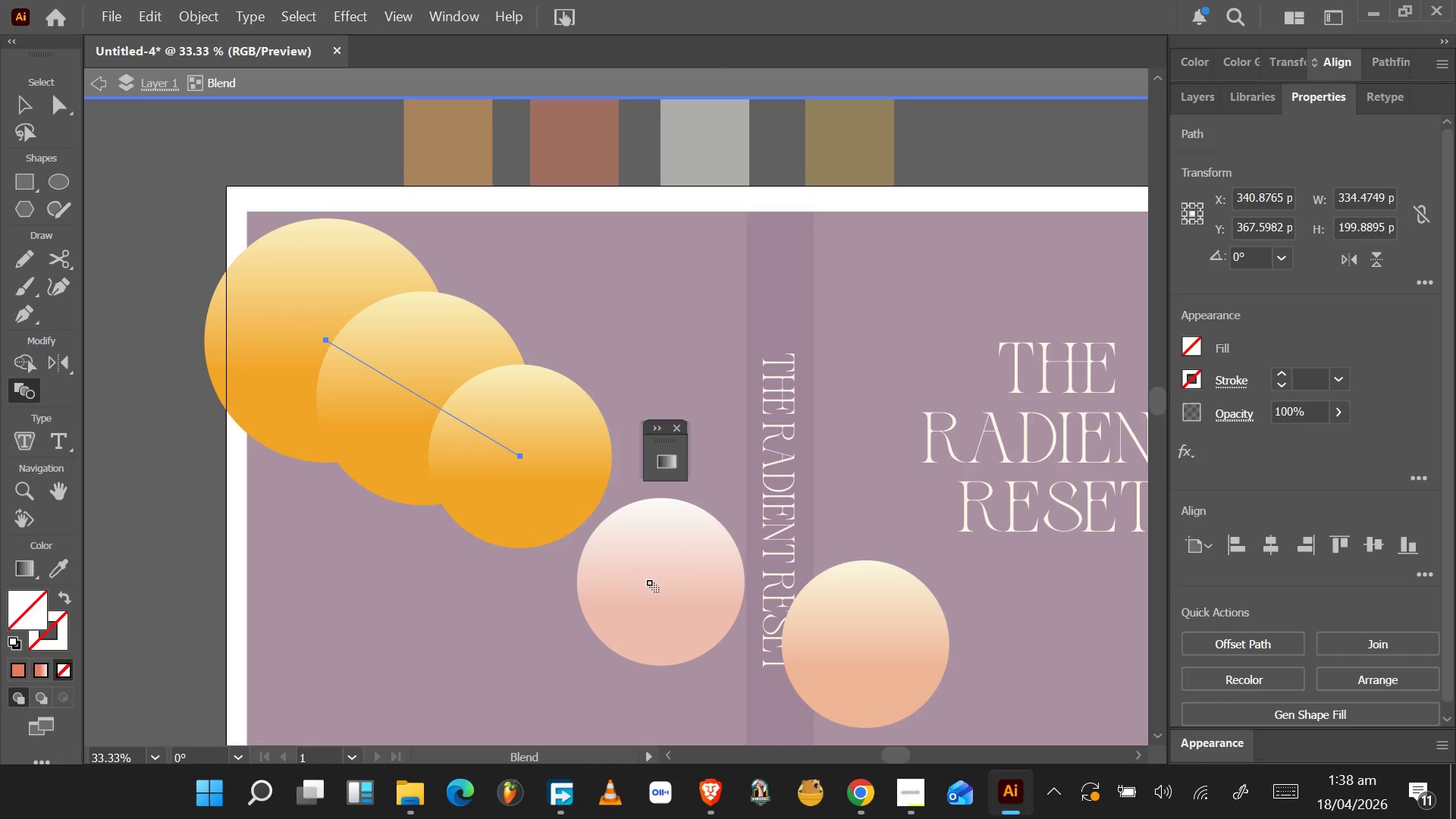 
left_click([650, 582])
 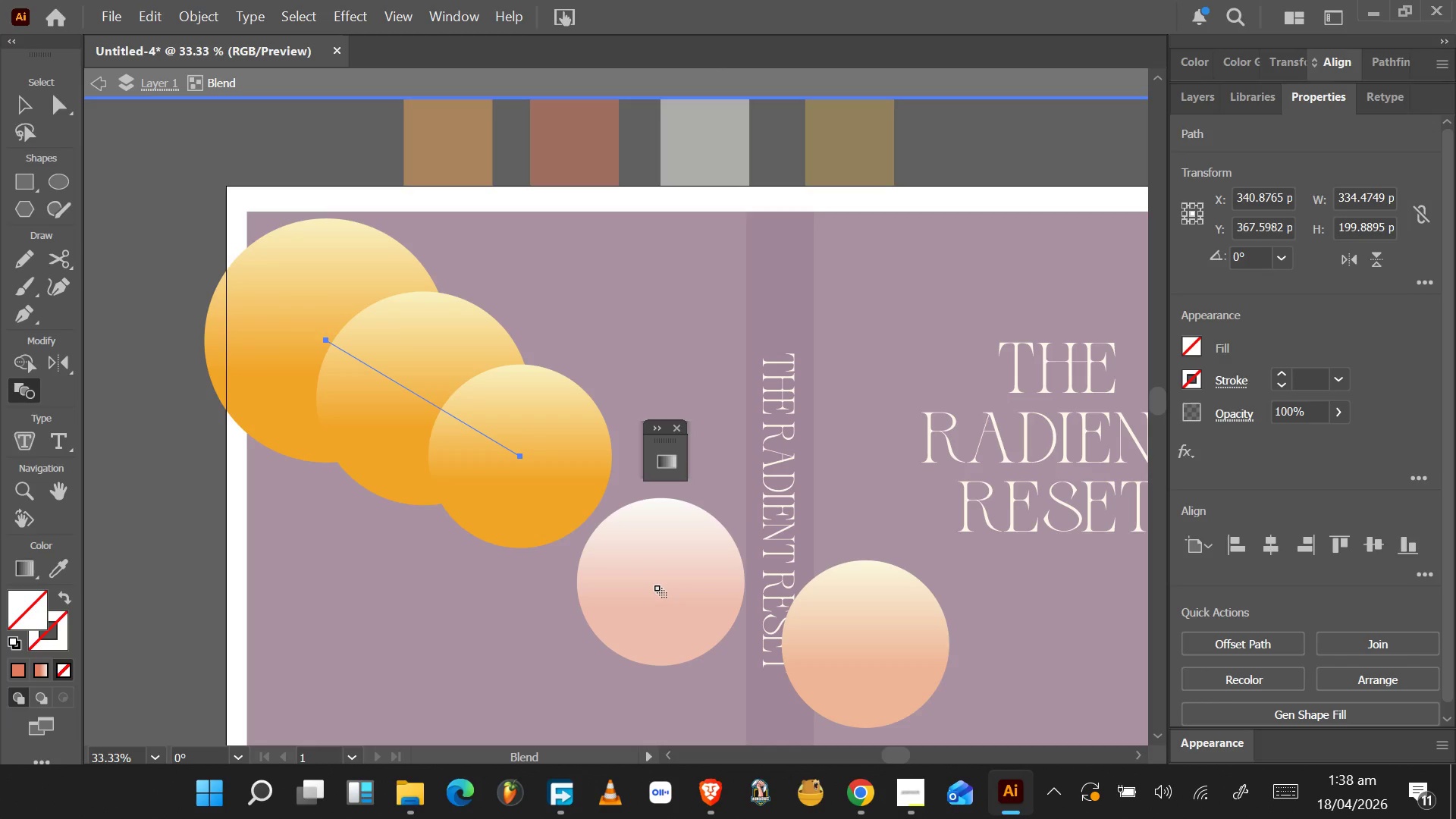 
double_click([657, 588])
 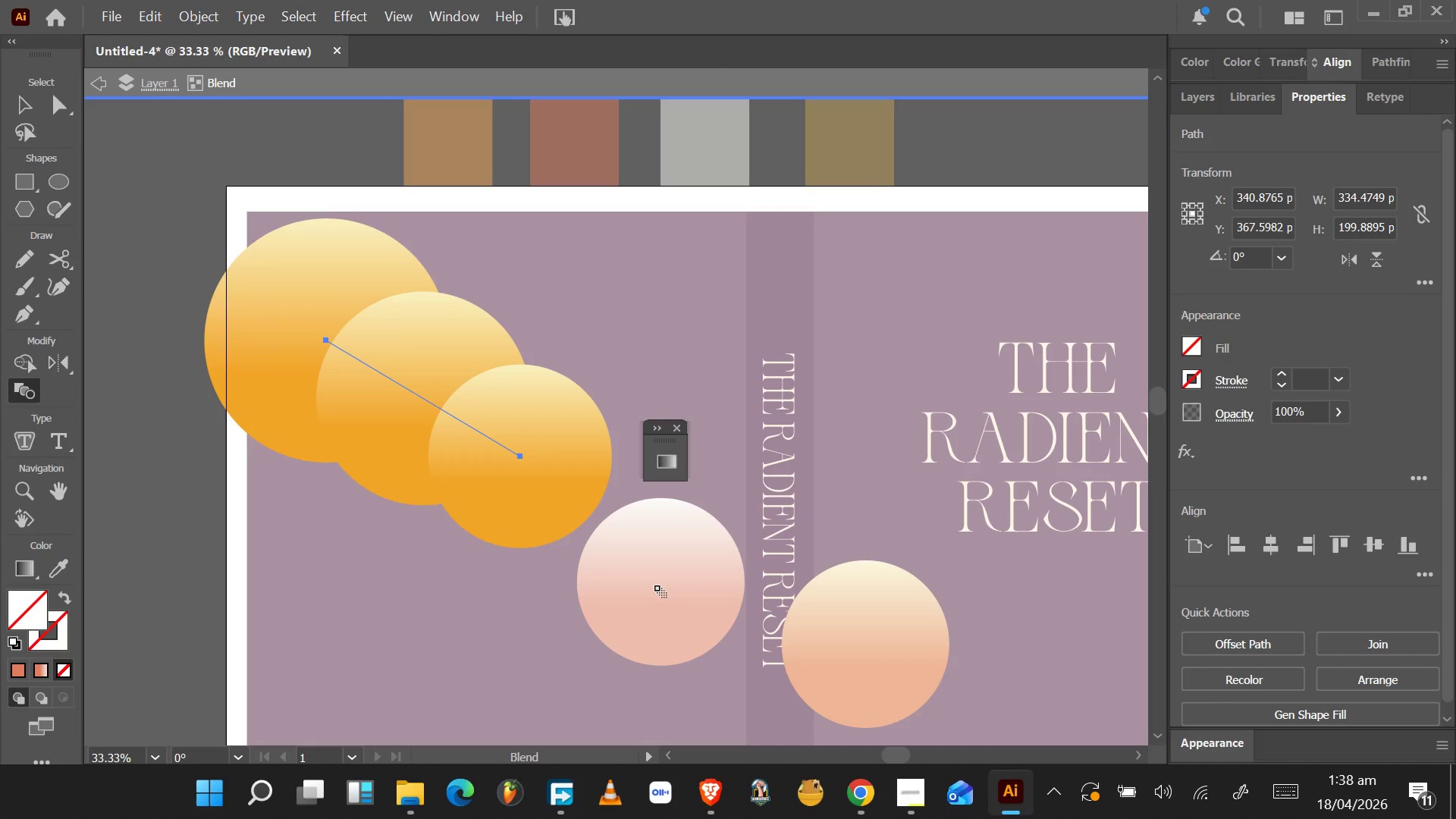 
triple_click([657, 588])
 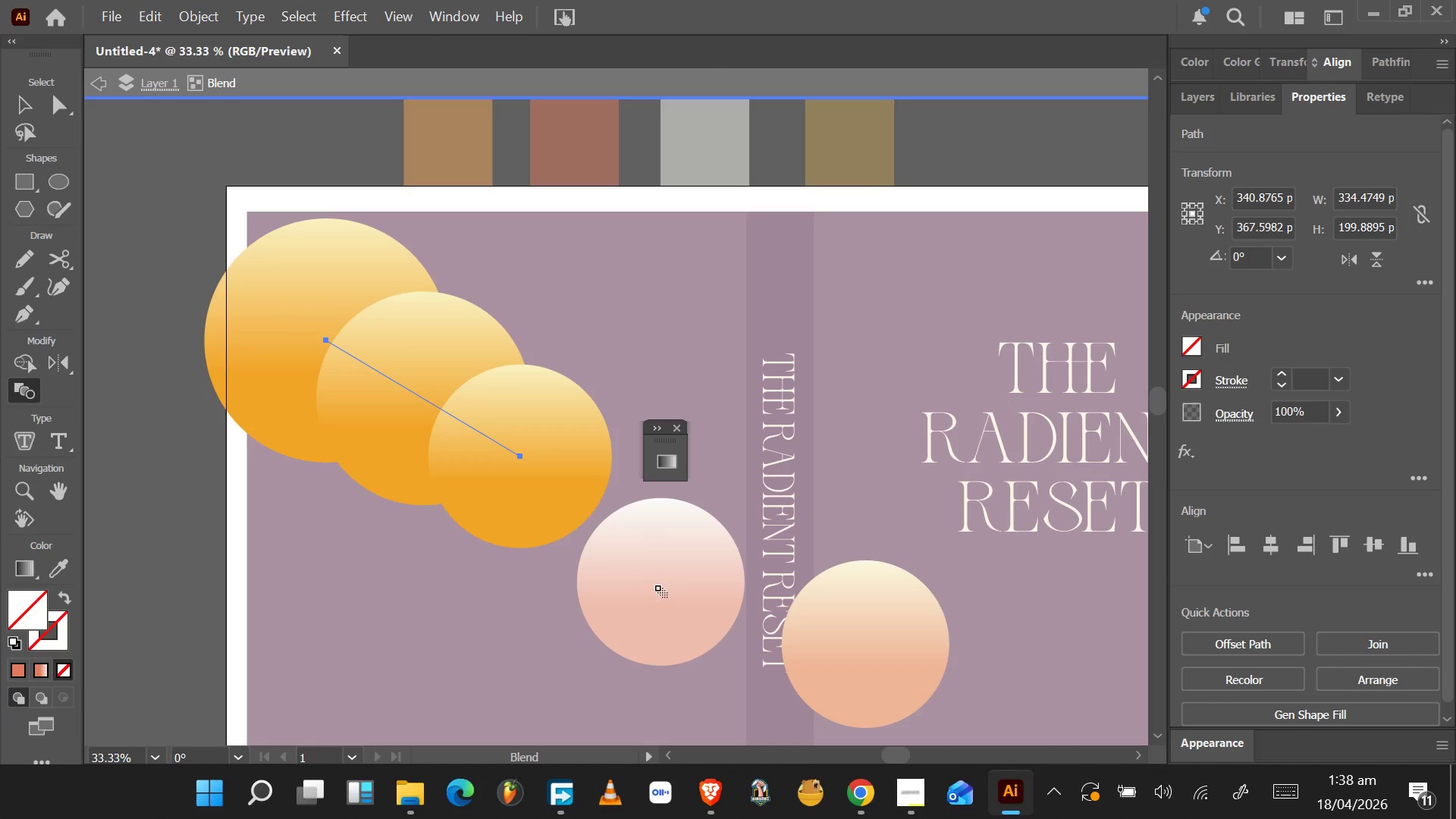 
double_click([657, 588])
 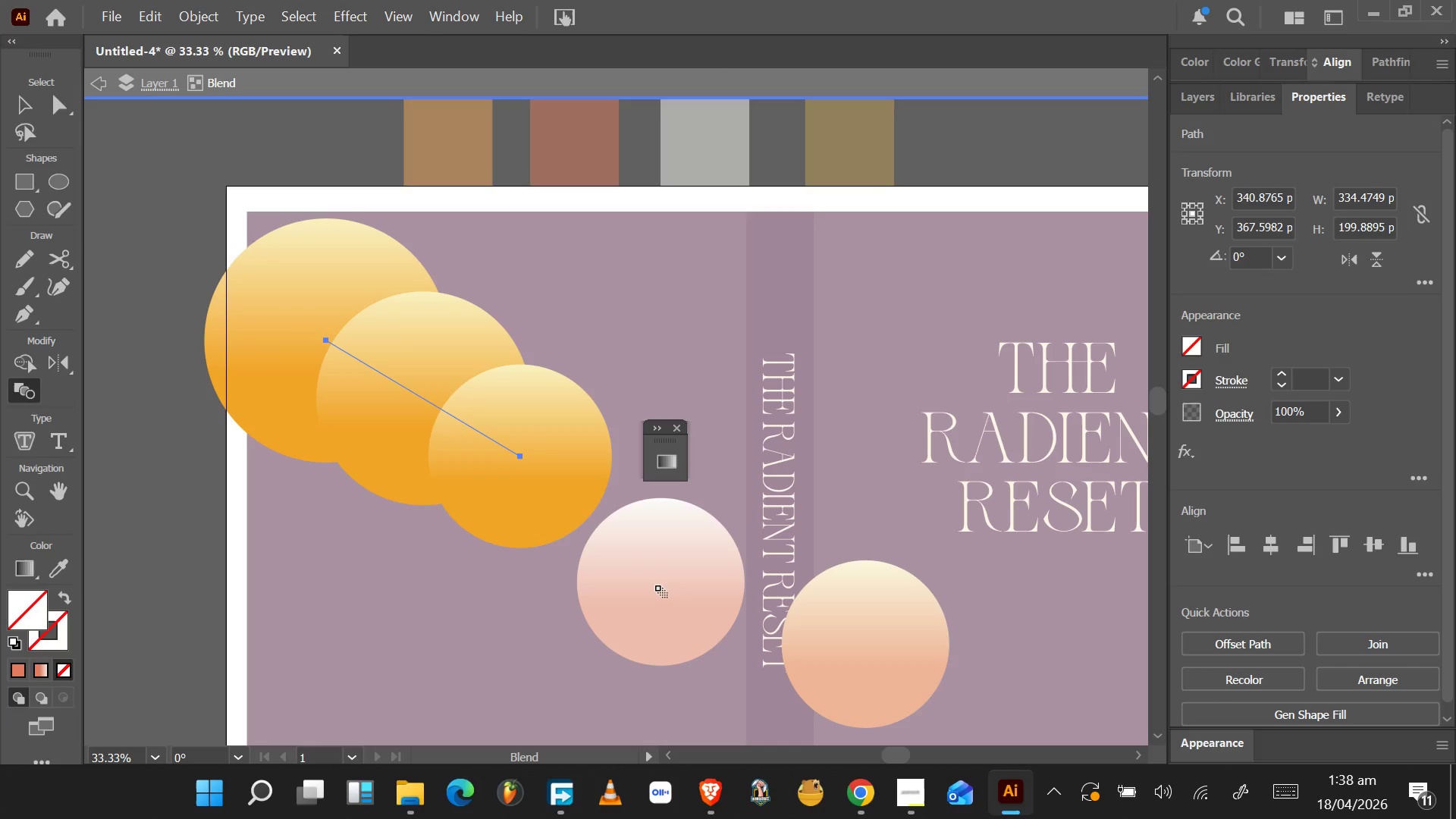 
triple_click([657, 588])
 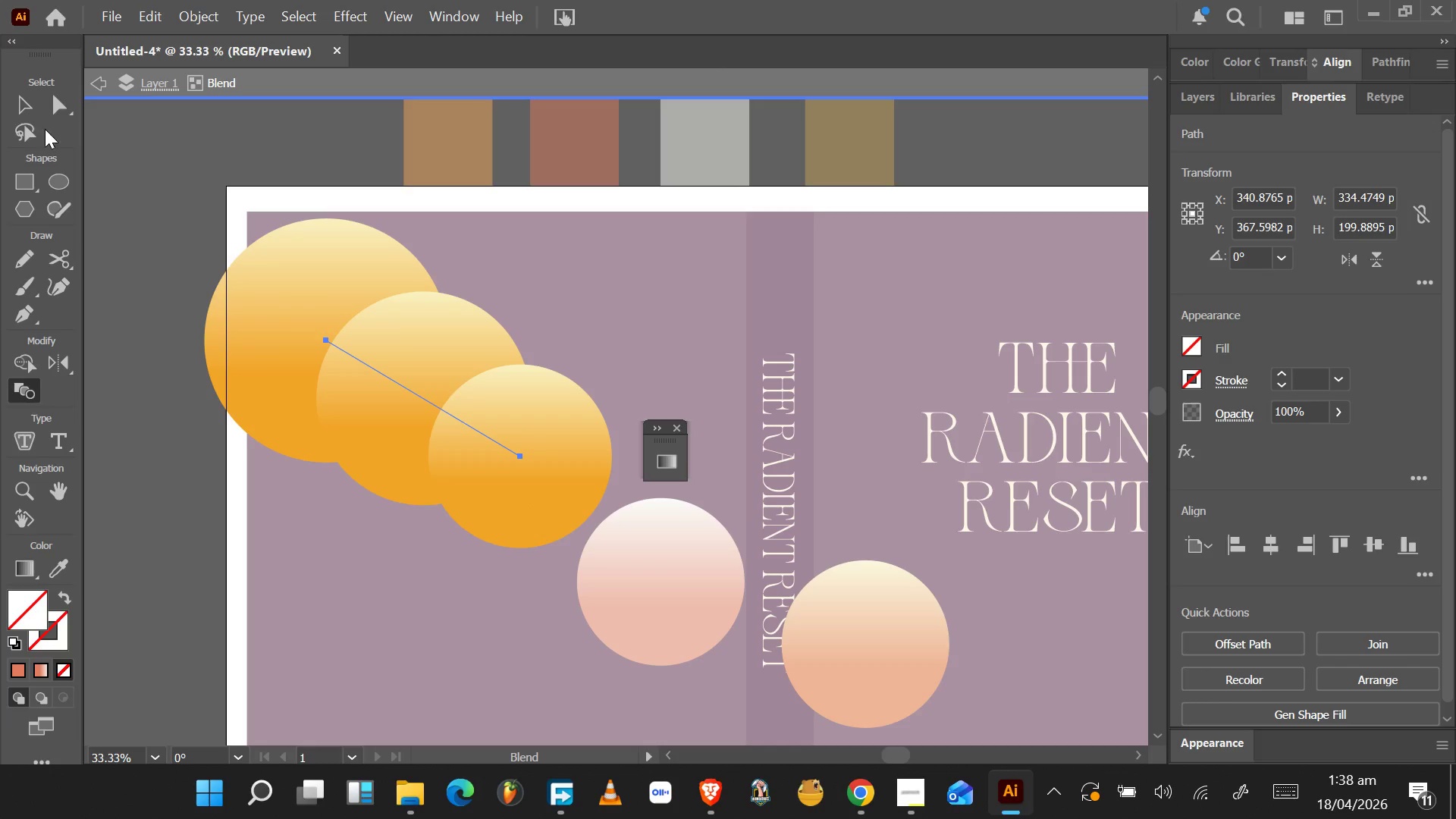 
left_click([33, 106])
 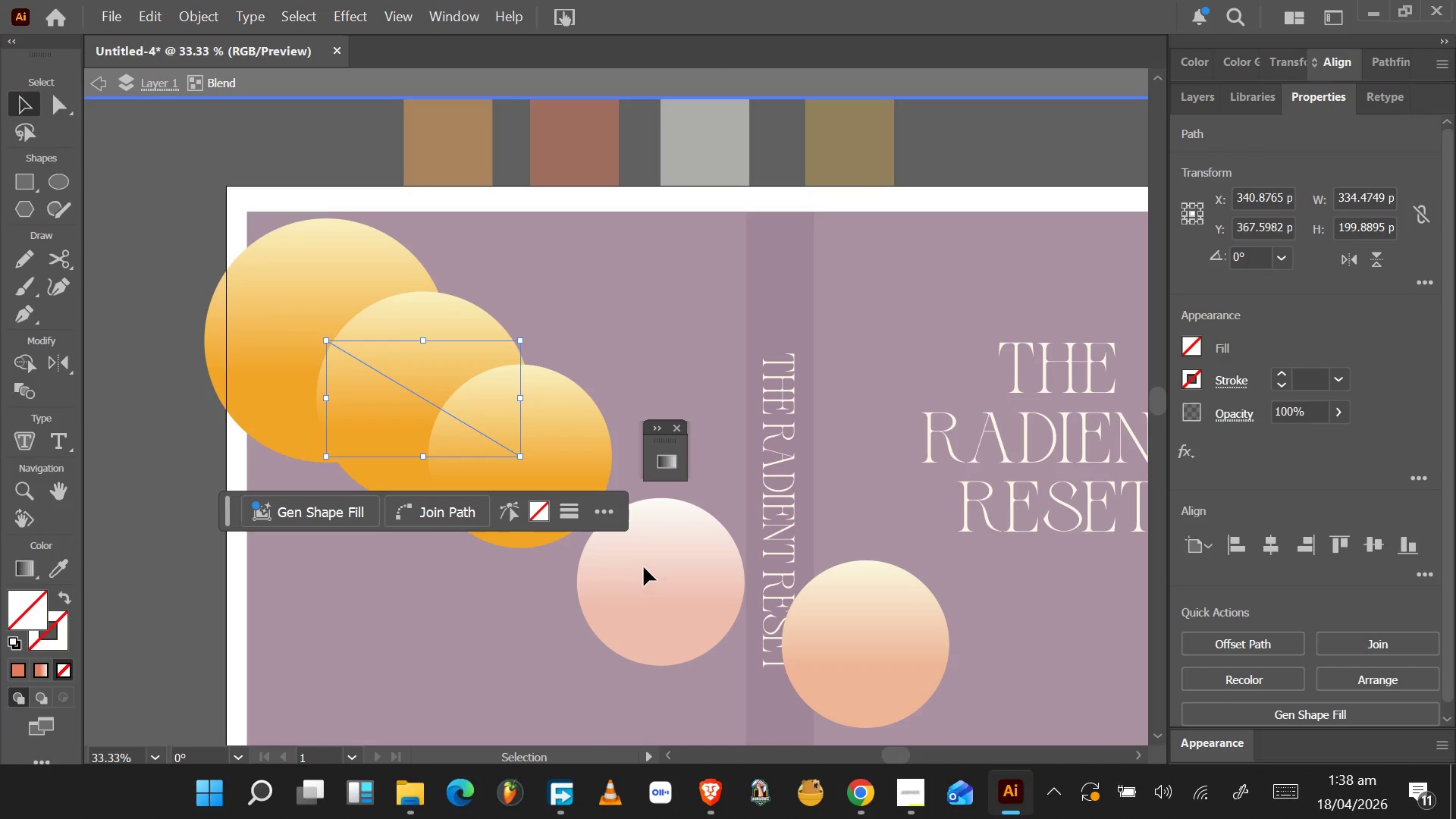 
double_click([644, 566])
 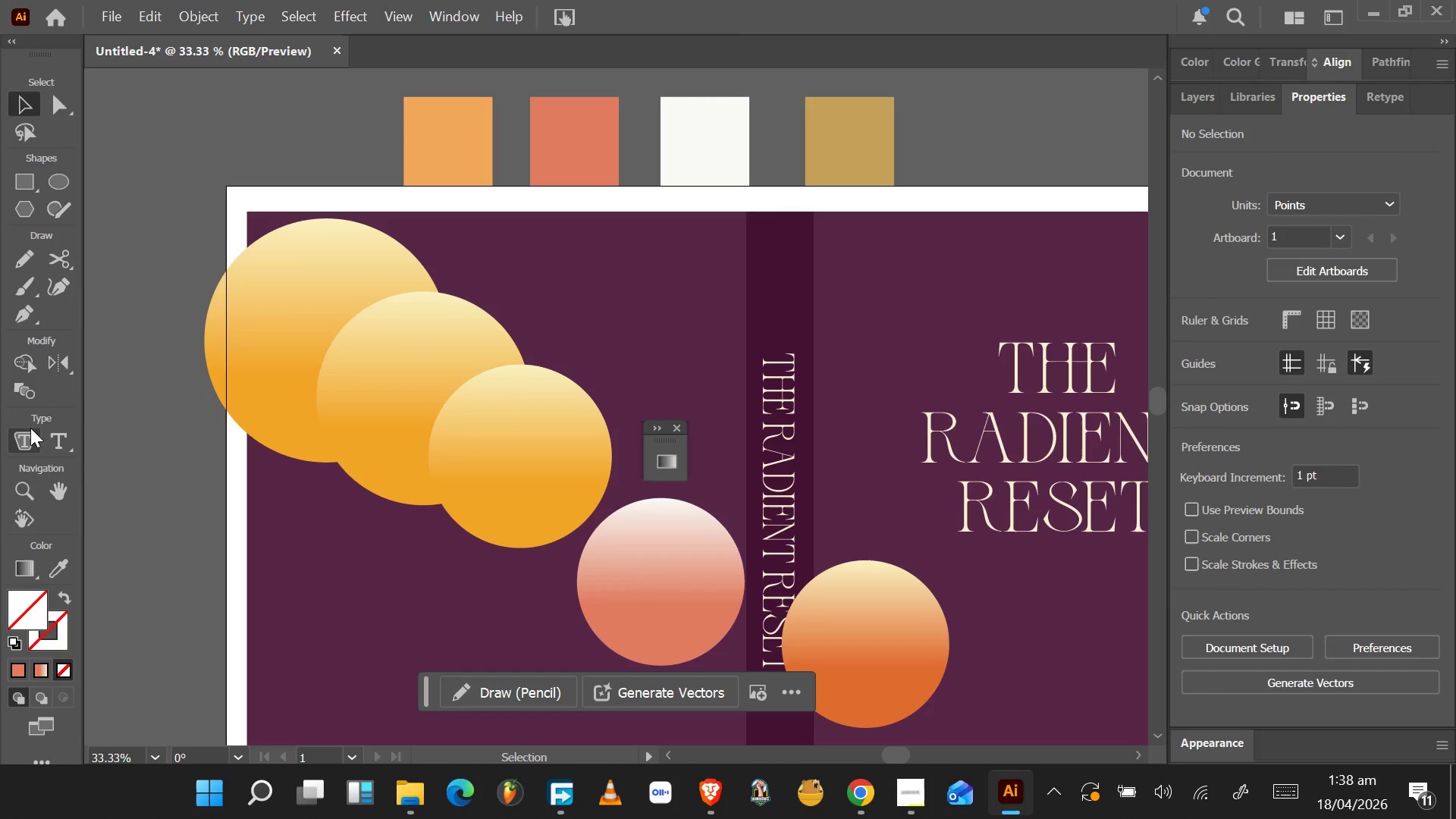 
left_click([28, 399])
 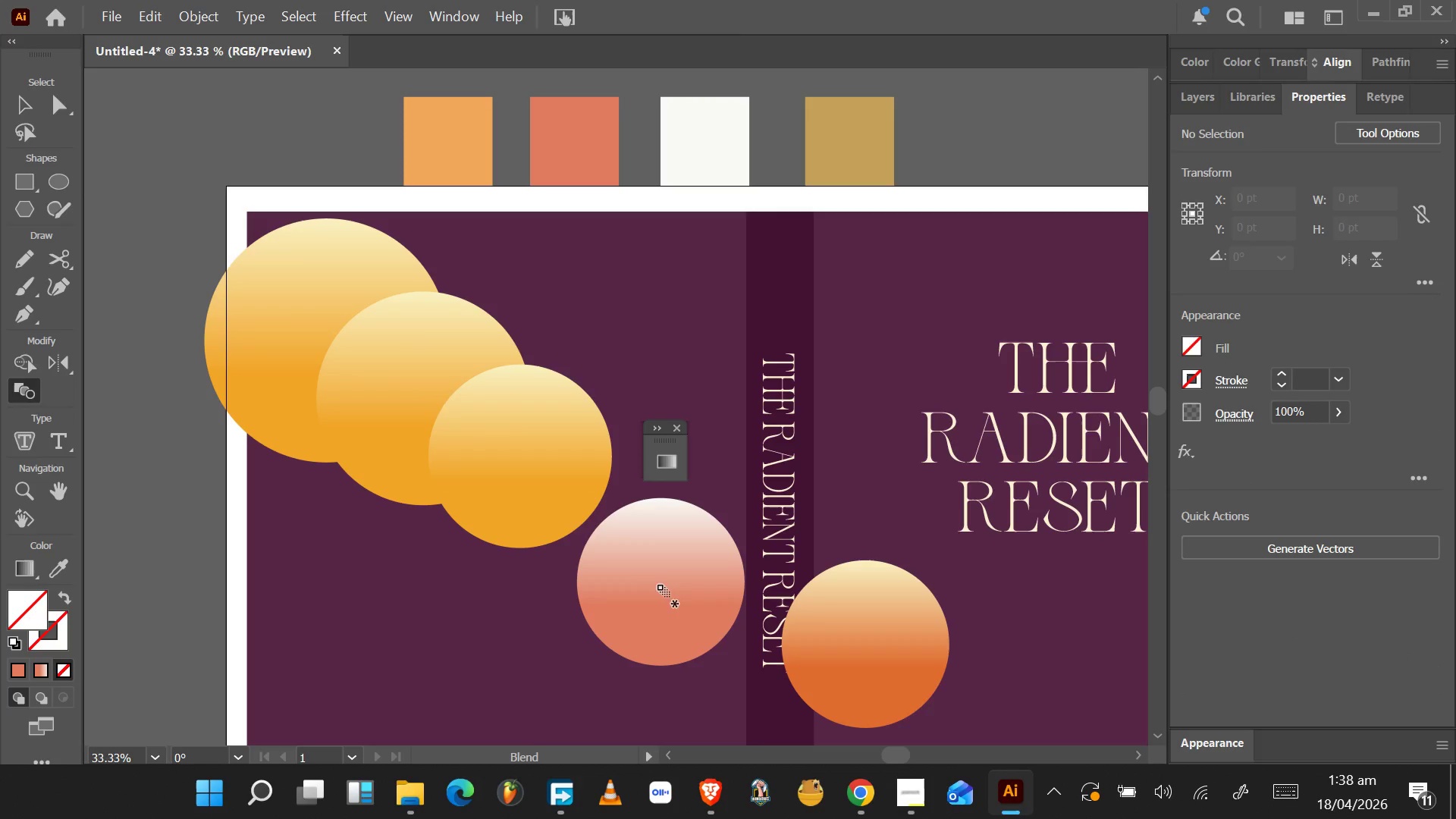 
left_click_drag(start_coordinate=[530, 479], to_coordinate=[692, 623])
 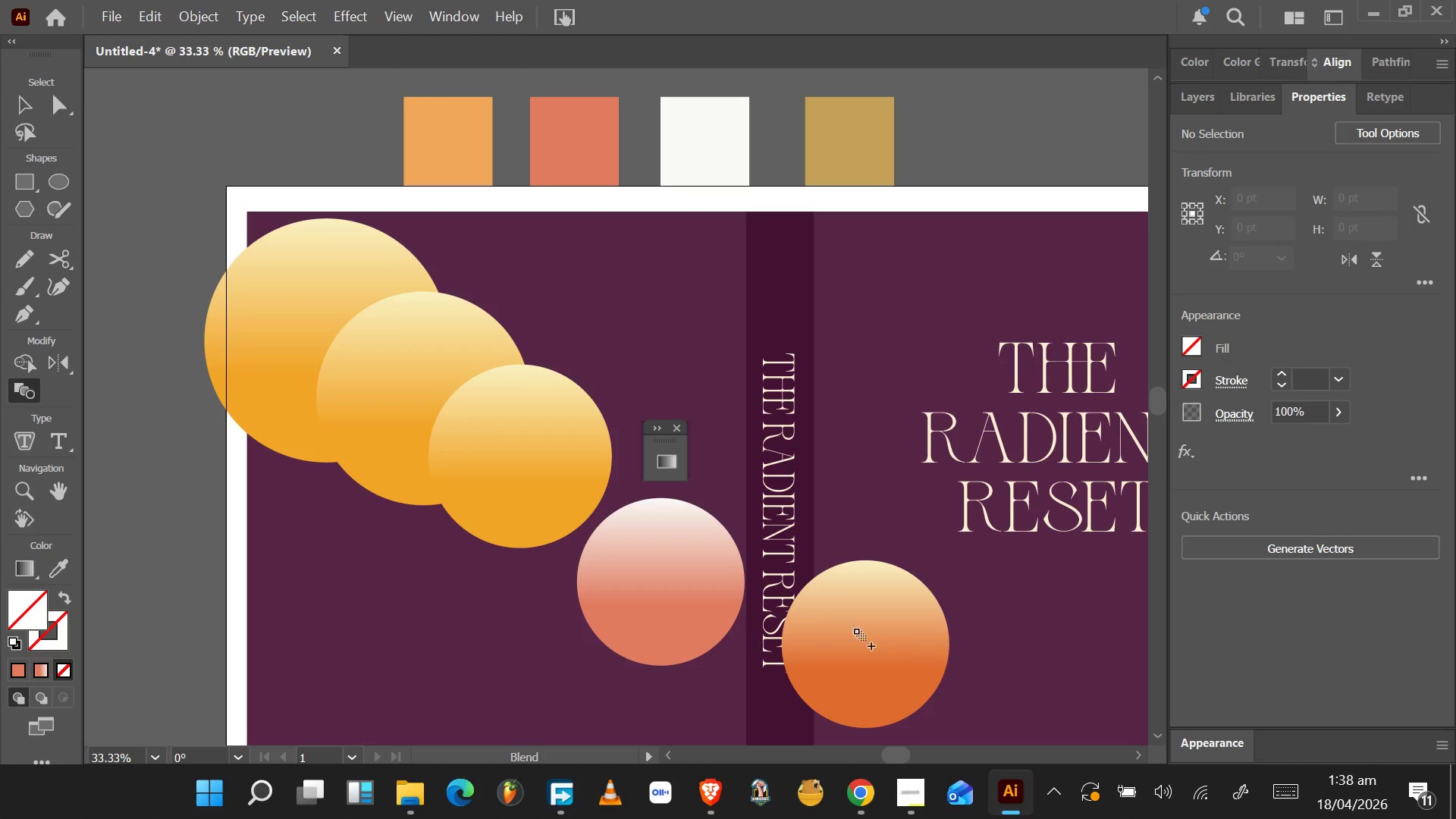 
left_click_drag(start_coordinate=[931, 646], to_coordinate=[673, 604])
 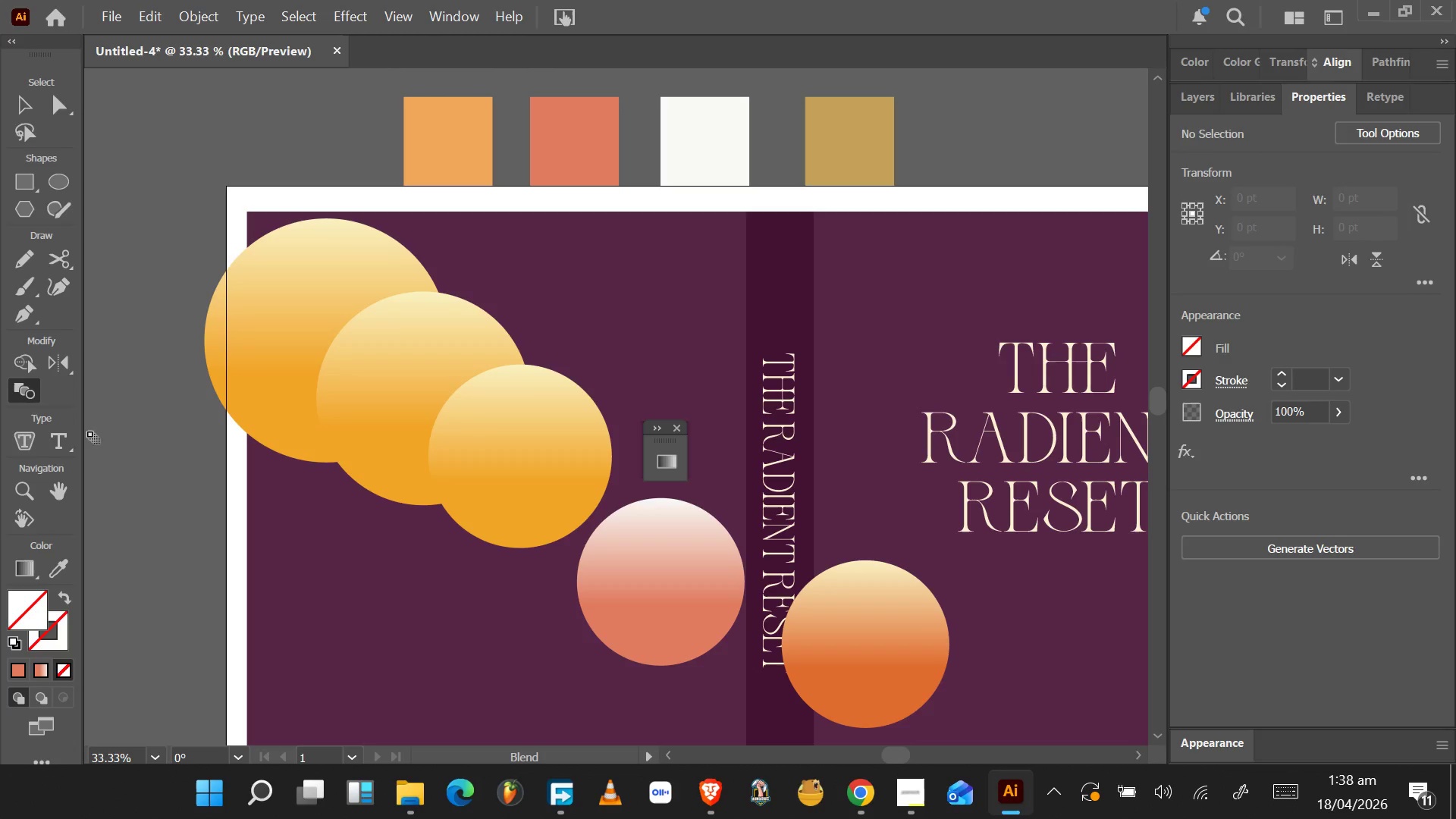 
mouse_move([52, 406])
 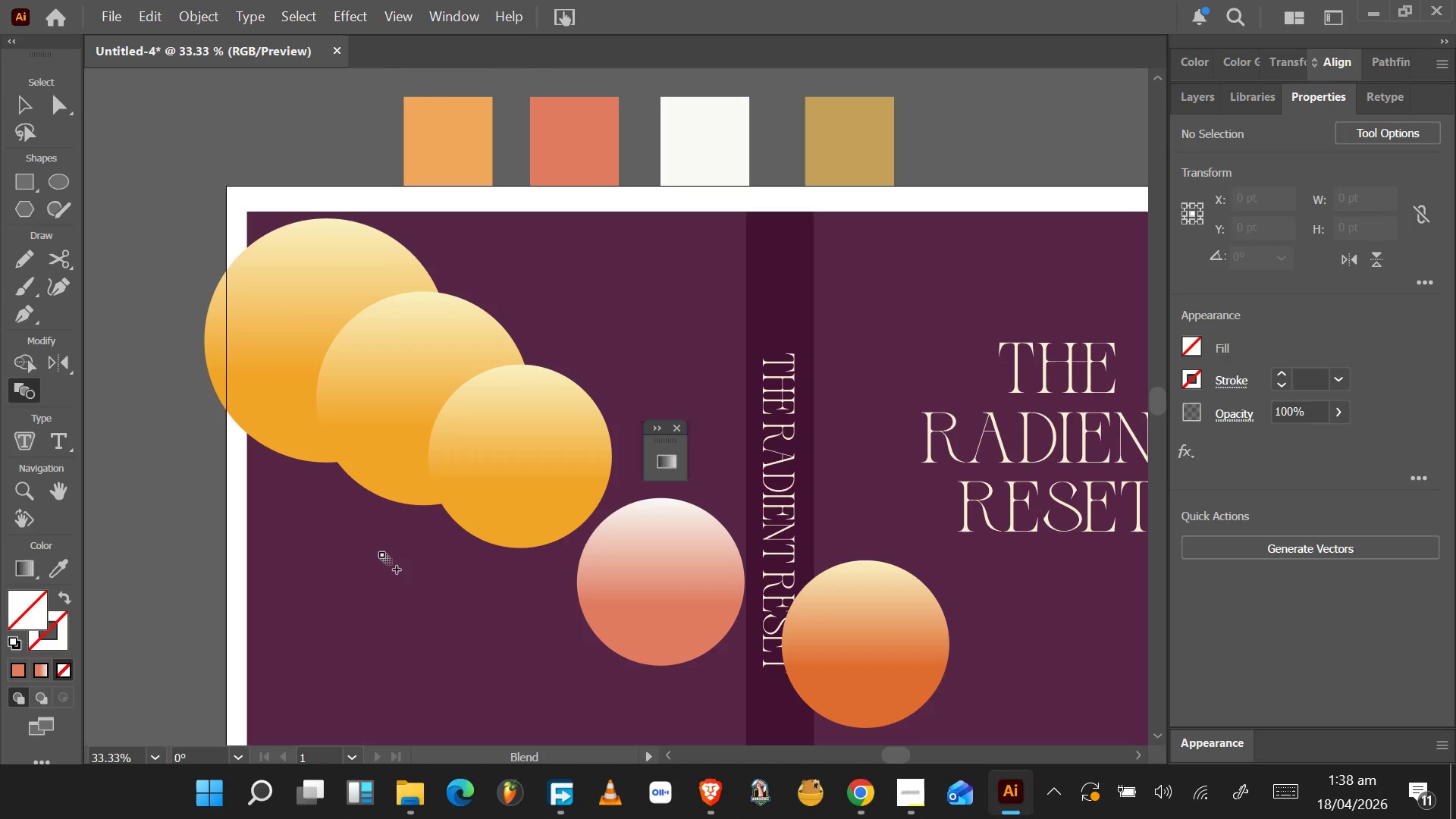 
key(Control+Z)
 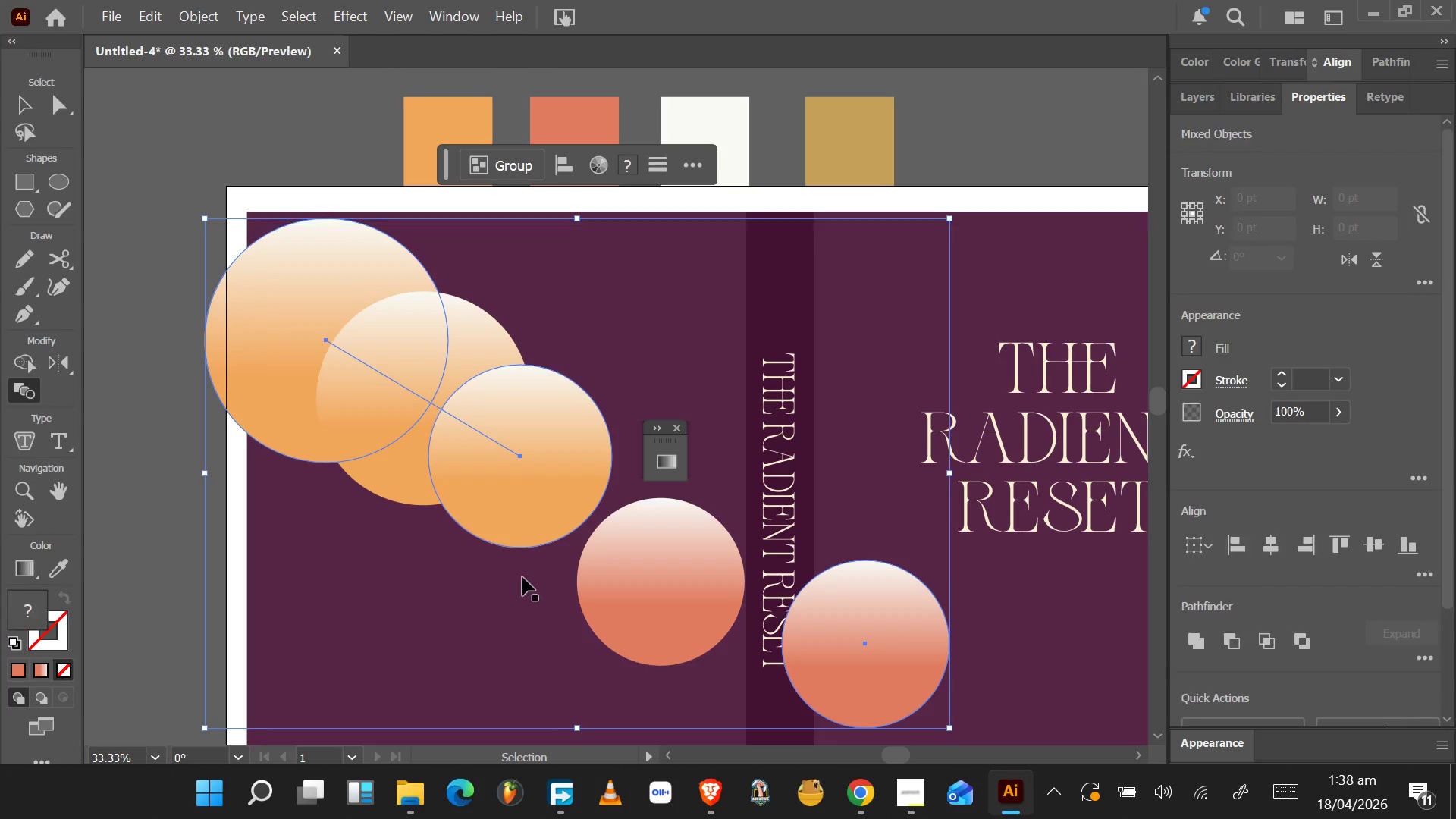 
key(Control+Z)
 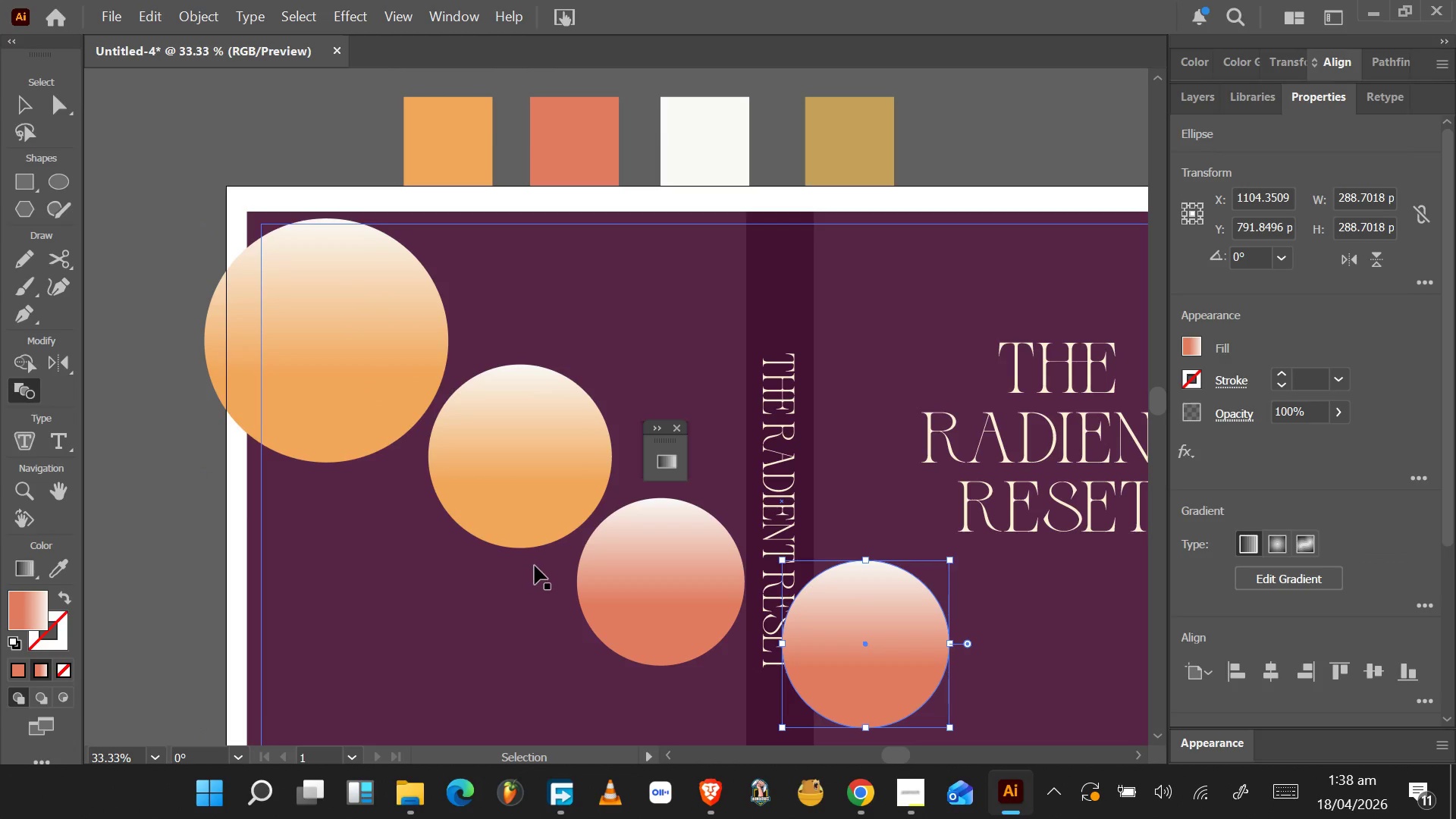 
key(Control+Z)
 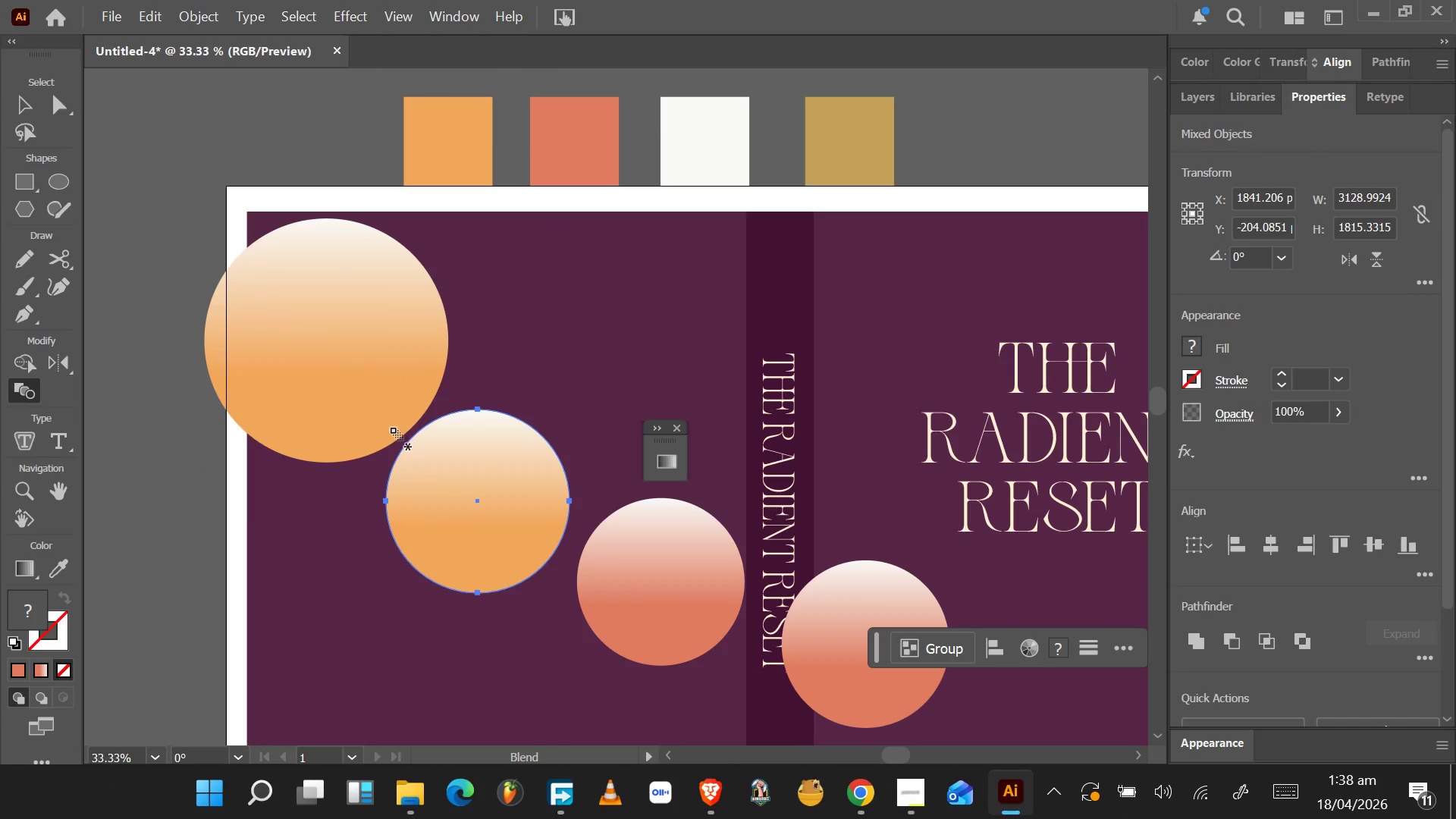 
left_click([483, 503])
 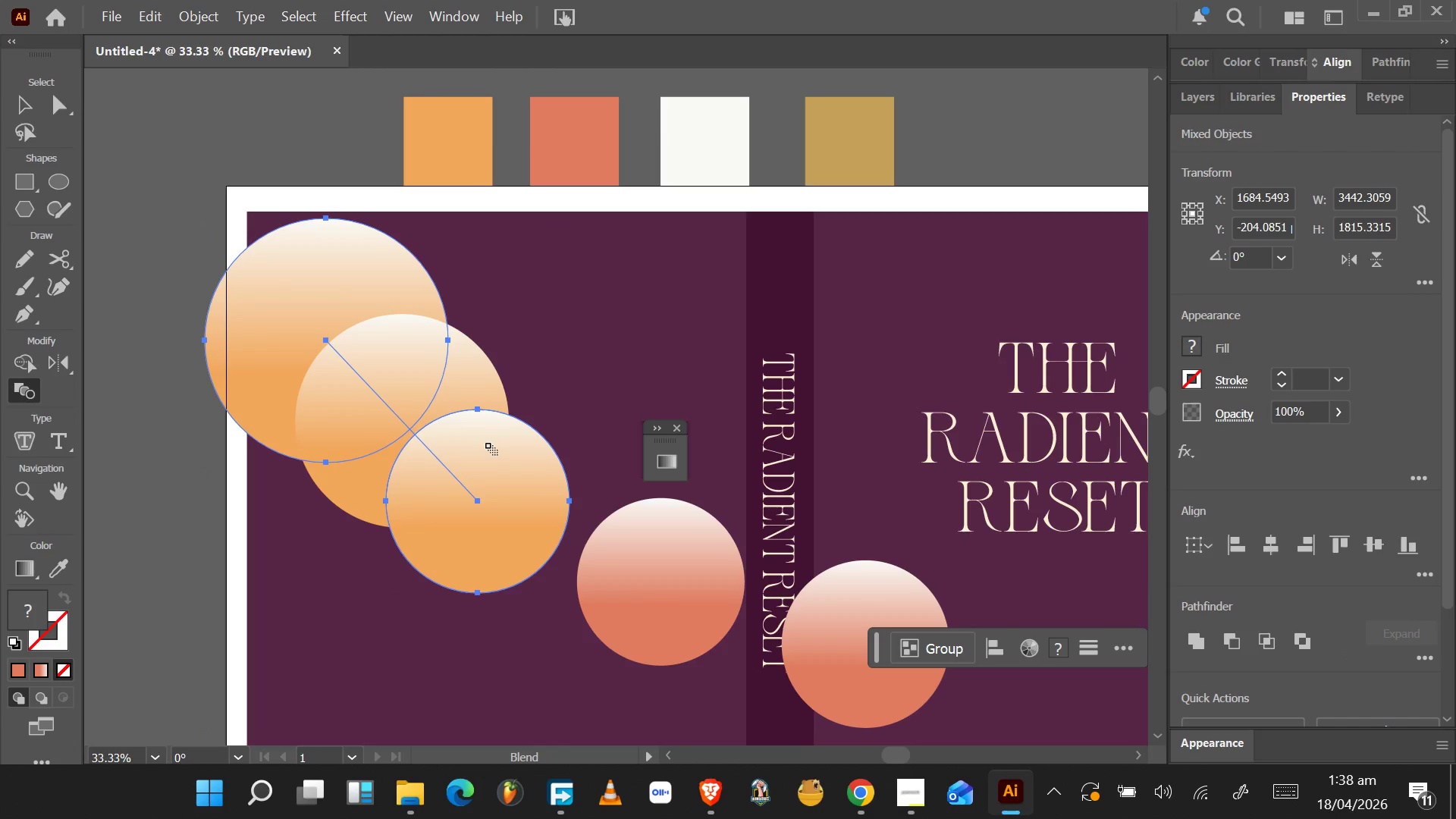 
key(Control+Z)
 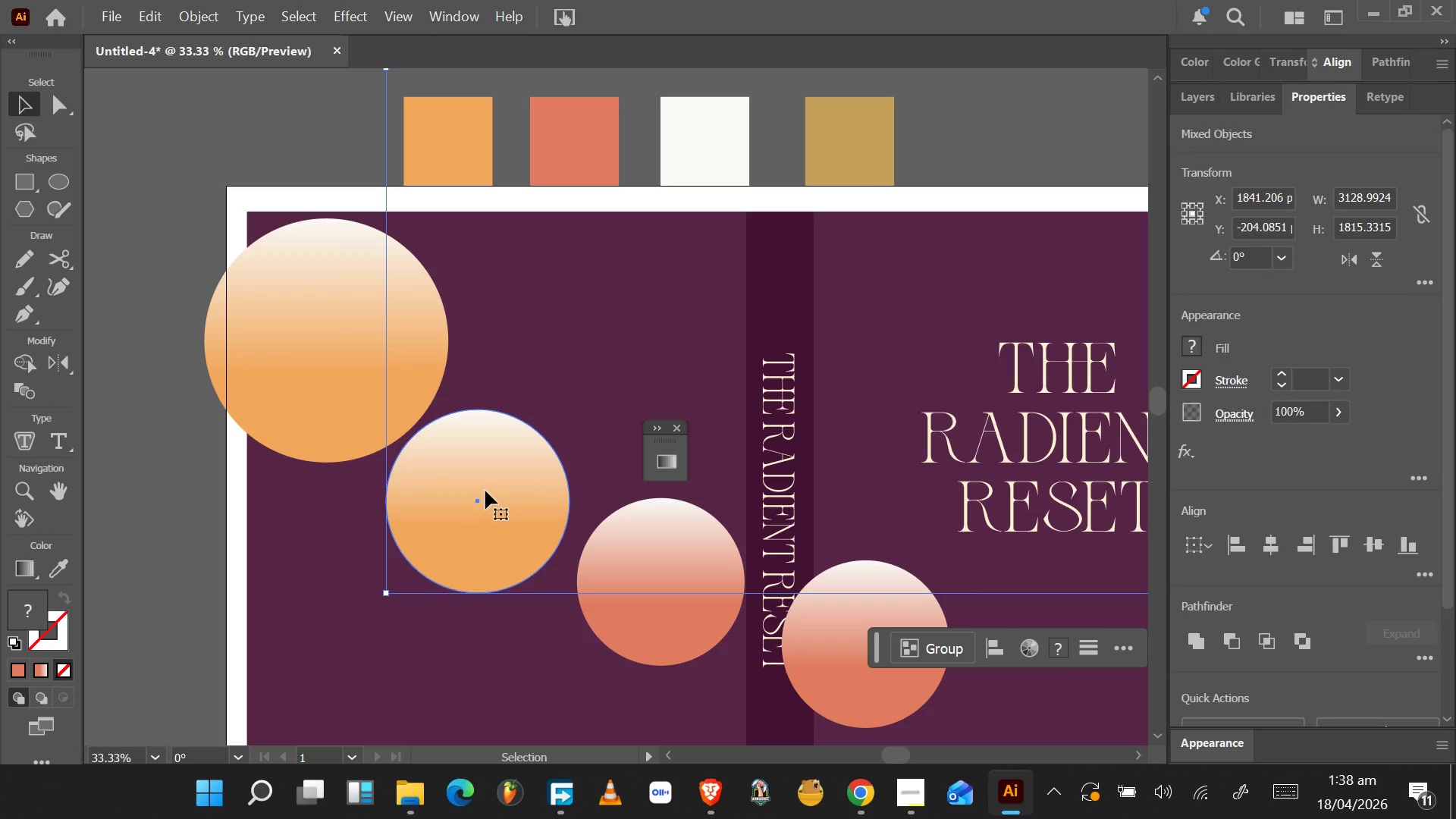 
wait(5.16)
 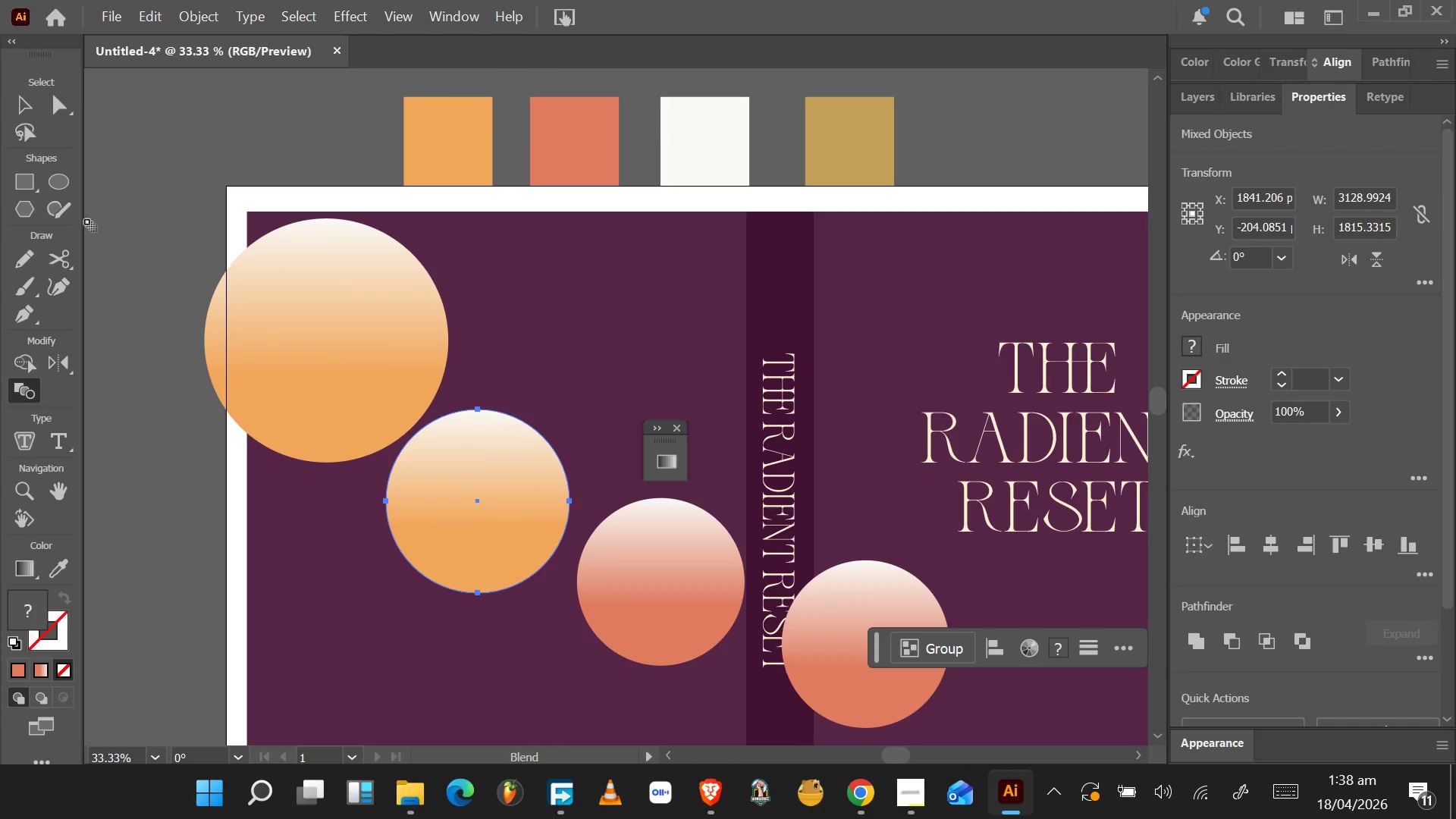 
left_click_drag(start_coordinate=[550, 512], to_coordinate=[838, 428])
 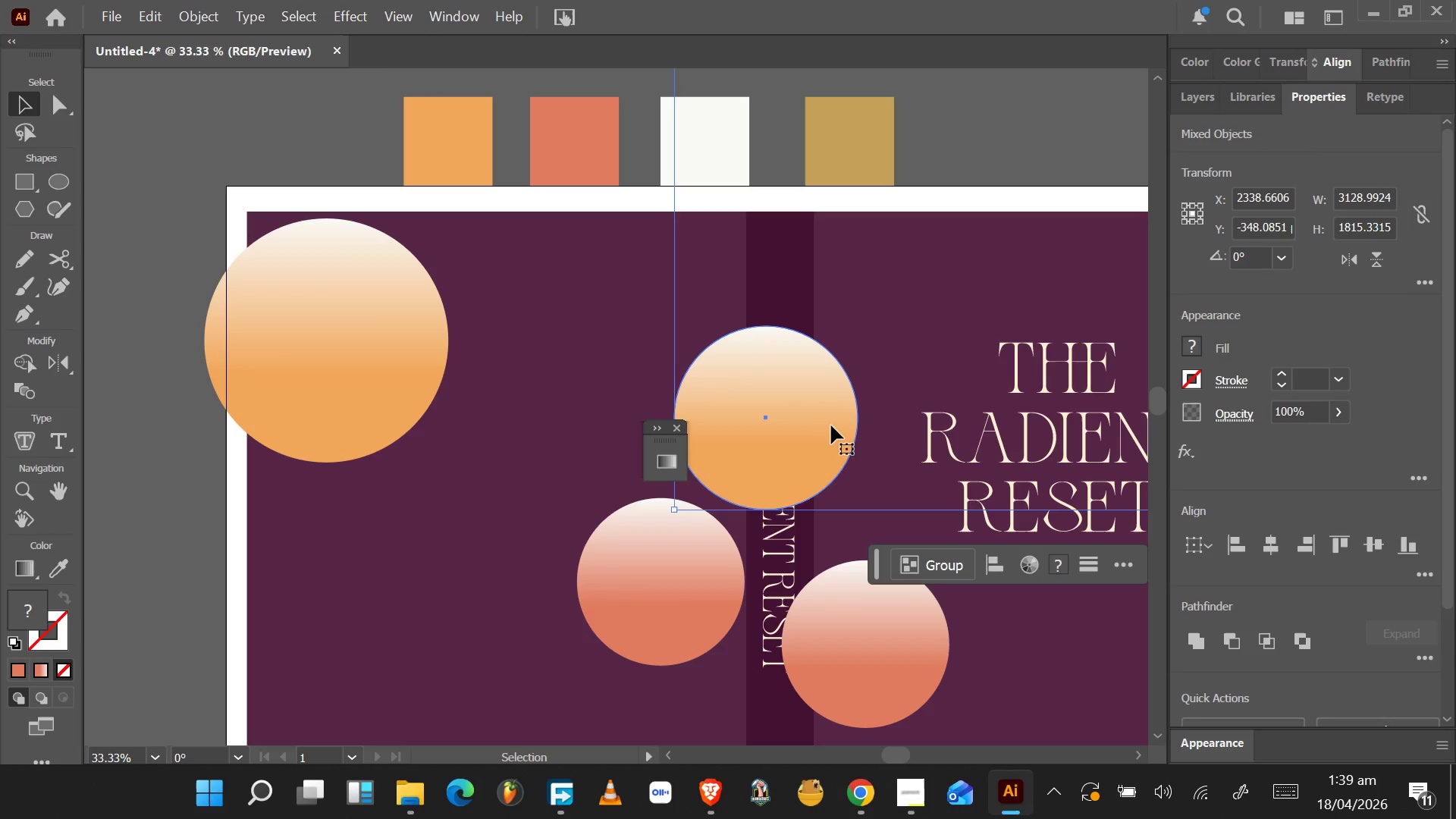 
left_click_drag(start_coordinate=[828, 424], to_coordinate=[220, 662])
 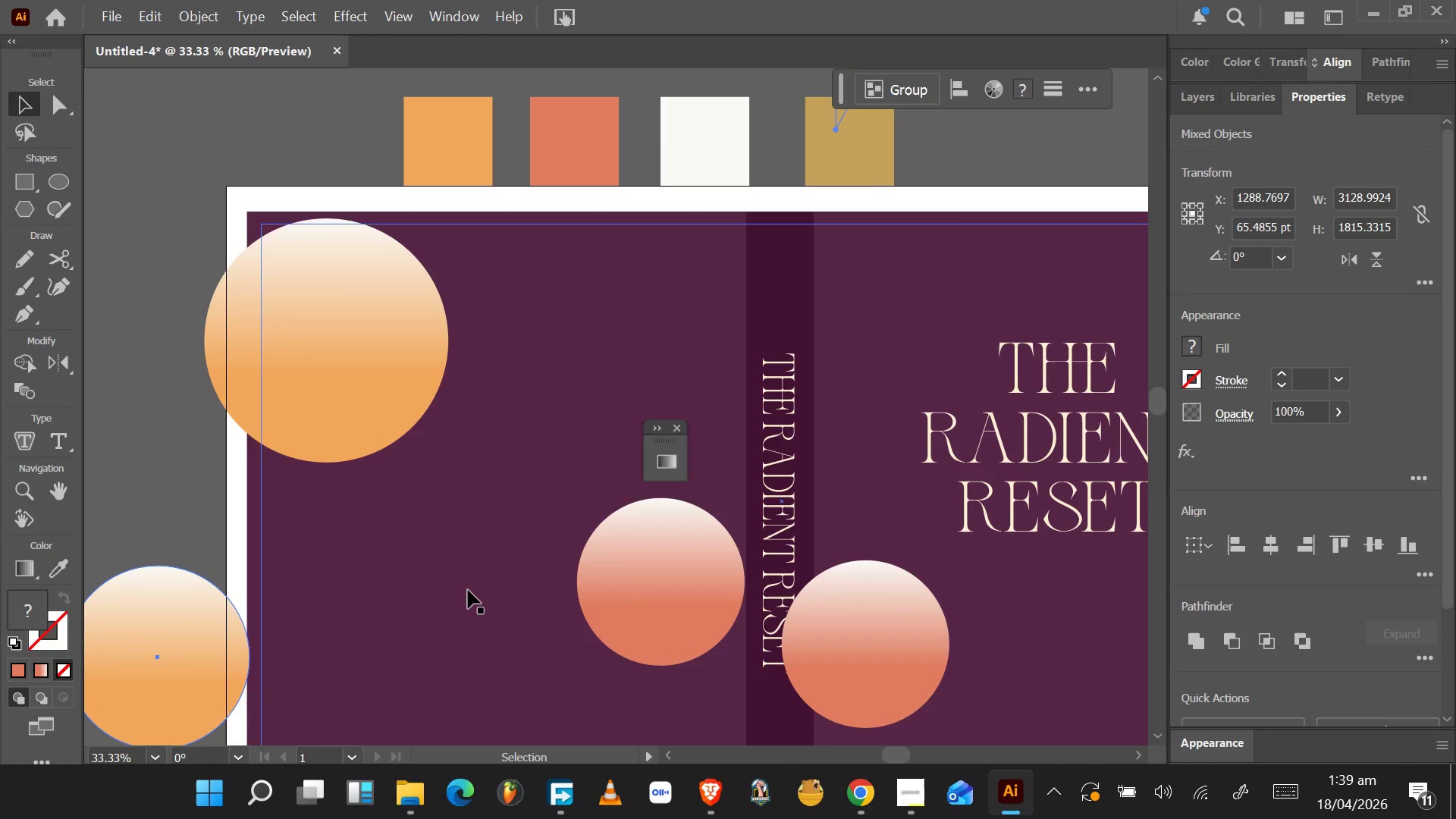 
hold_key(key=AltLeft, duration=0.81)
scroll: coordinate [470, 589], scroll_direction: down, amount: 4.0
 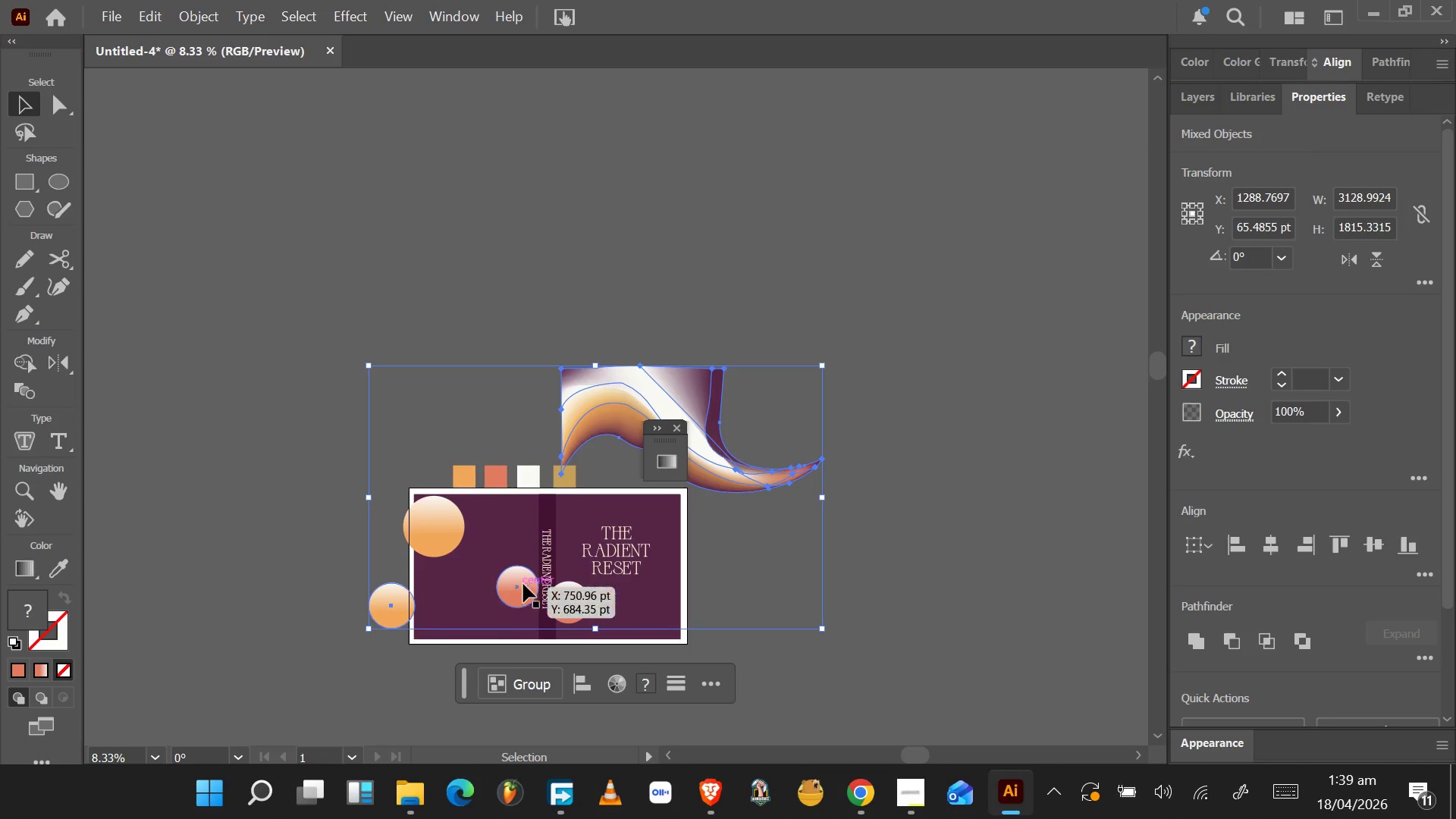 
left_click_drag(start_coordinate=[389, 604], to_coordinate=[719, 431])
 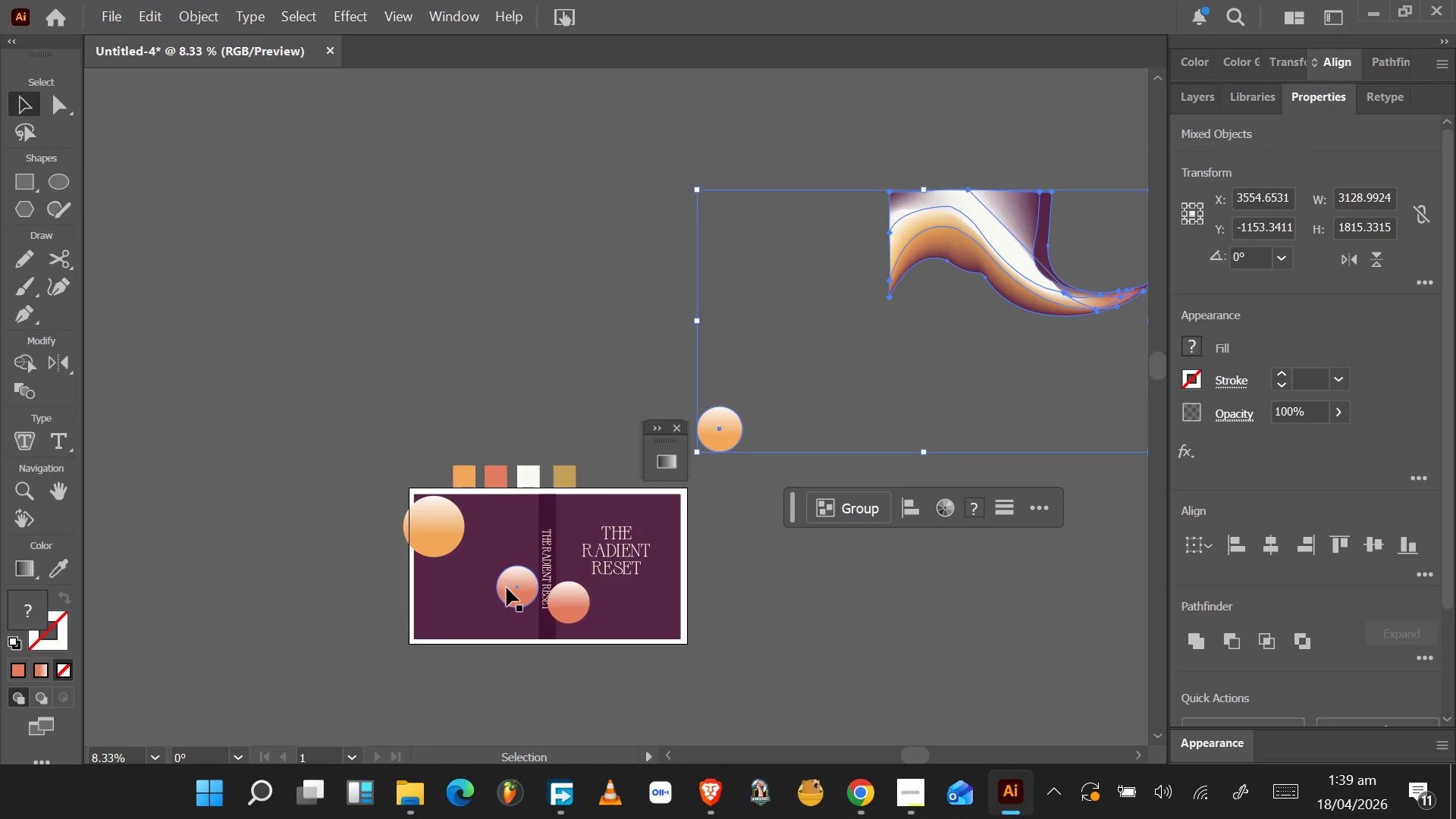 
left_click_drag(start_coordinate=[509, 588], to_coordinate=[476, 566])
 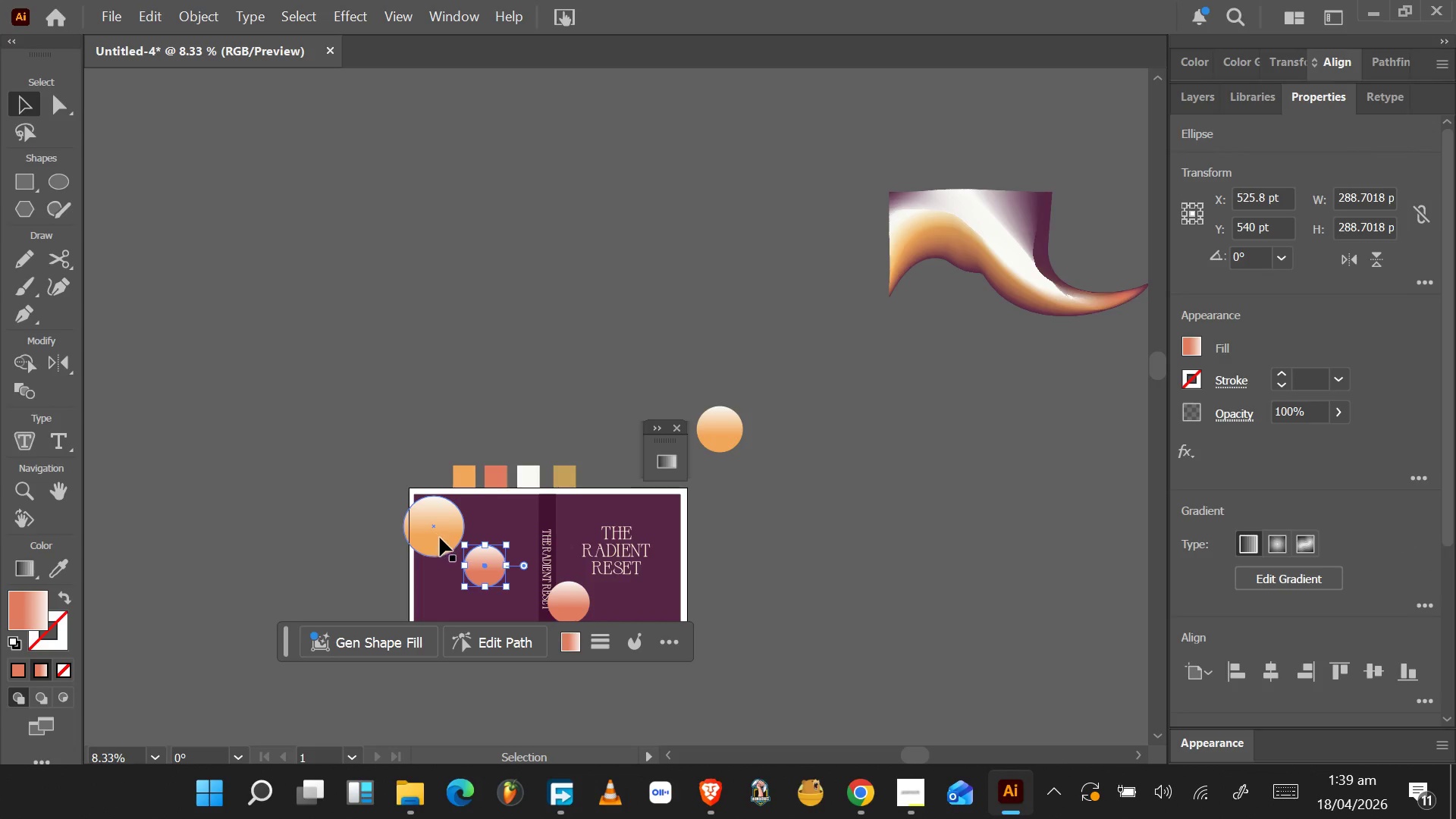 
hold_key(key=AltLeft, duration=0.86)
scroll: coordinate [444, 542], scroll_direction: up, amount: 3.0
 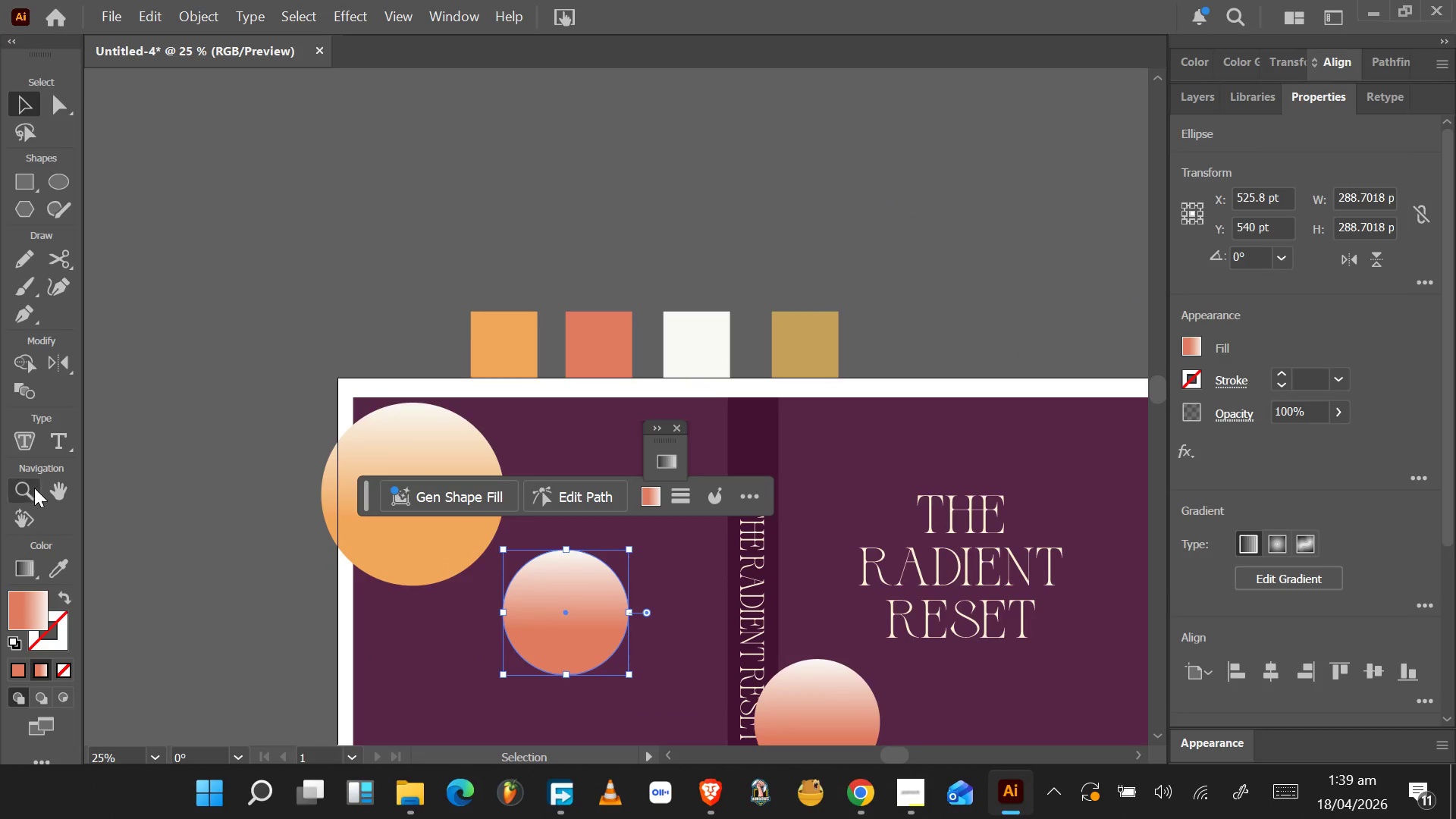 
left_click([30, 394])
 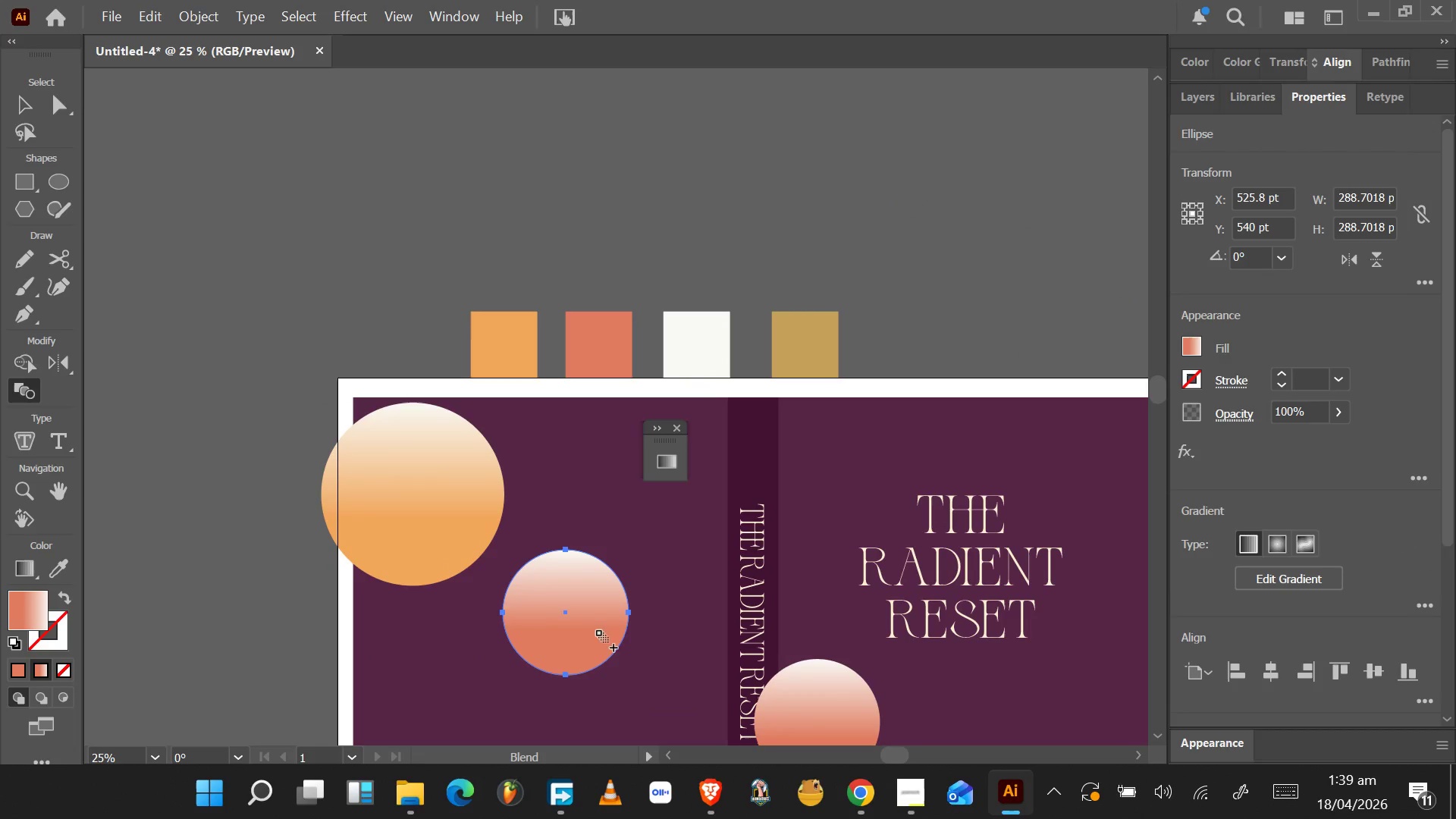 
left_click([566, 607])
 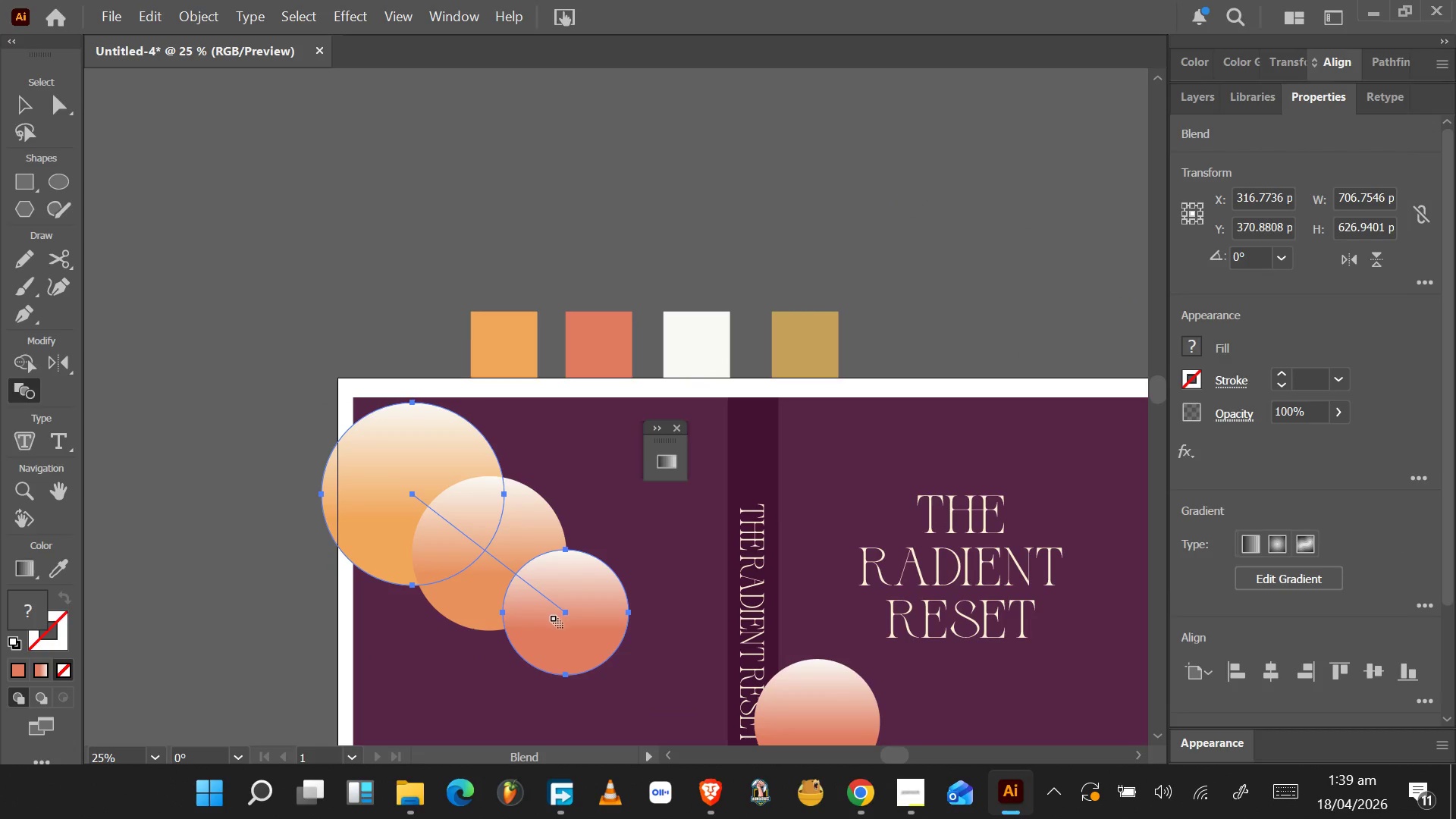 
key(Control+Z)
 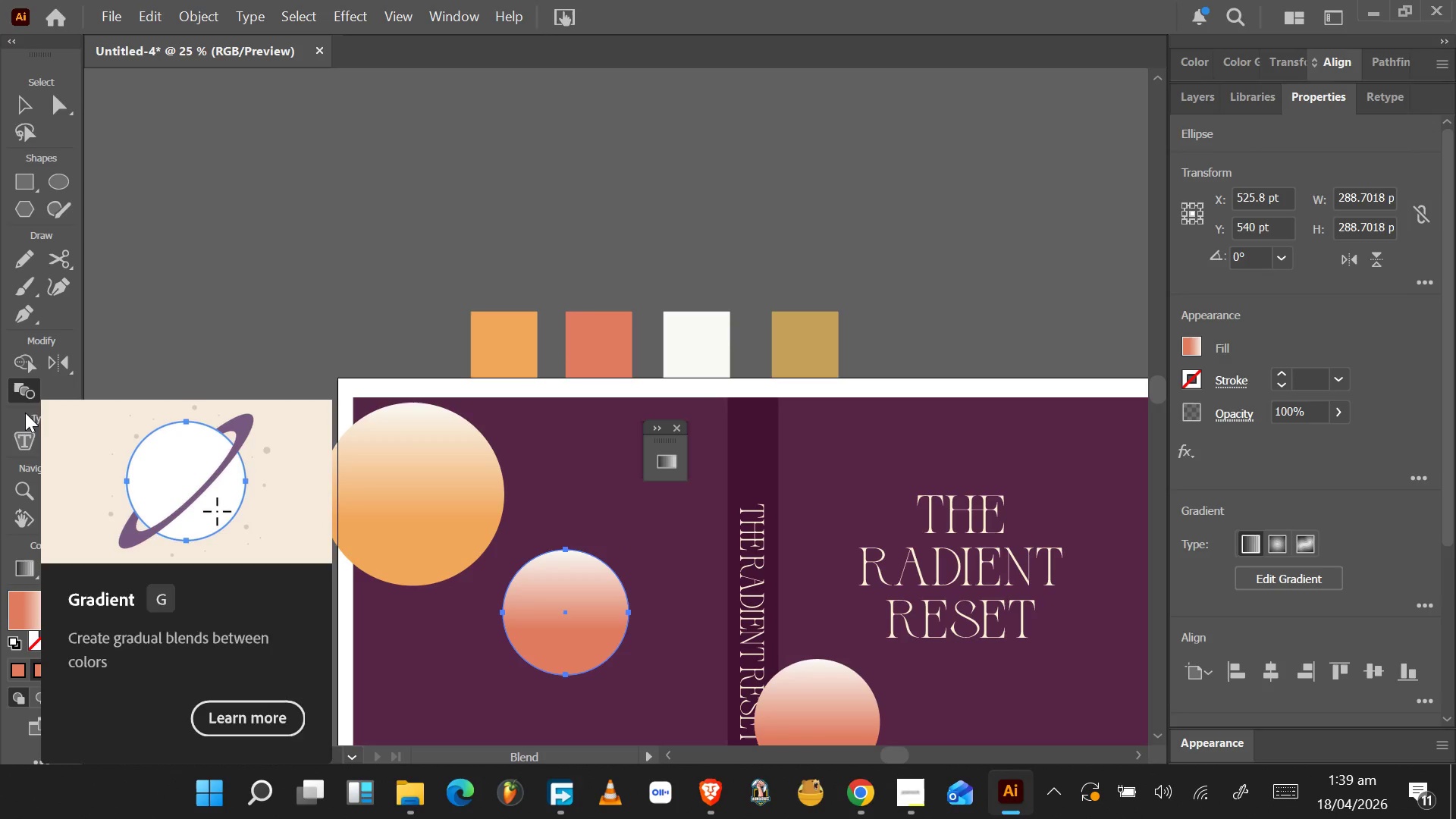 
left_click([26, 395])
 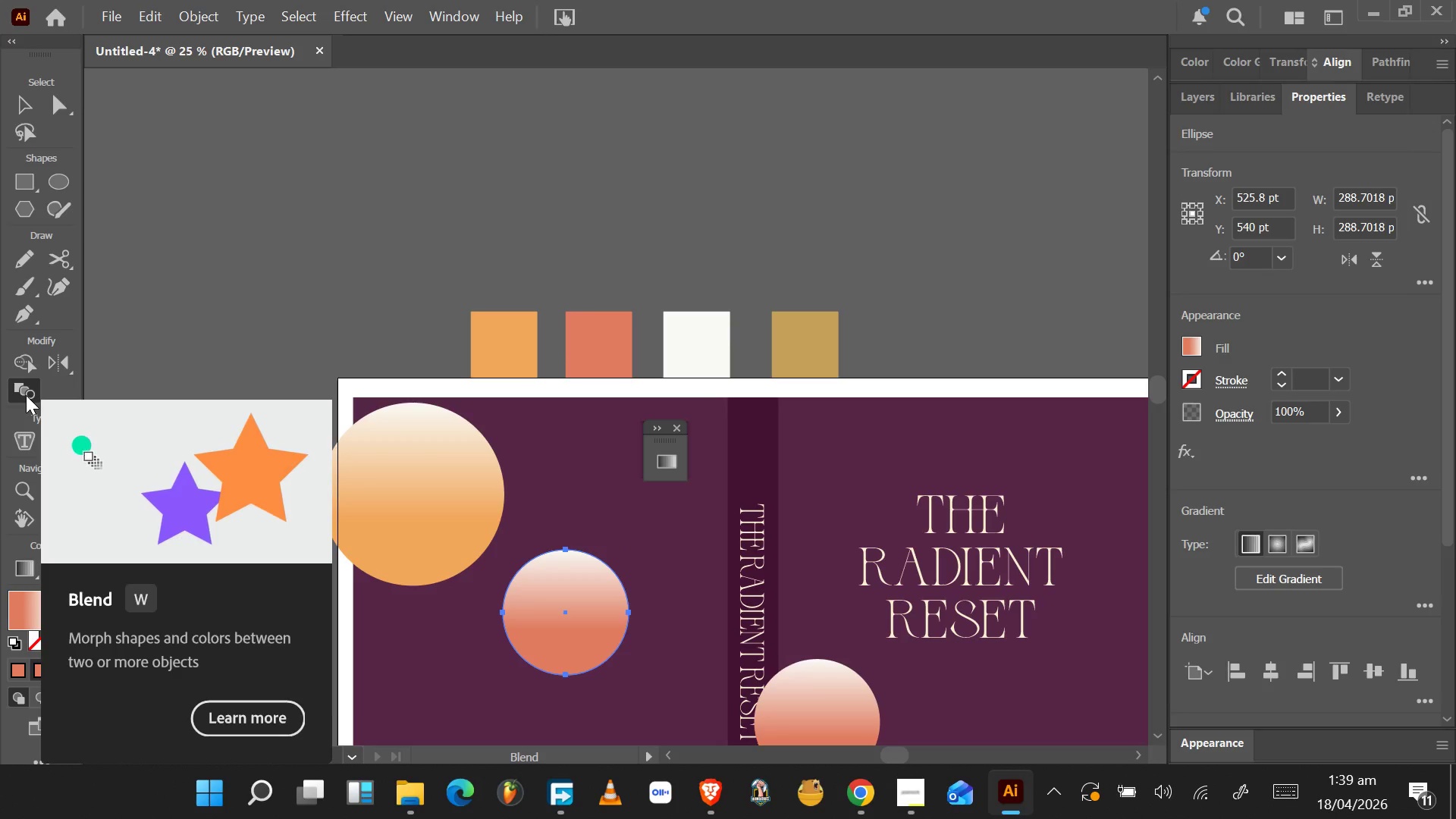 
right_click([26, 395])
 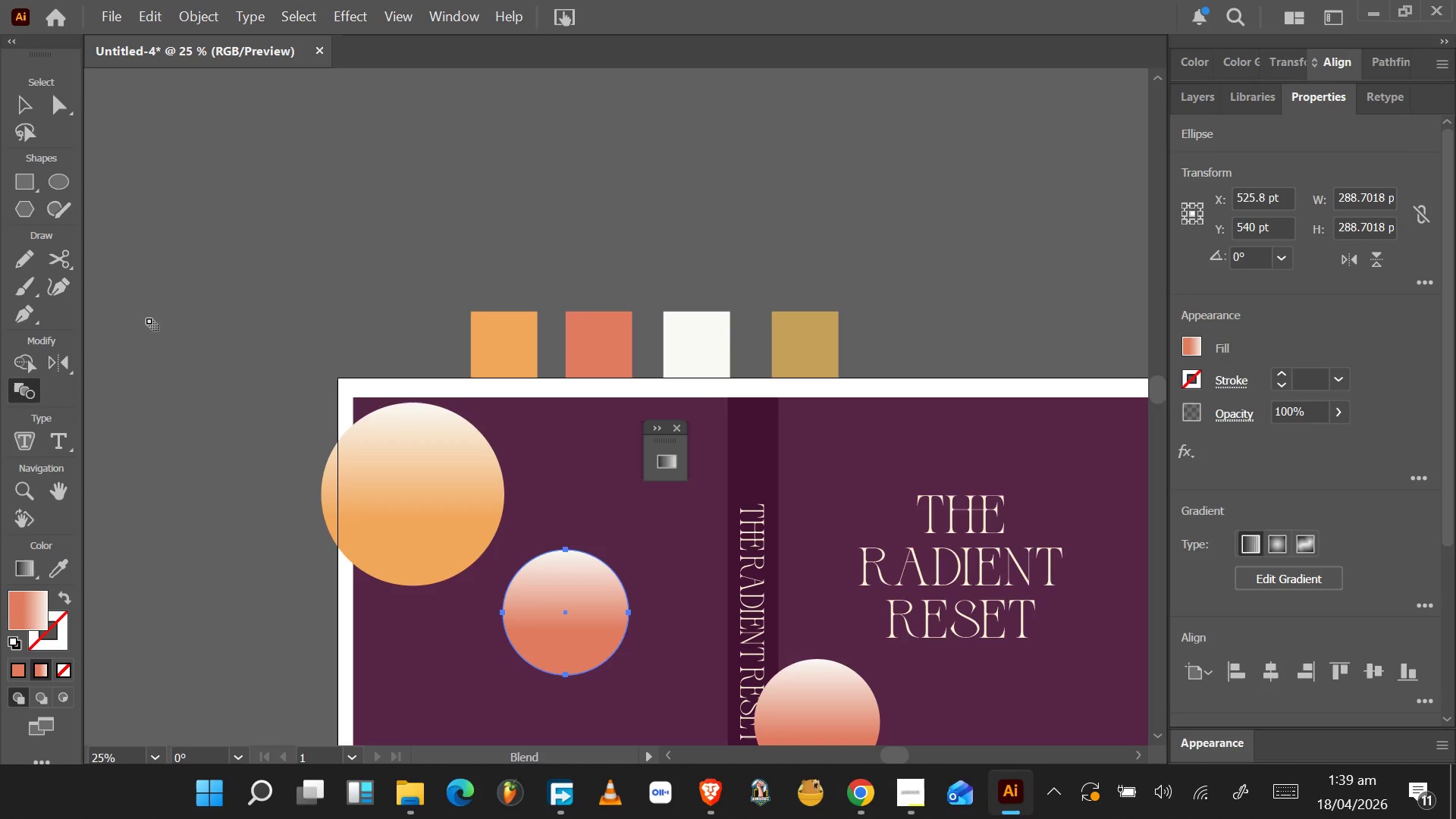 
left_click([211, 7])
 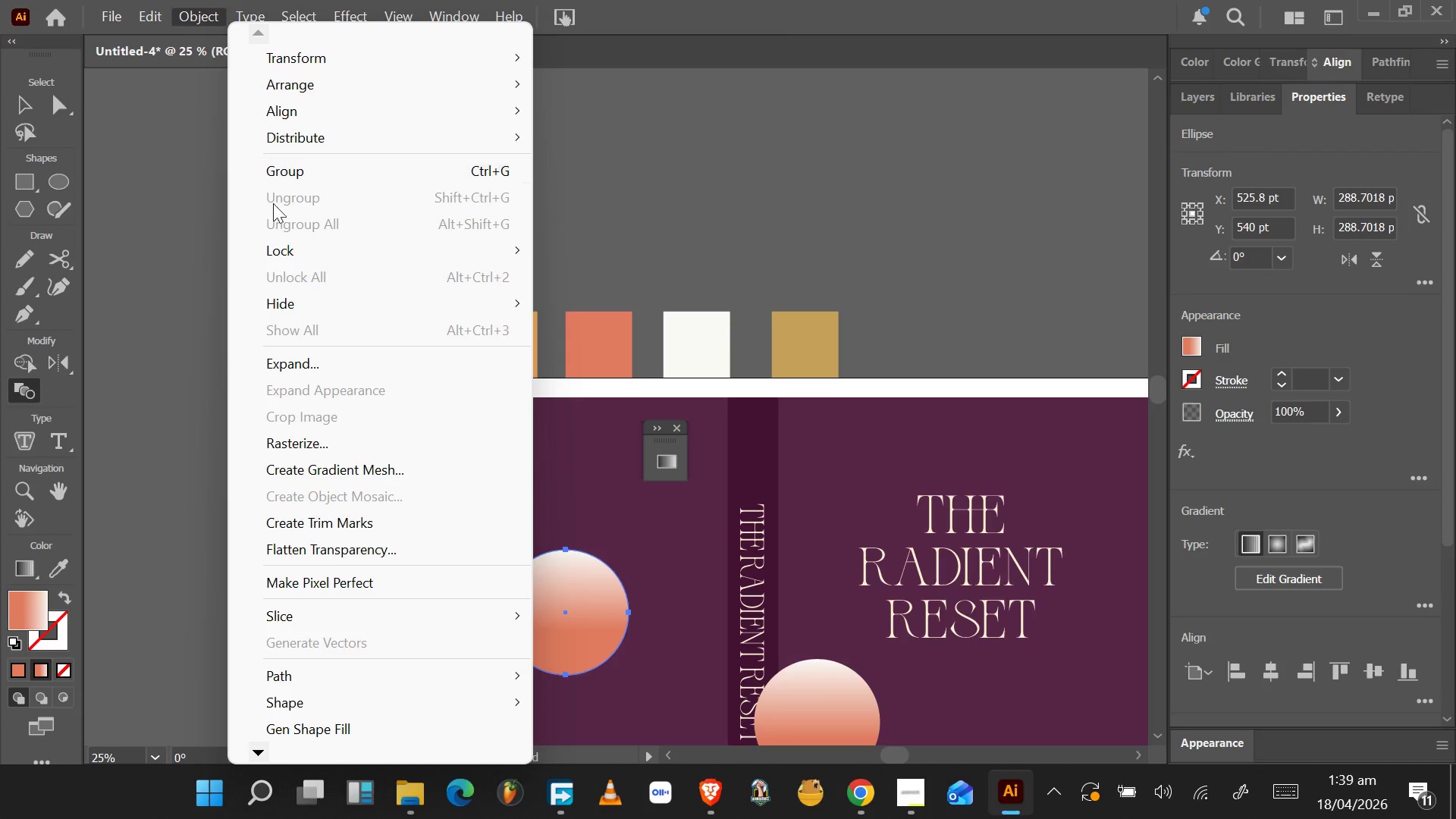 
scroll: coordinate [380, 629], scroll_direction: down, amount: 4.0
 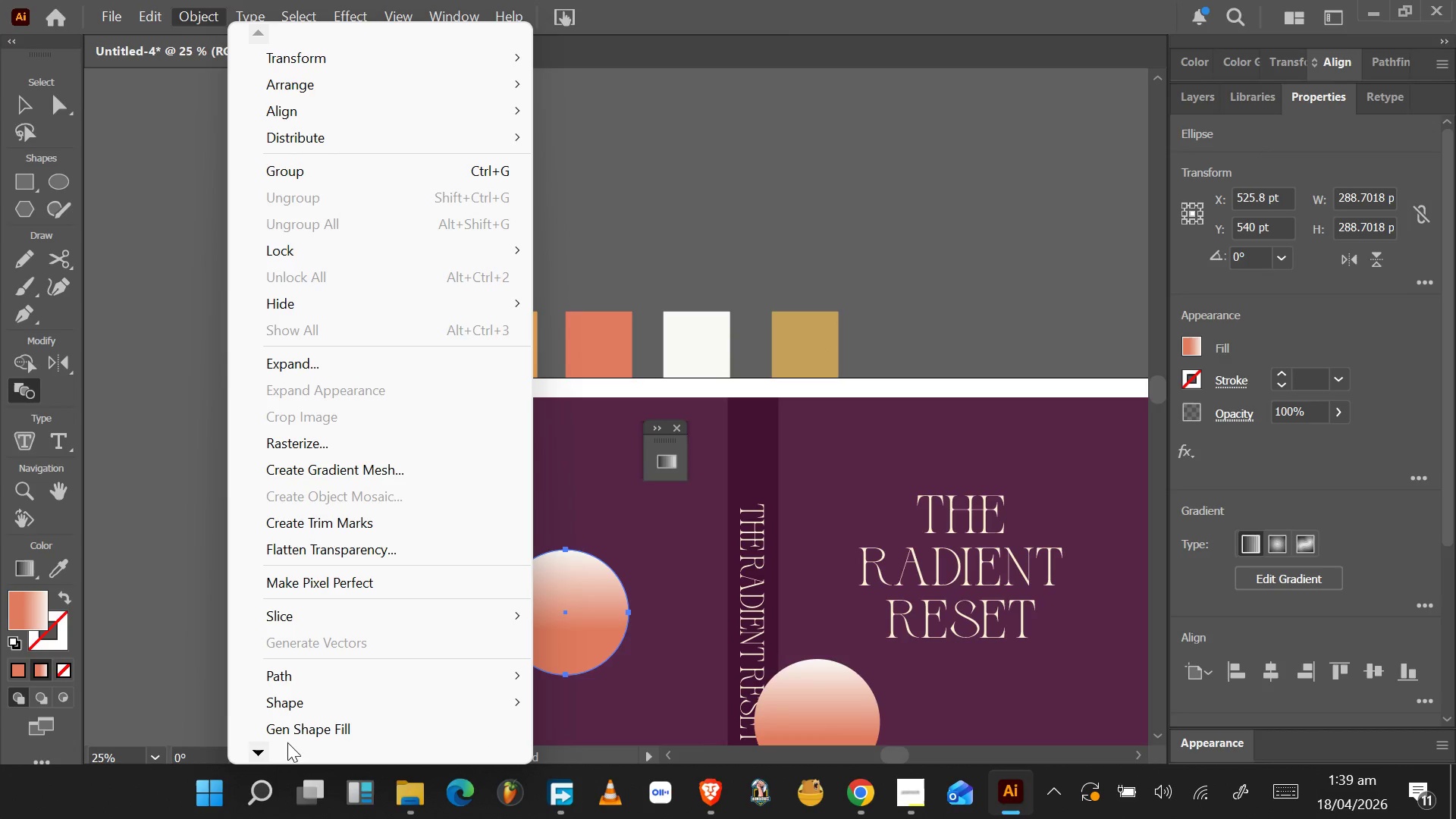 
double_click([250, 754])
 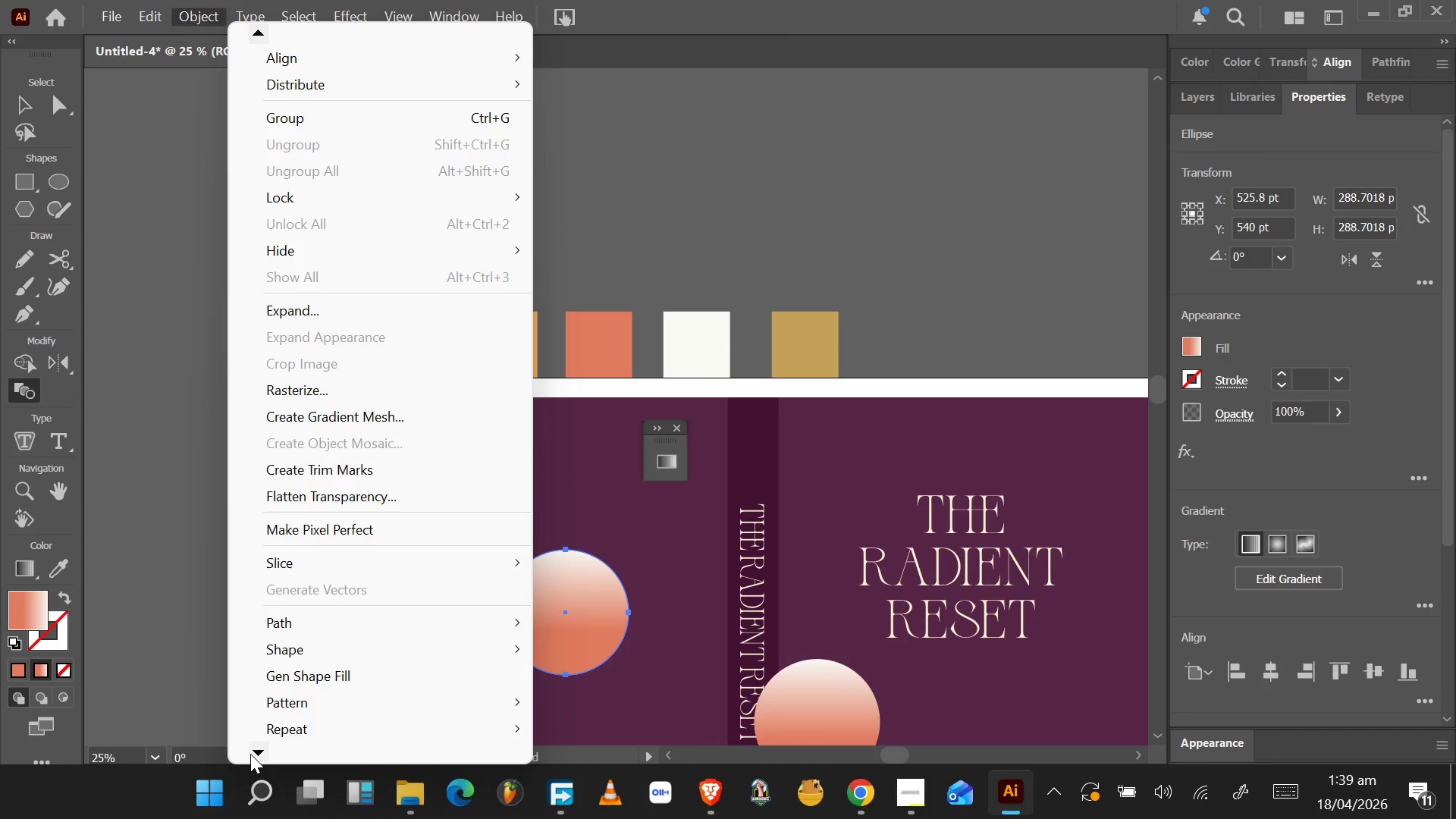 
triple_click([250, 754])
 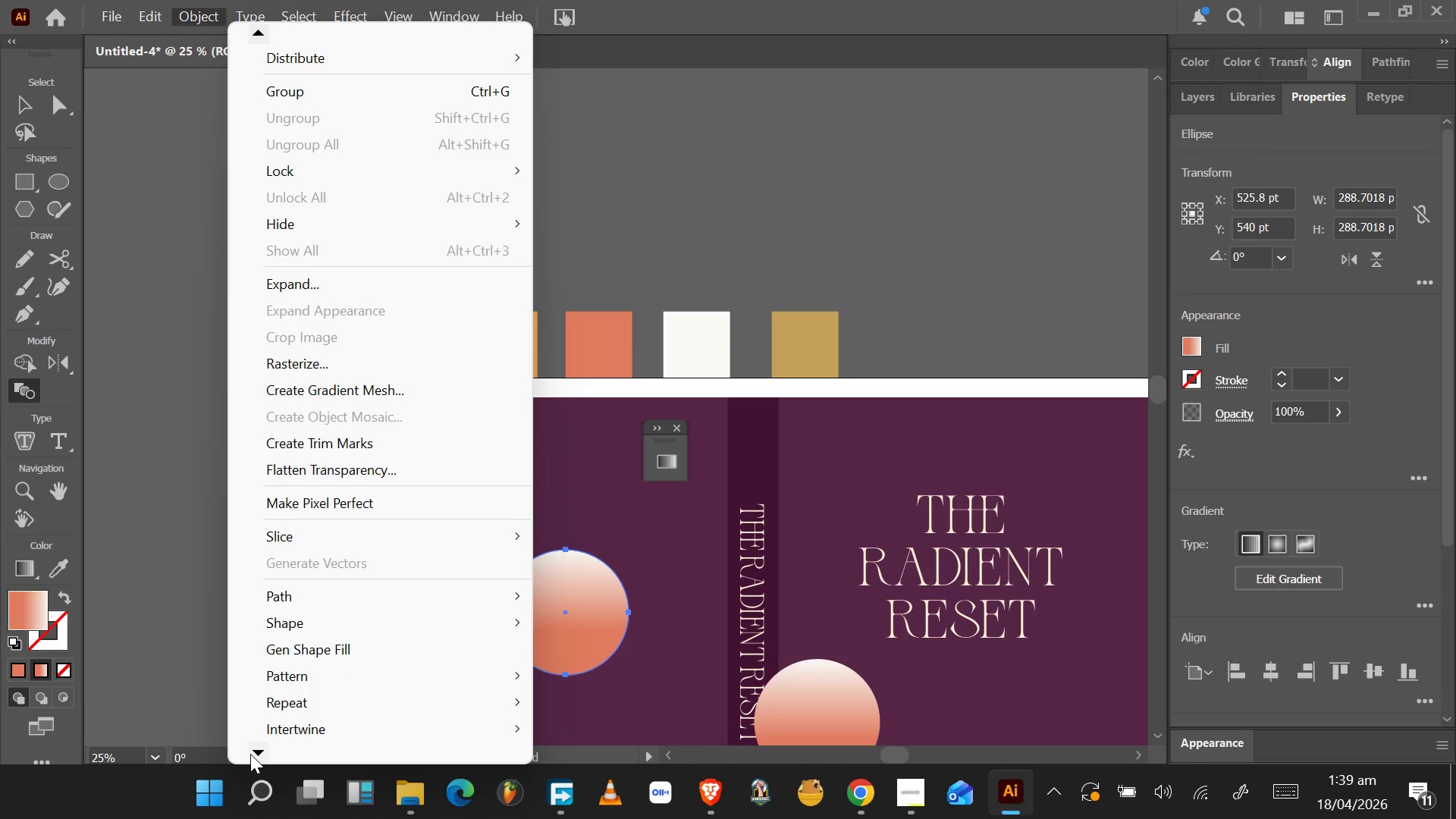 
triple_click([250, 754])
 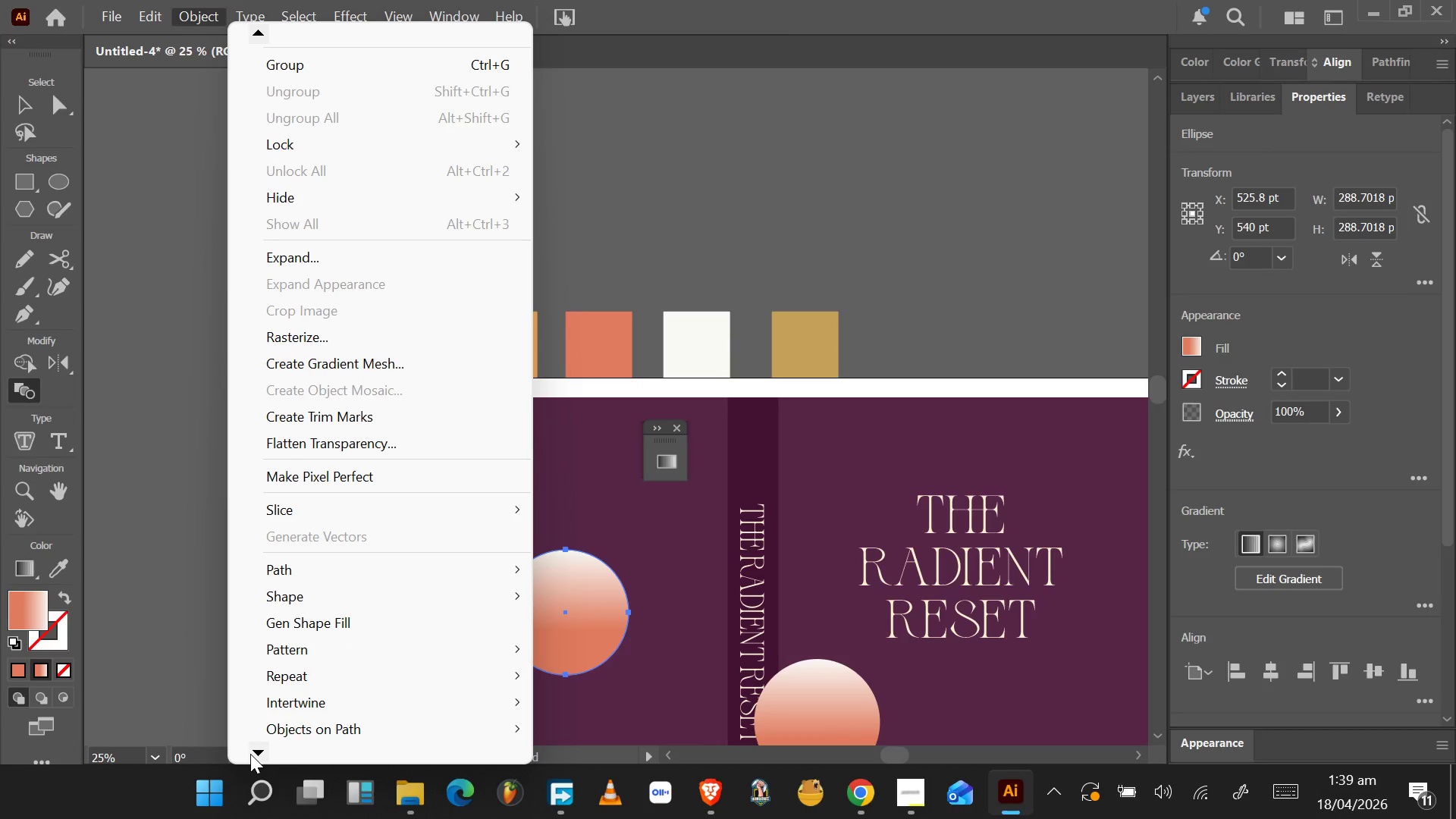 
triple_click([250, 754])
 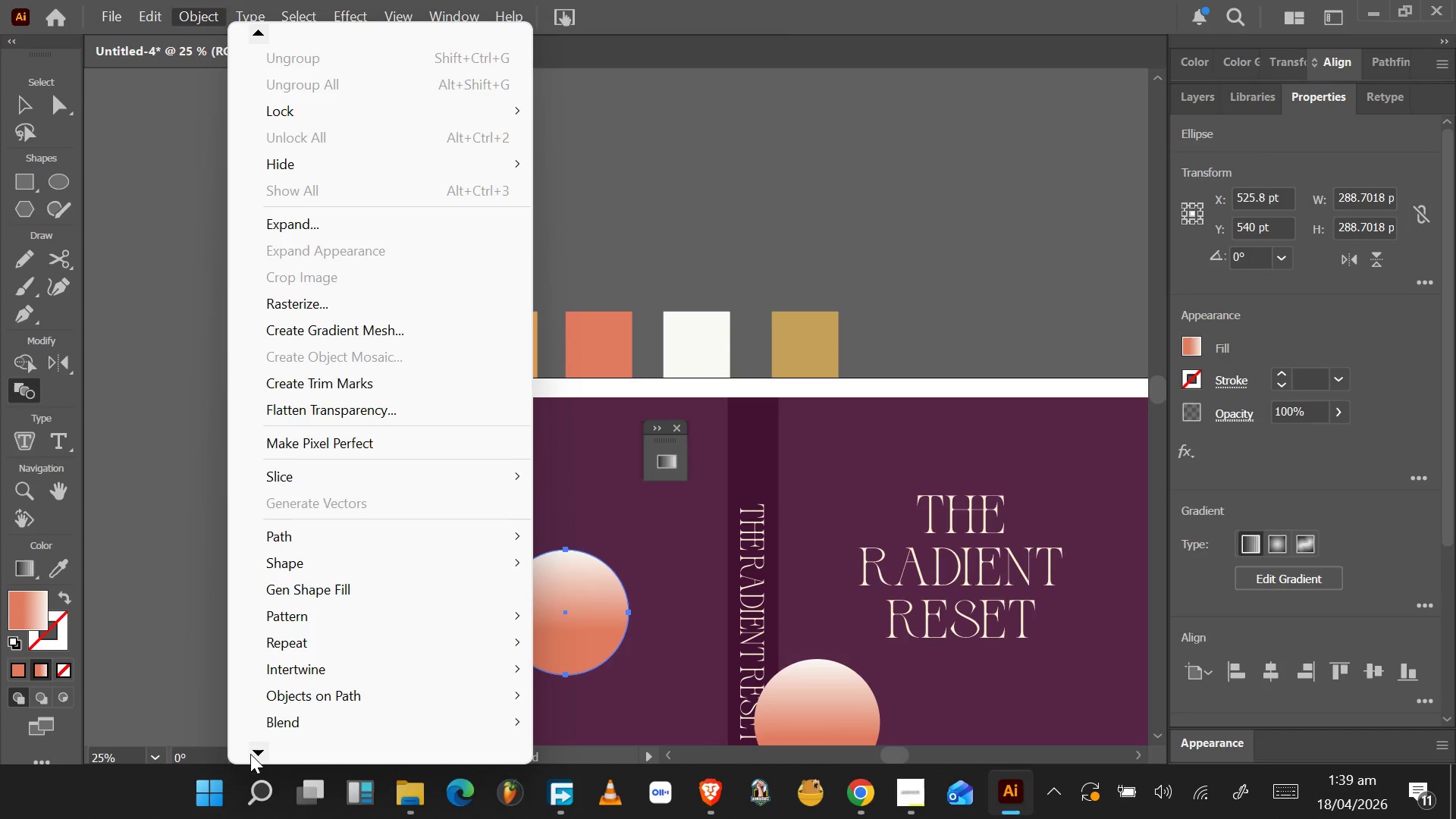 
triple_click([250, 754])
 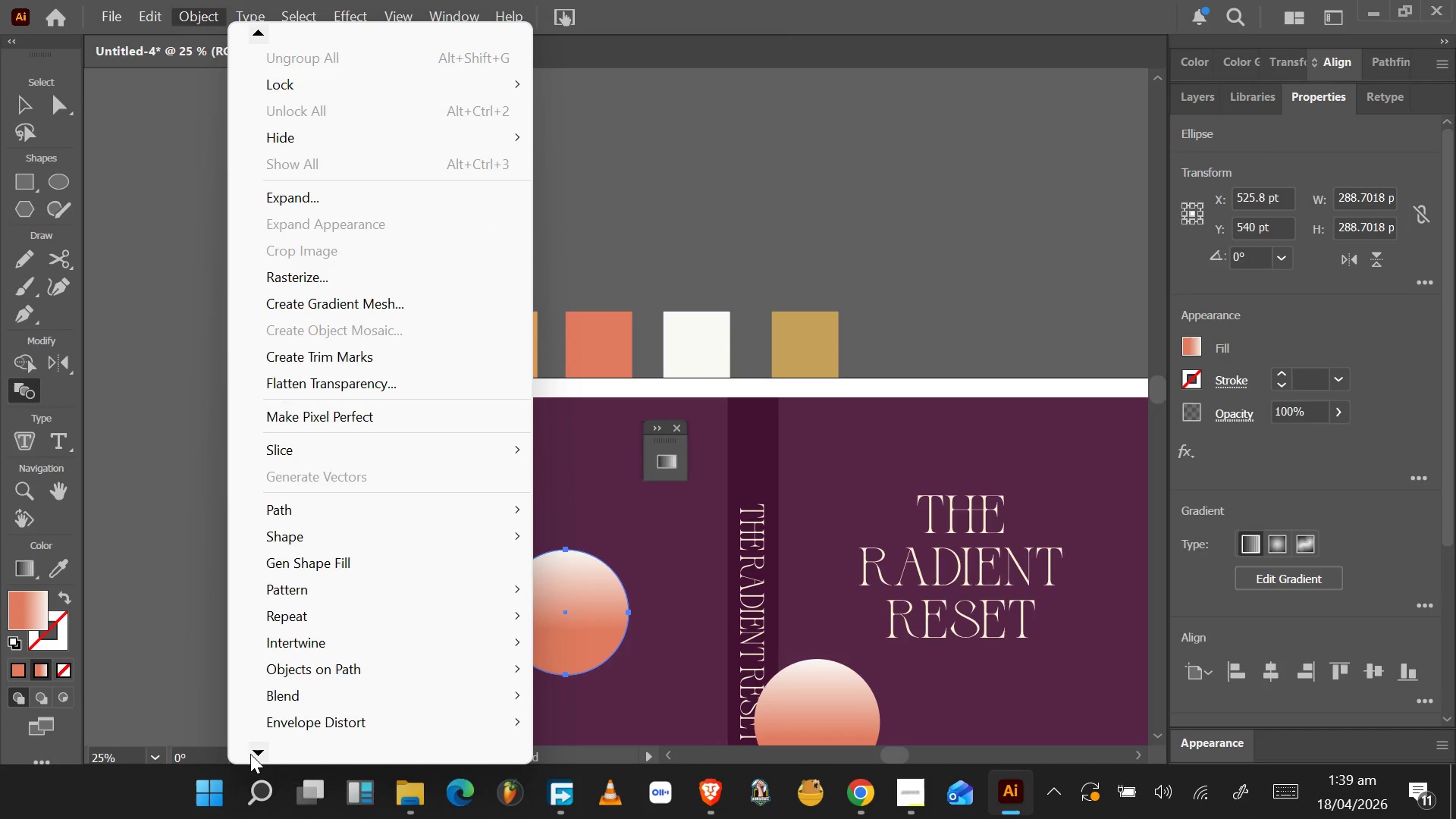 
triple_click([250, 754])
 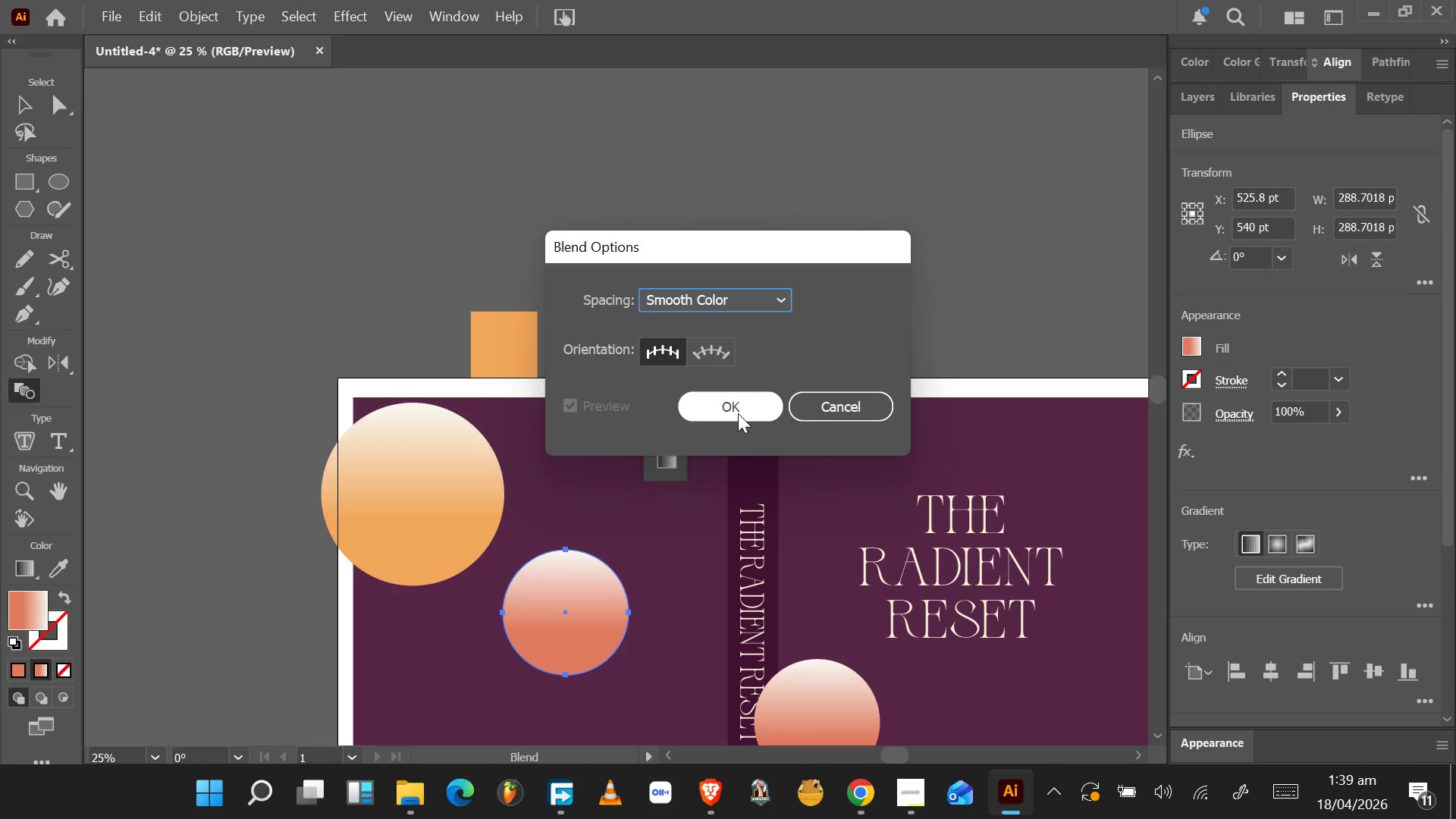 
wait(5.45)
 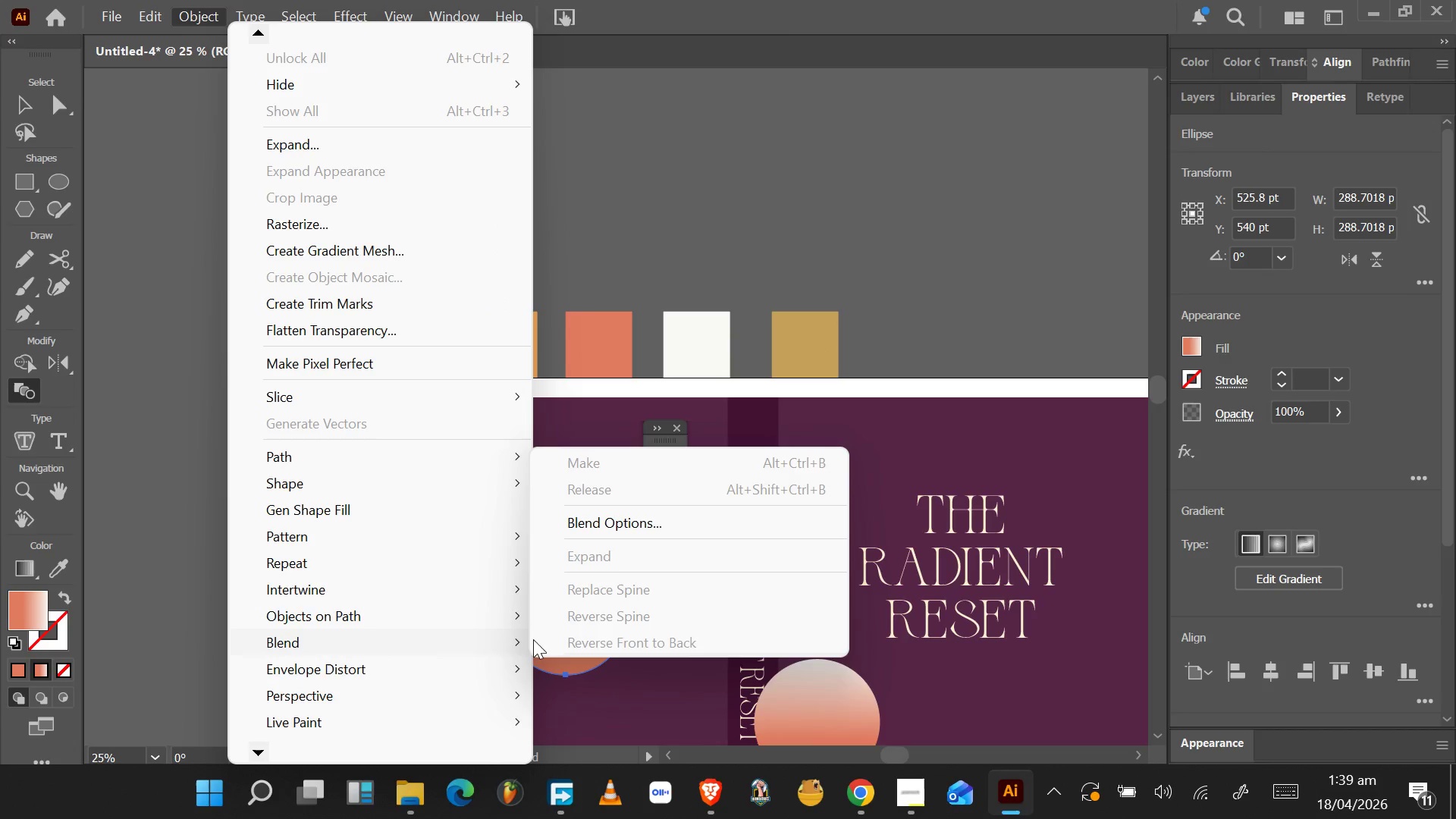 
left_click([763, 302])
 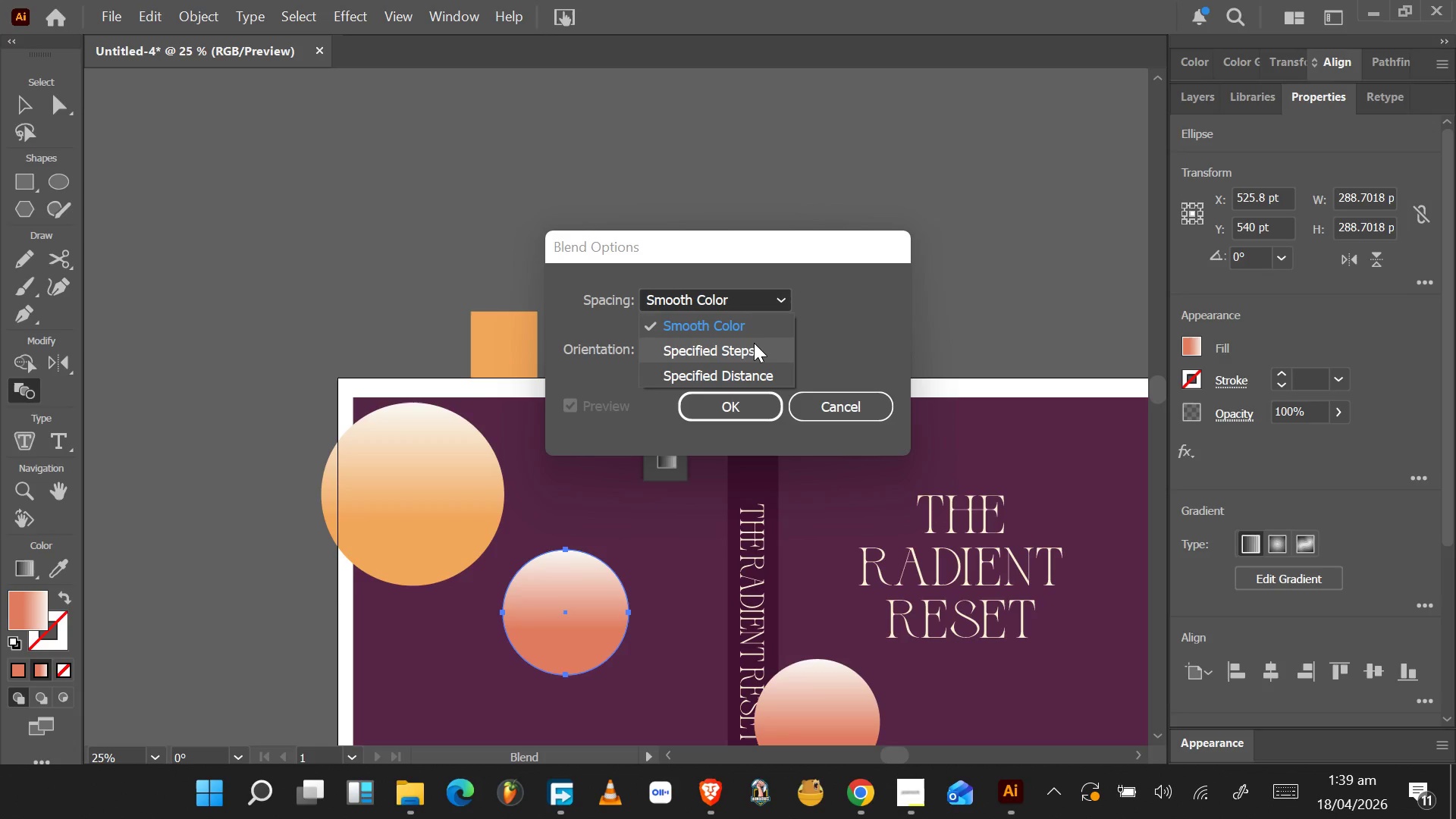 
left_click([754, 343])
 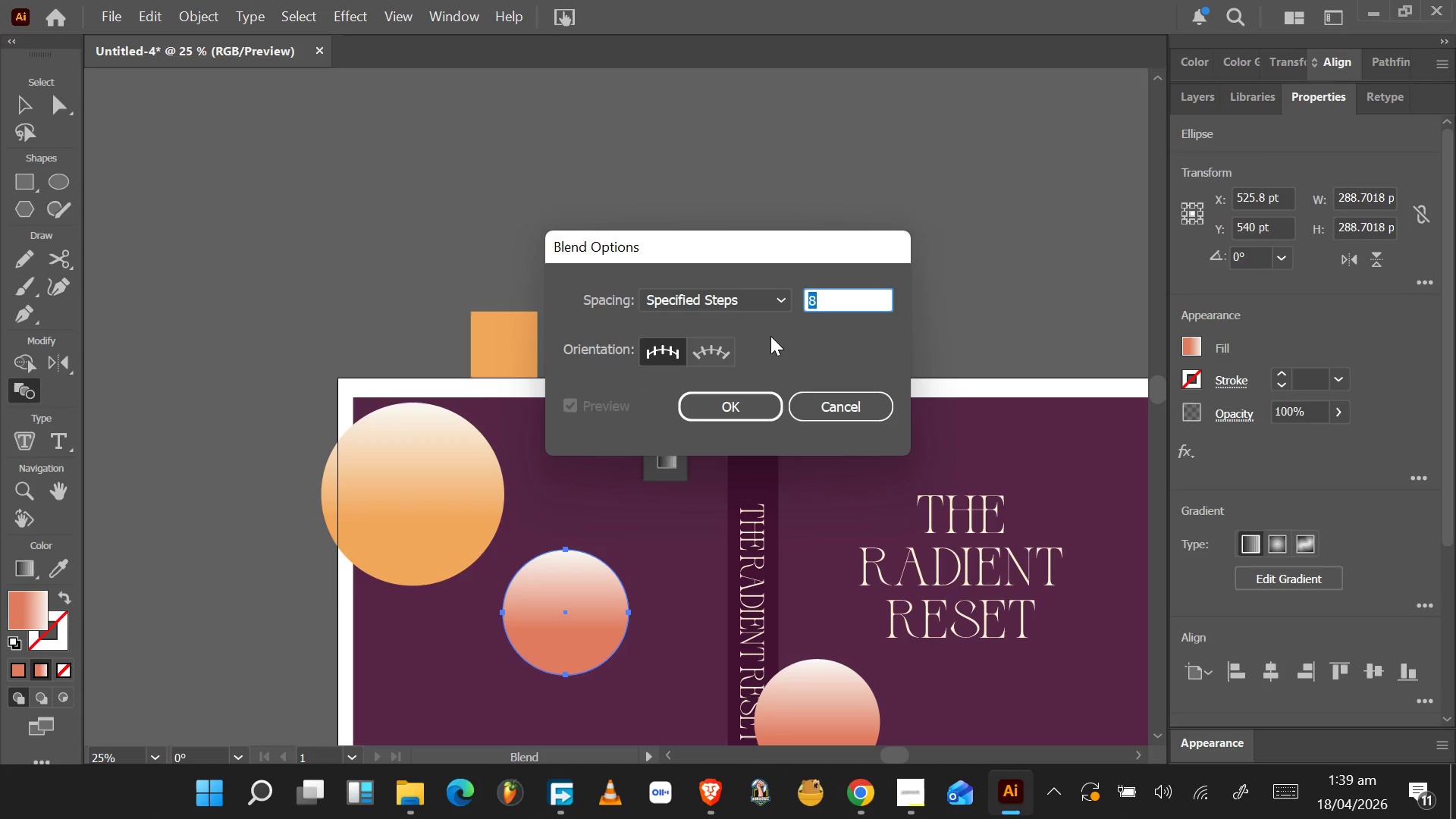 
left_click([750, 399])
 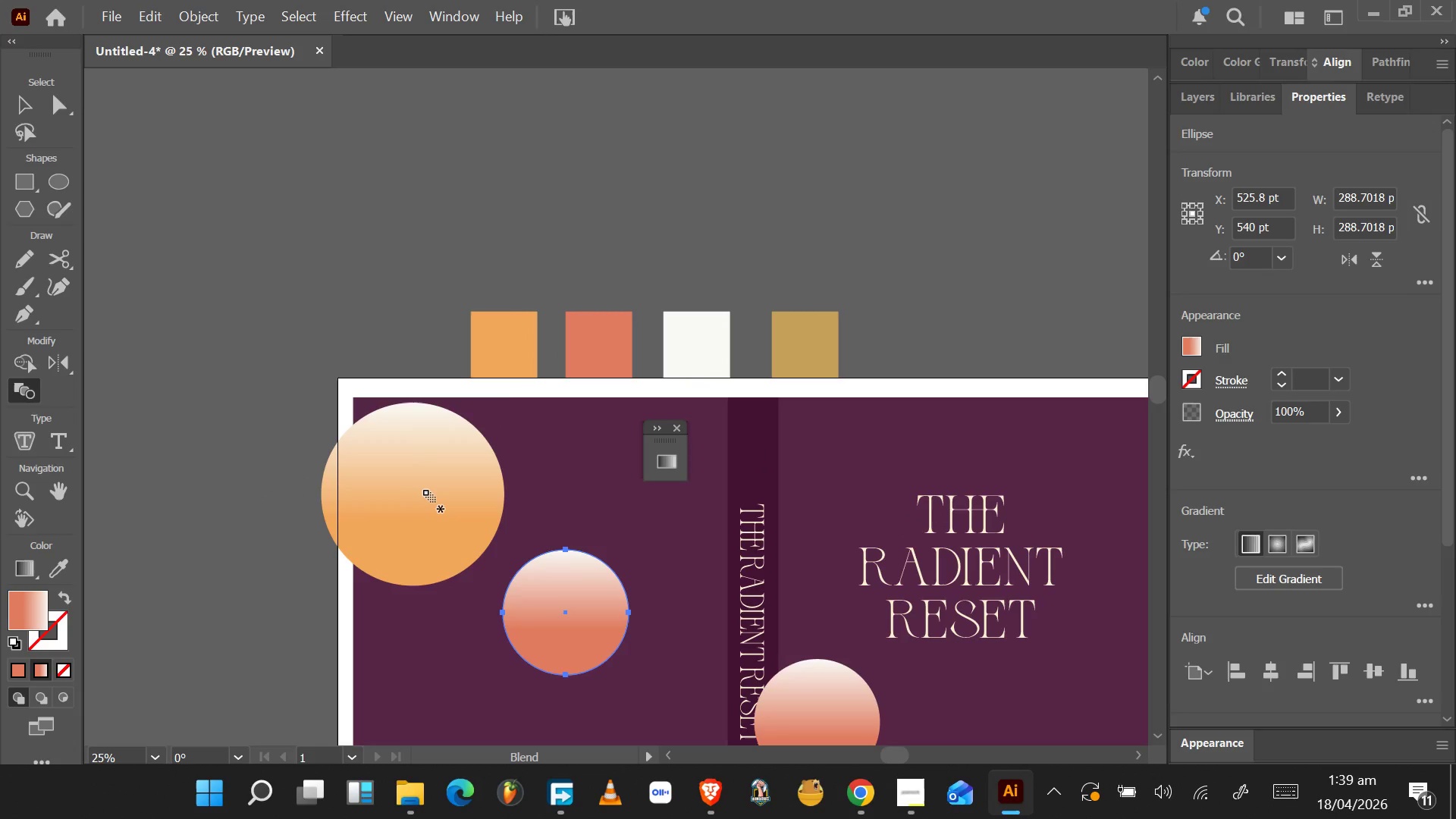 
left_click([578, 623])
 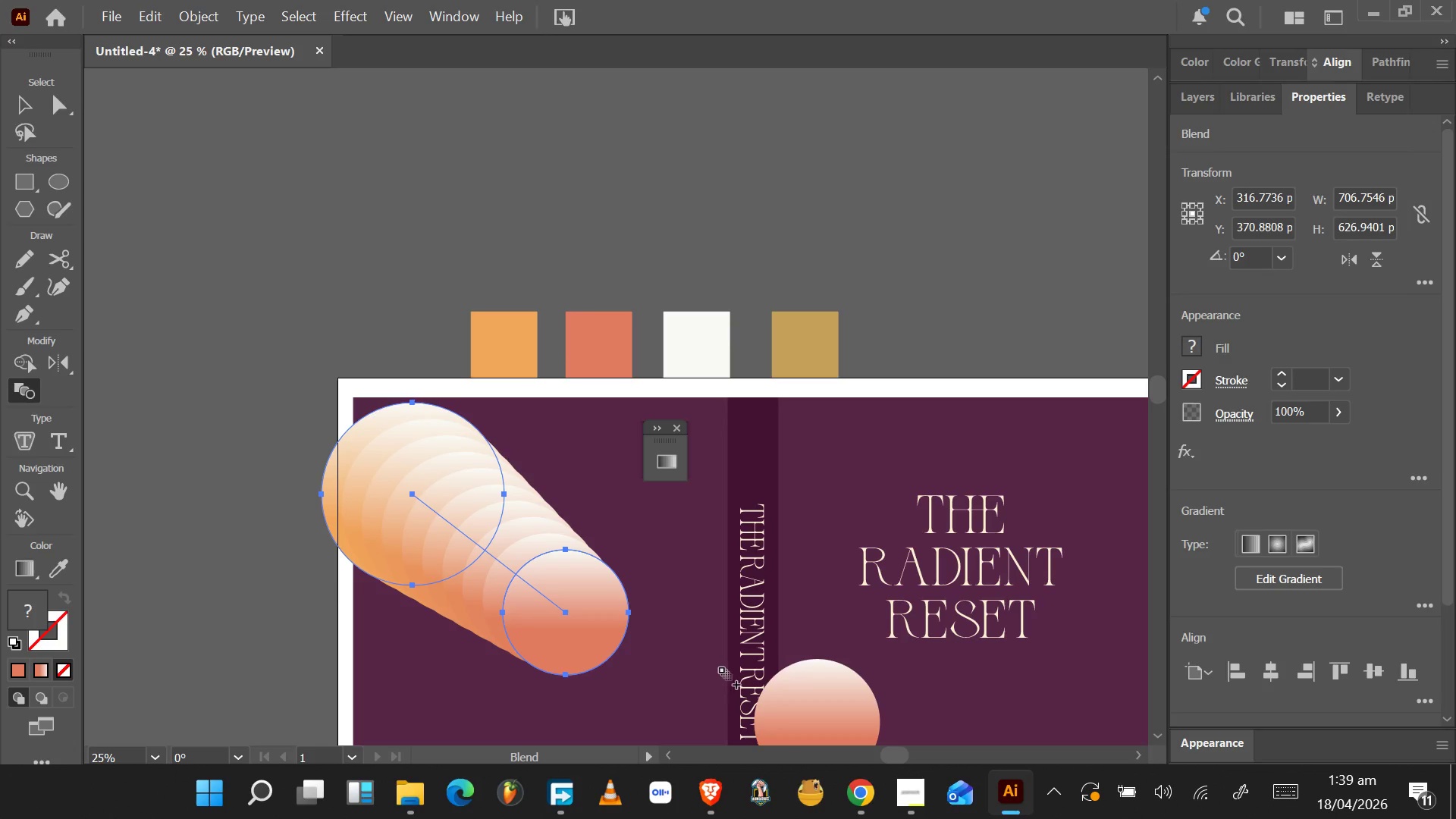 
wait(11.22)
 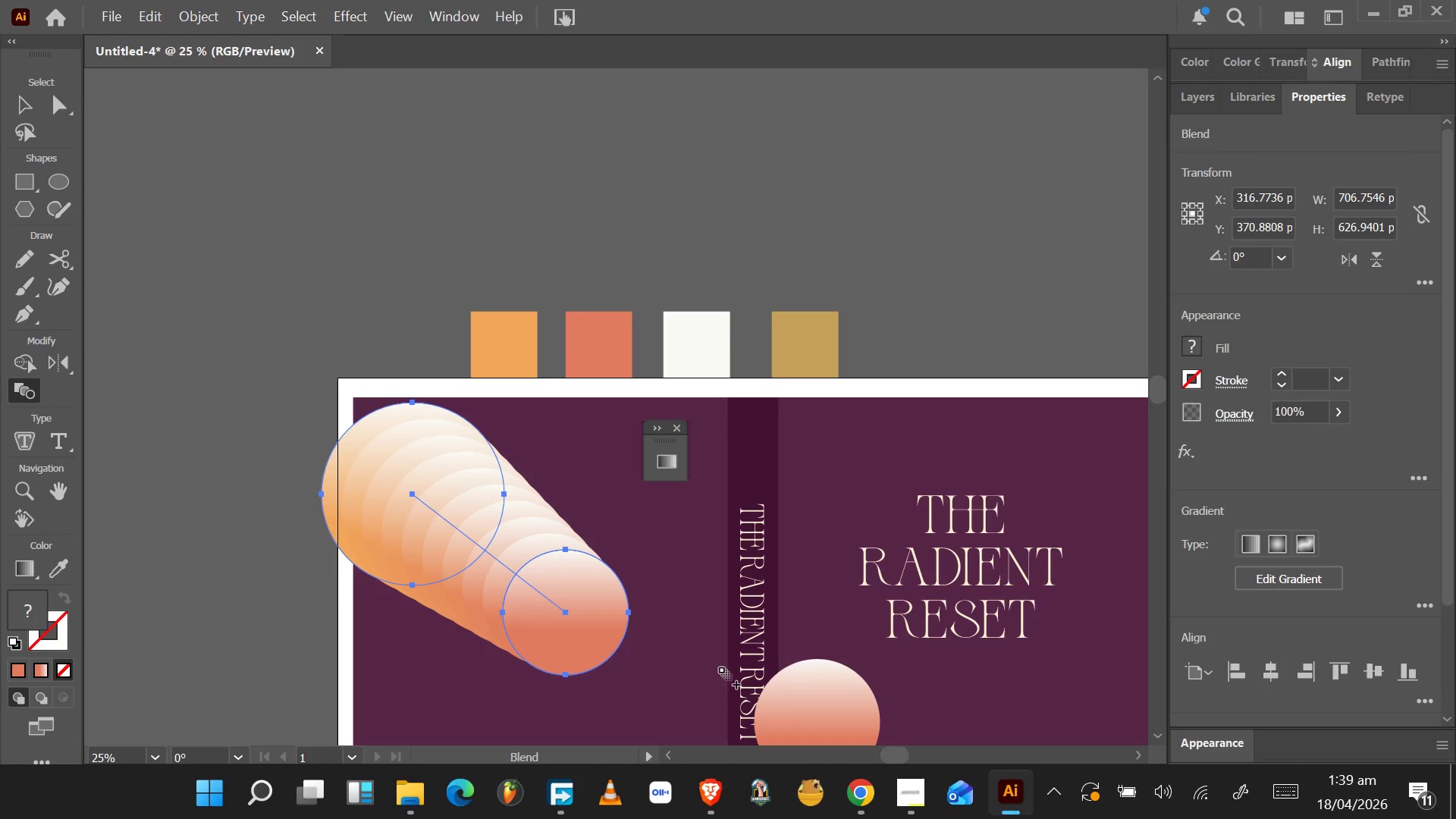 
left_click([383, 497])
 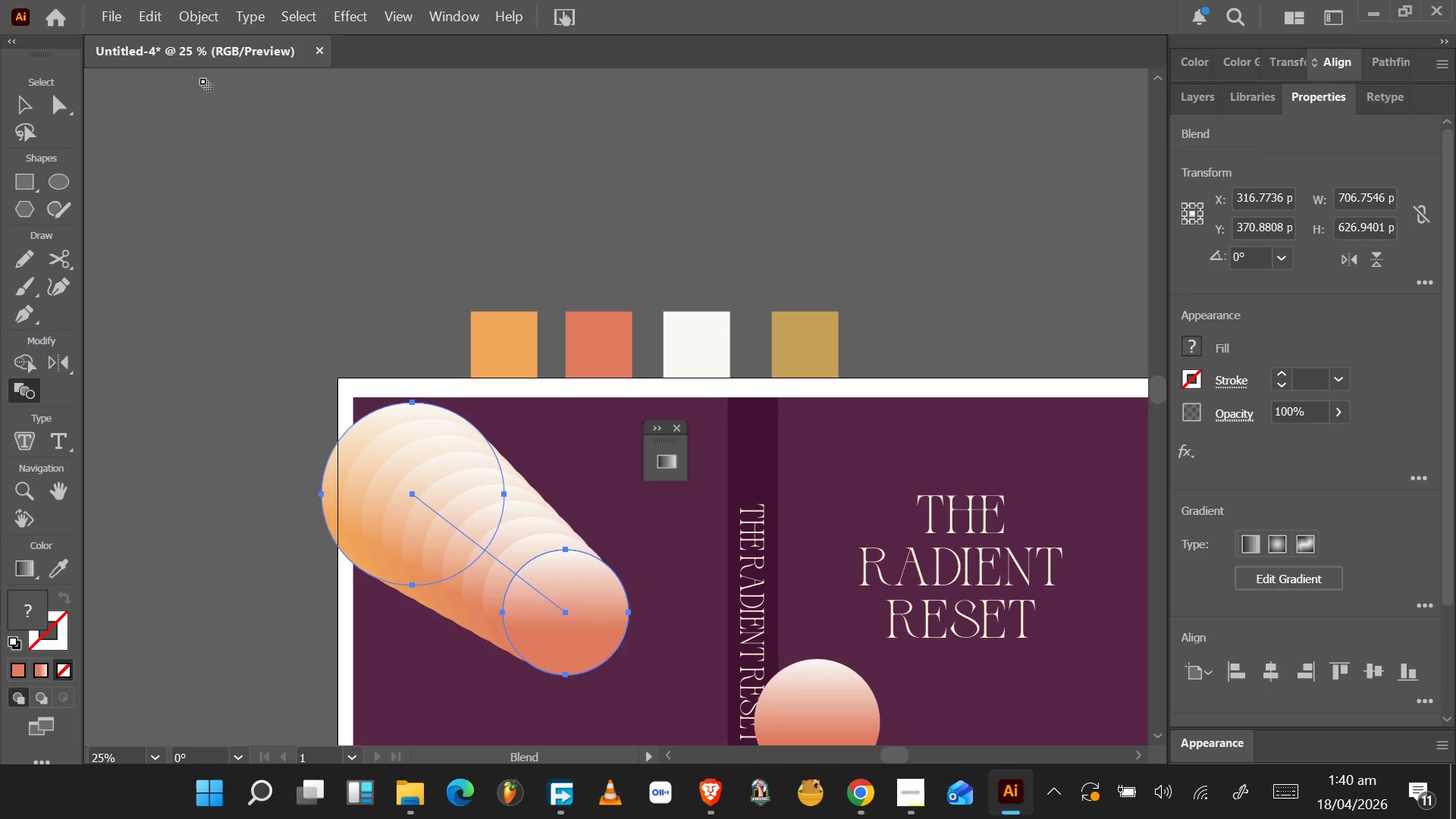 
wait(5.31)
 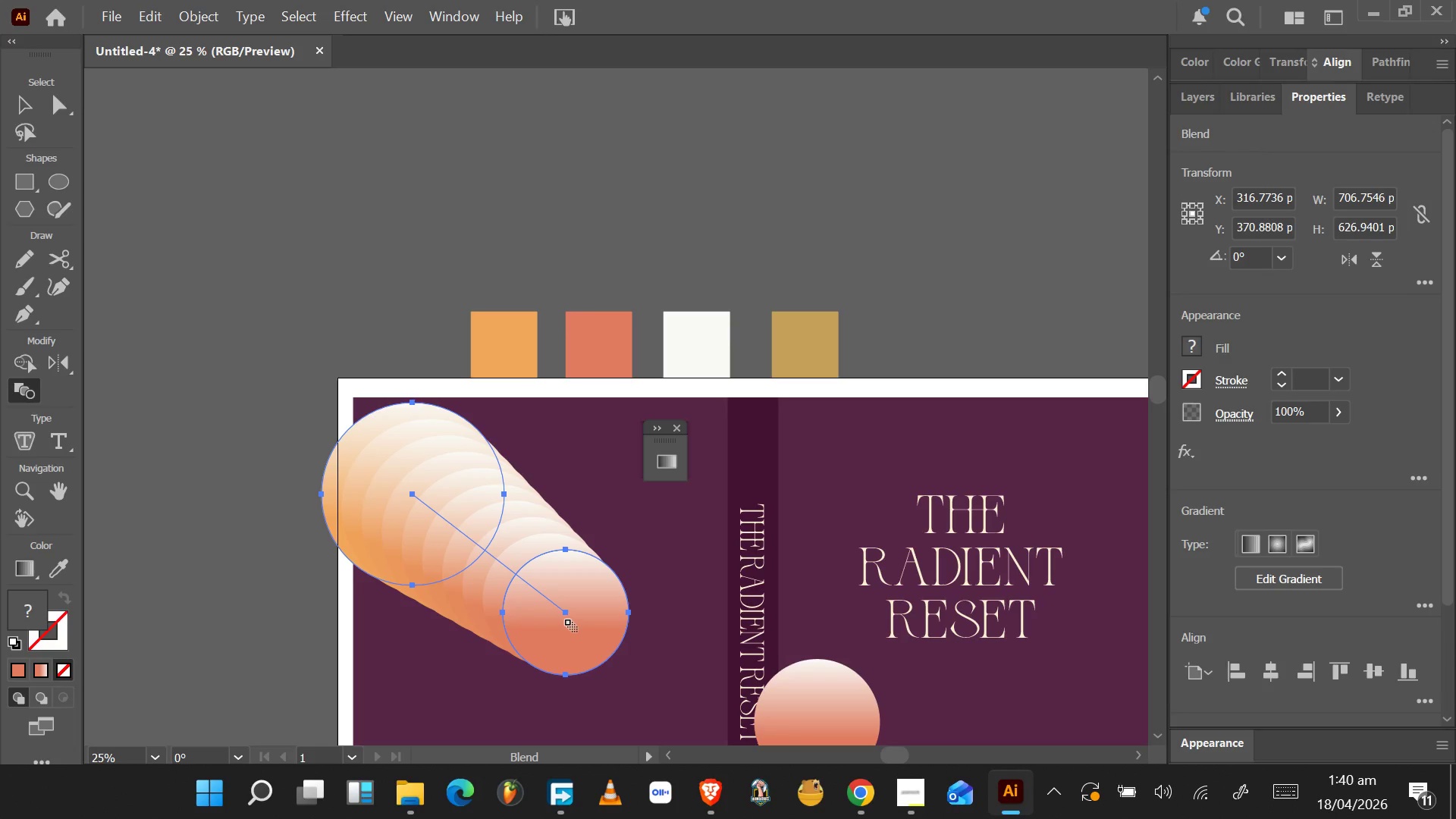 
key(Control+Z)
 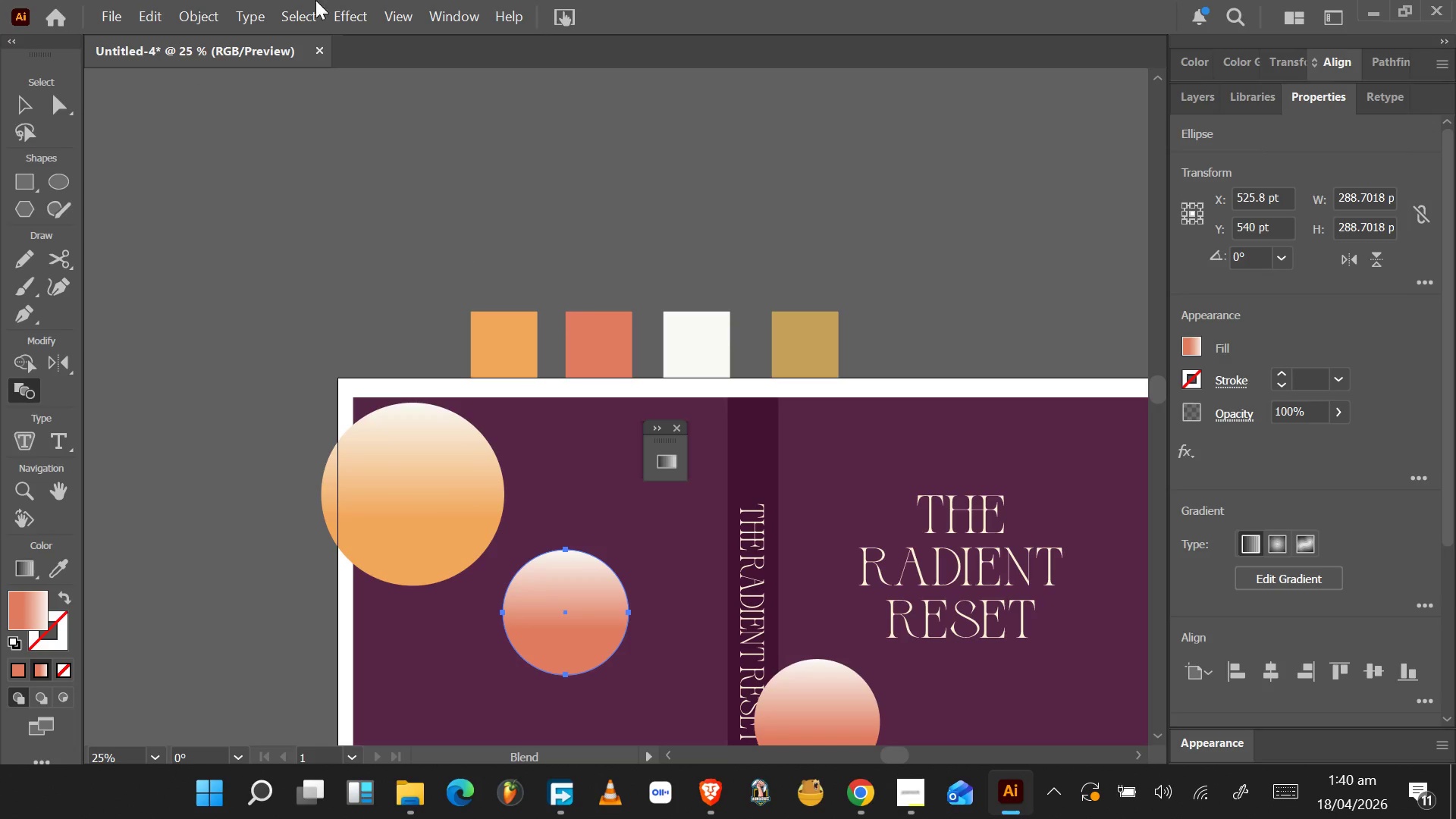 
left_click([209, 16])
 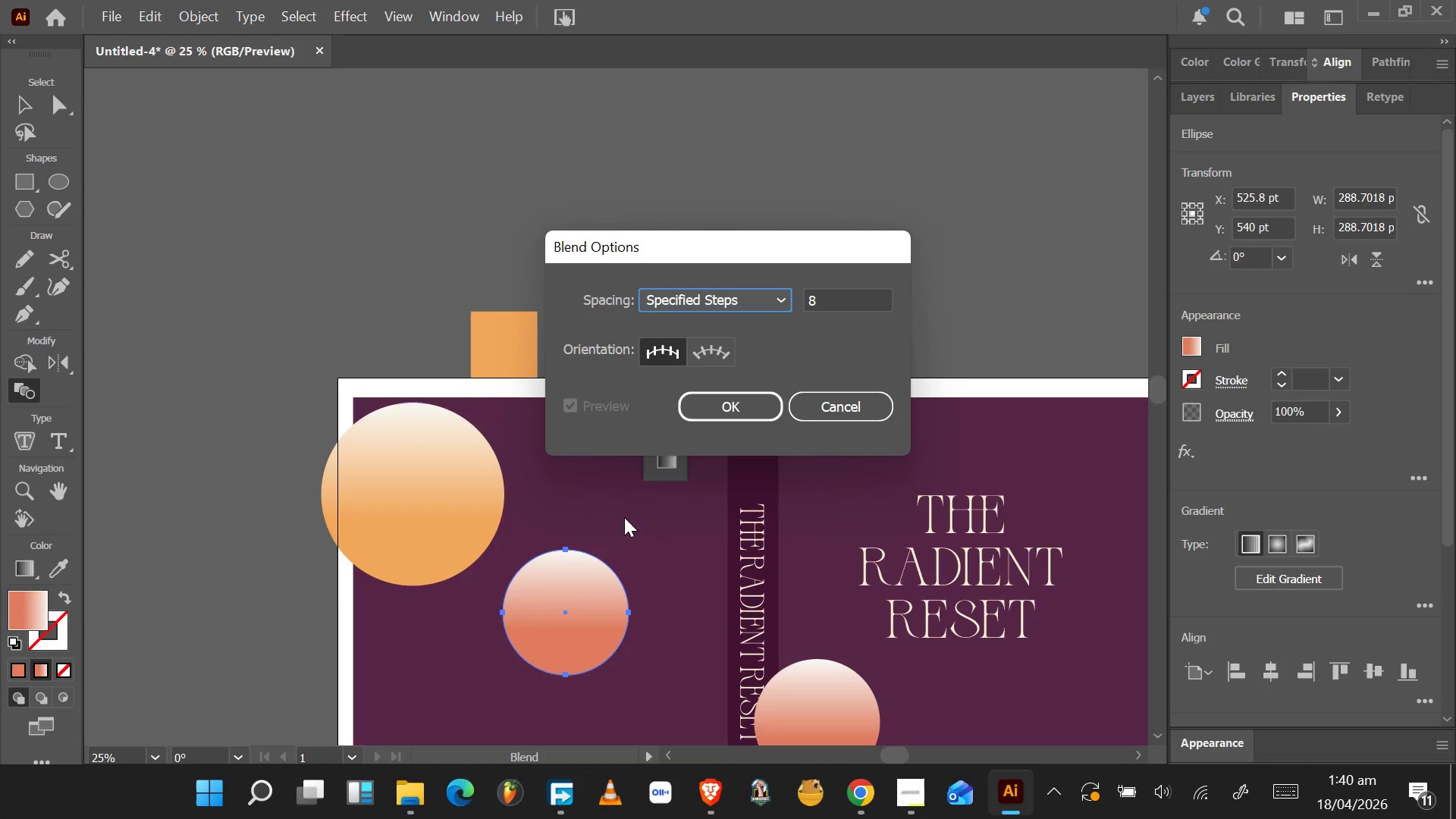 
wait(16.67)
 